 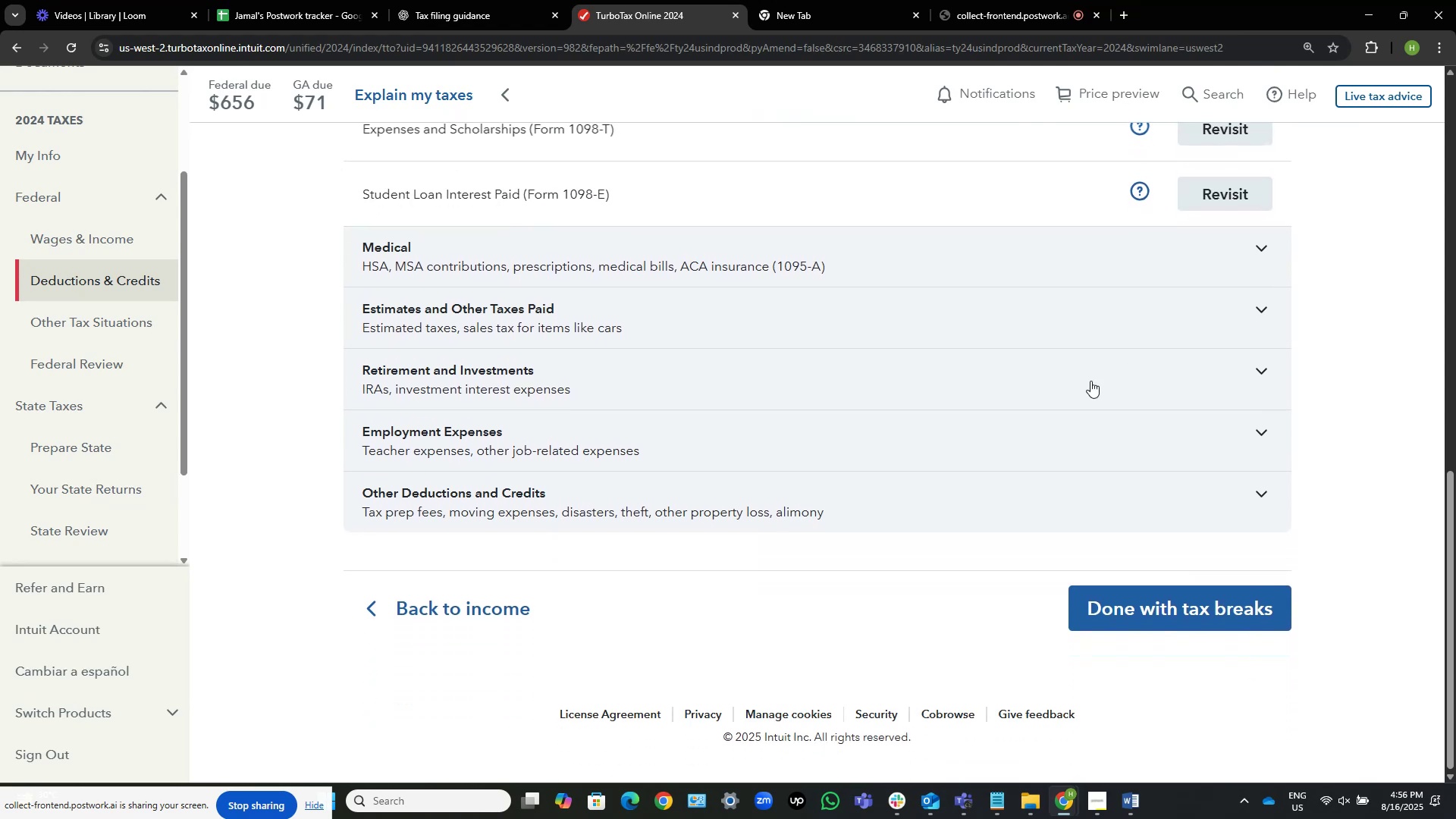 
left_click([1123, 816])
 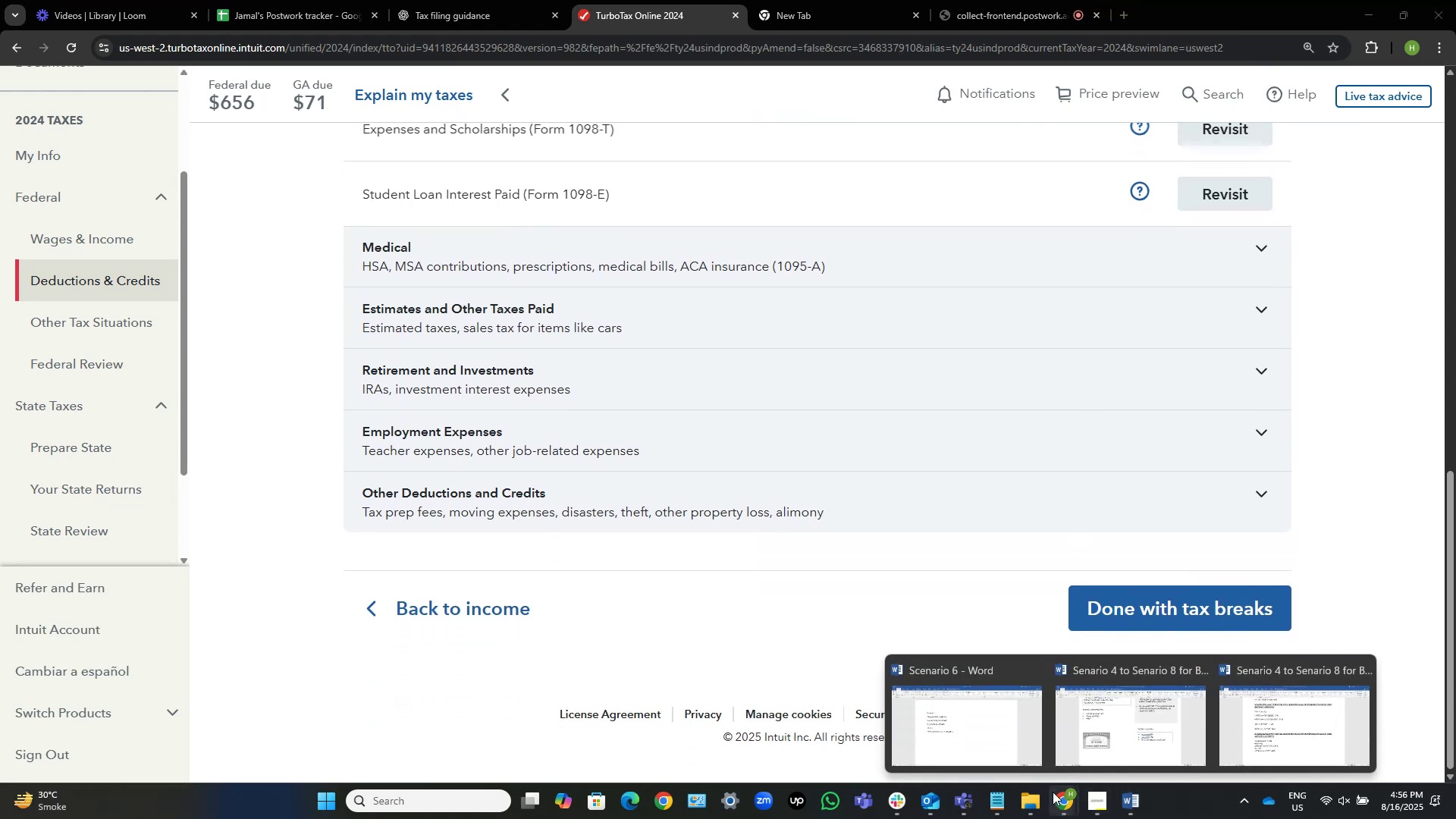 
left_click([971, 738])
 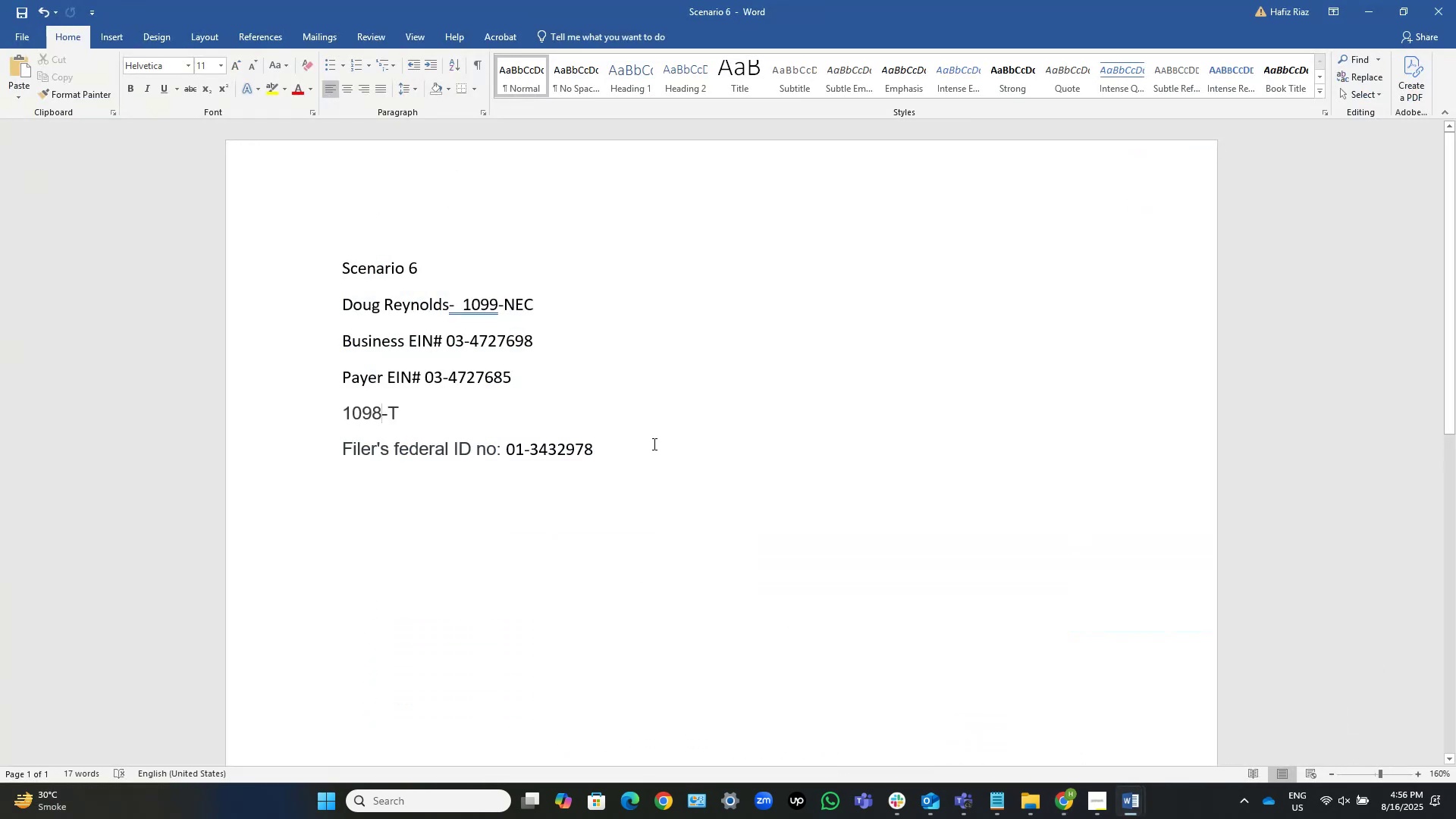 
left_click([662, 454])
 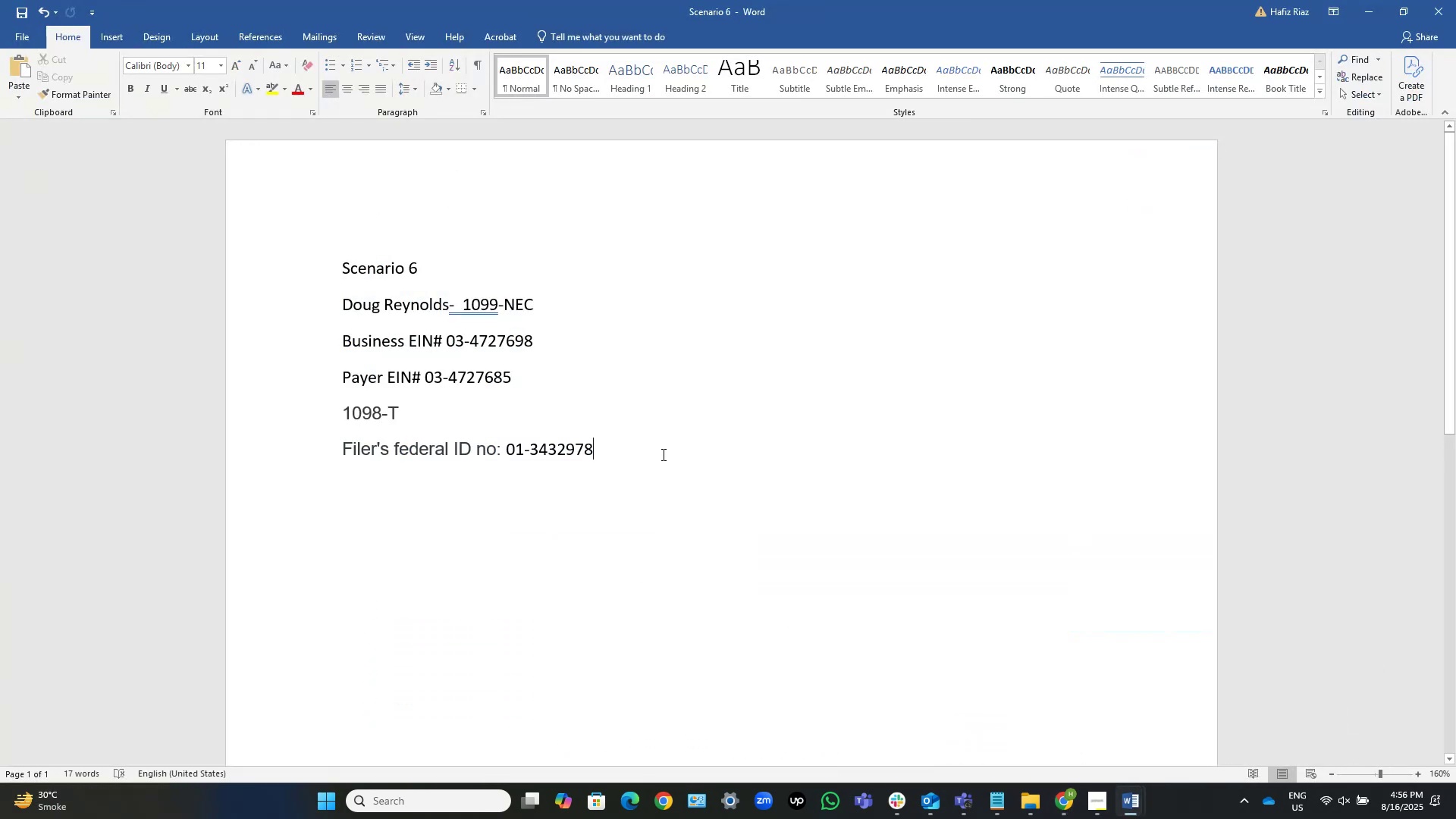 
key(NumpadEnter)
type(Federal due taxes)
key(NumpadEnter)
type(State due taxes)
 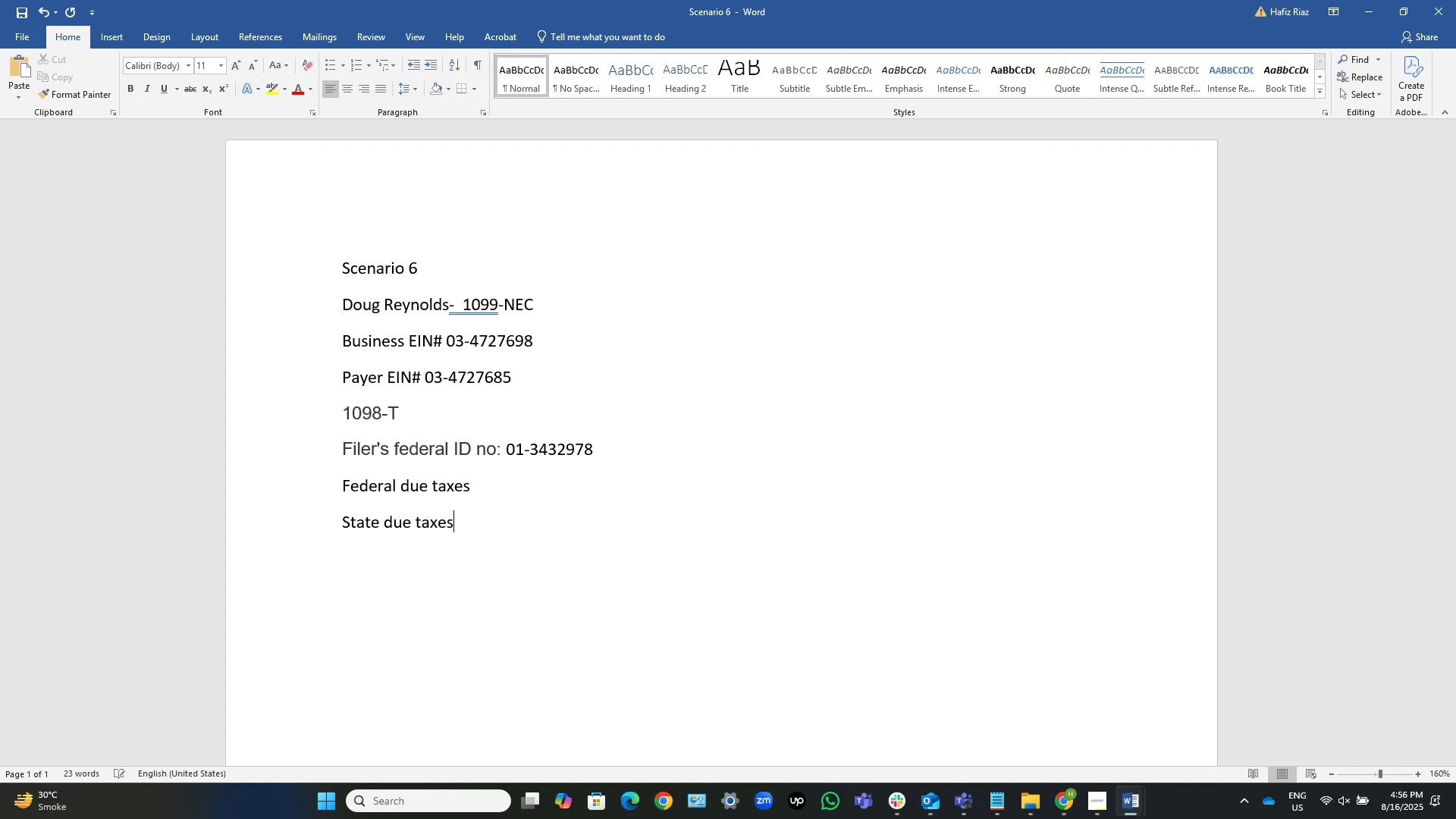 
key(Control+S)
 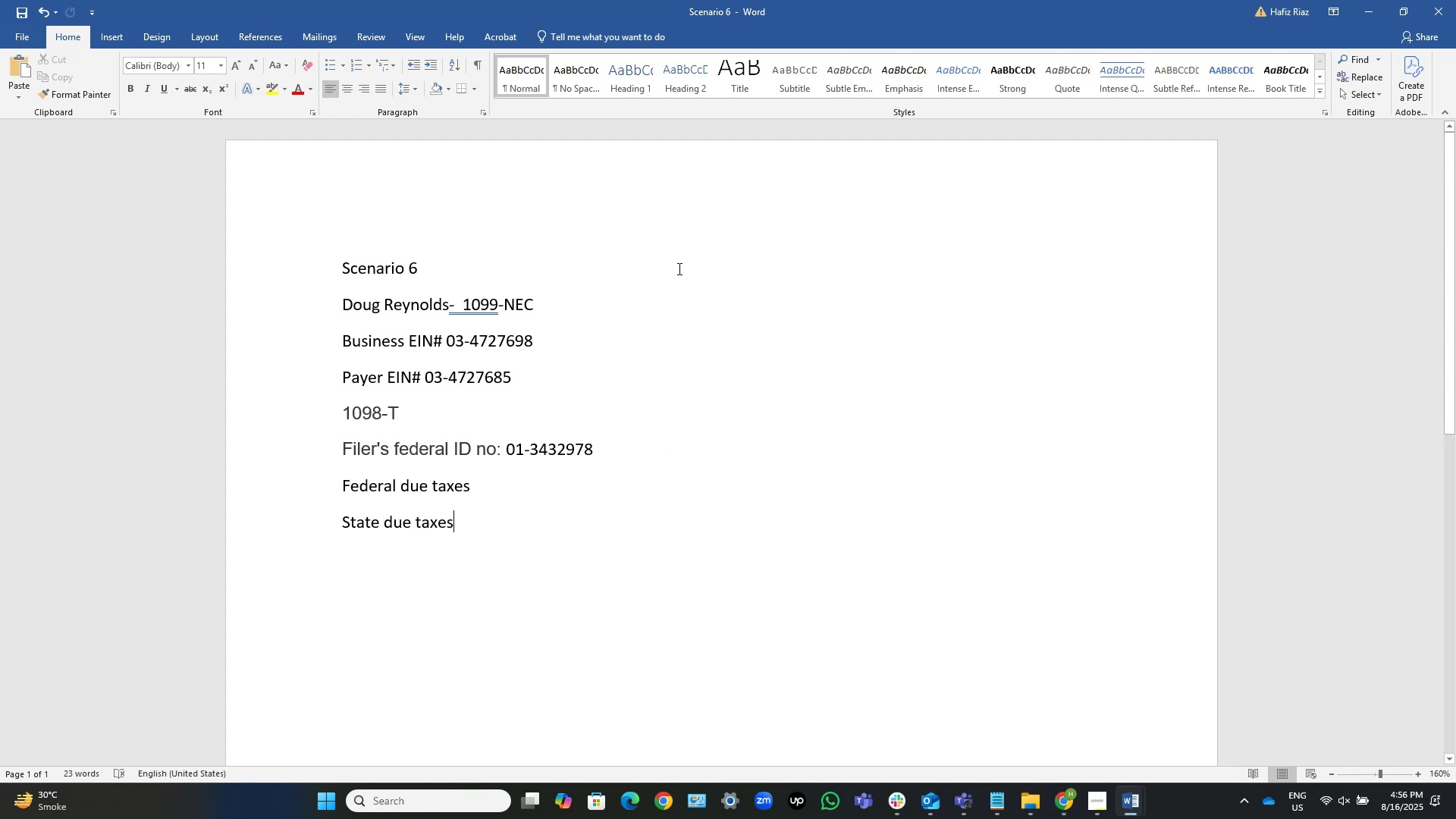 
wait(5.38)
 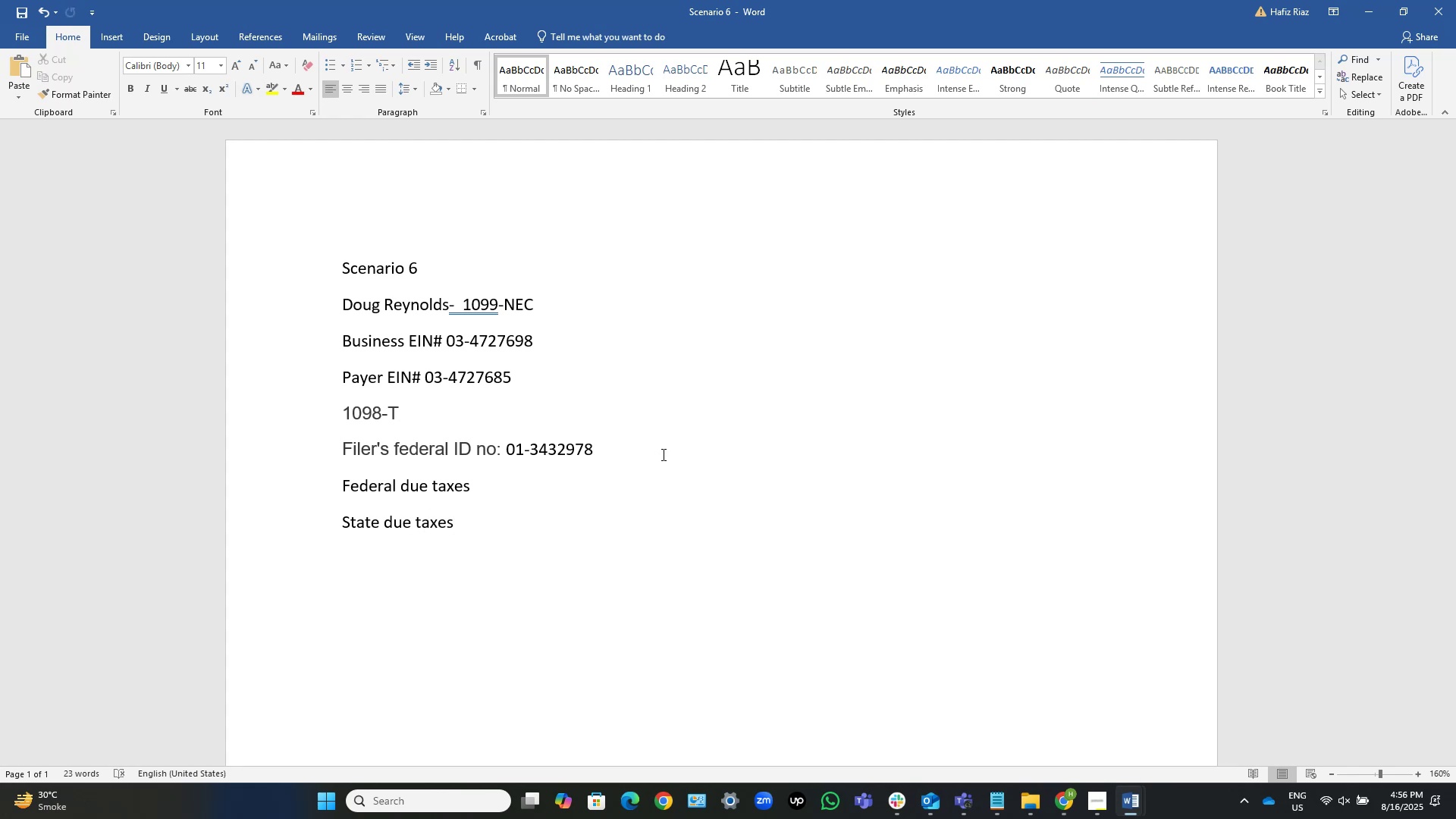 
key(Control+S)
 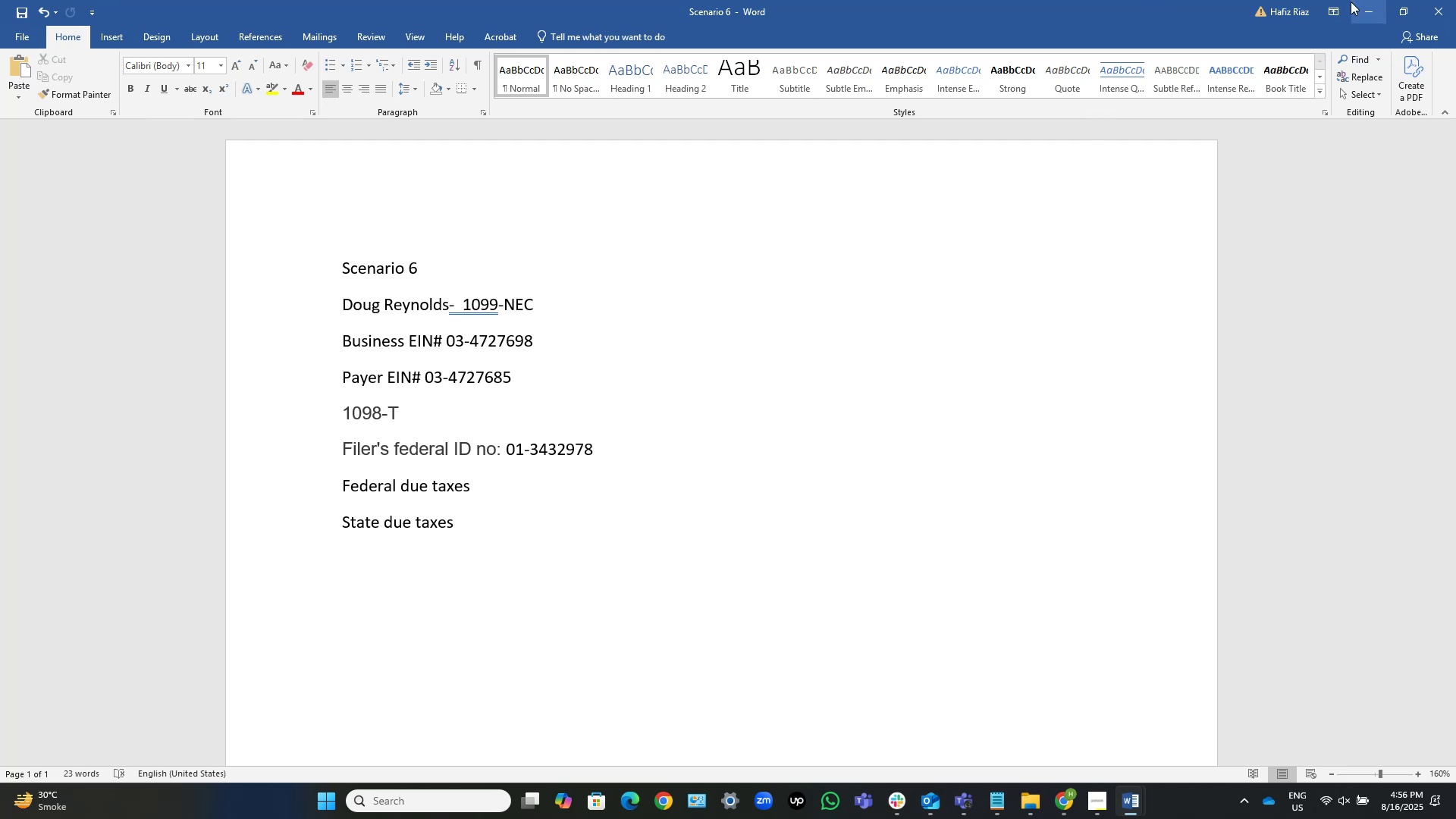 
left_click([1380, 8])
 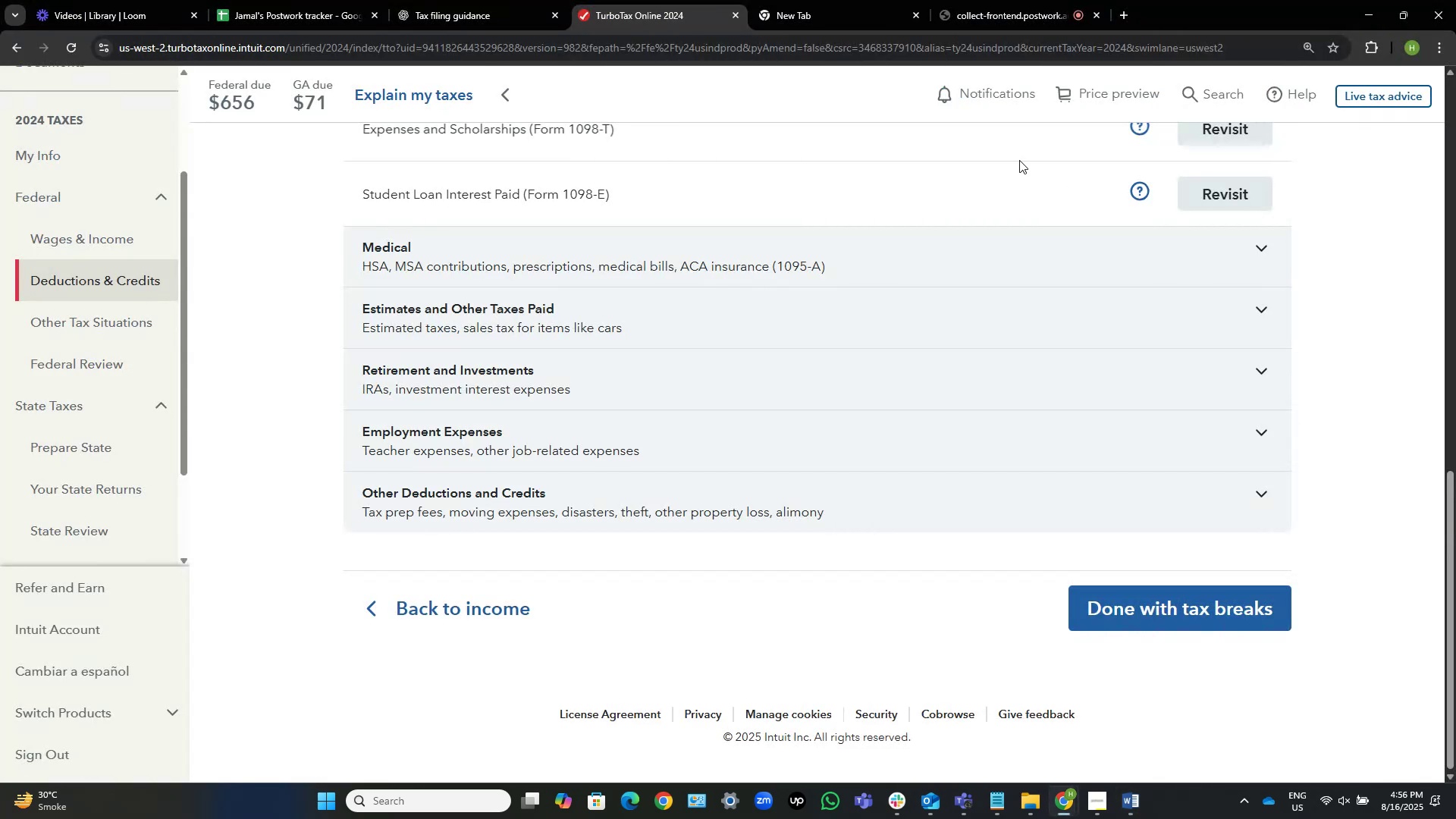 
mouse_move([927, 0])
 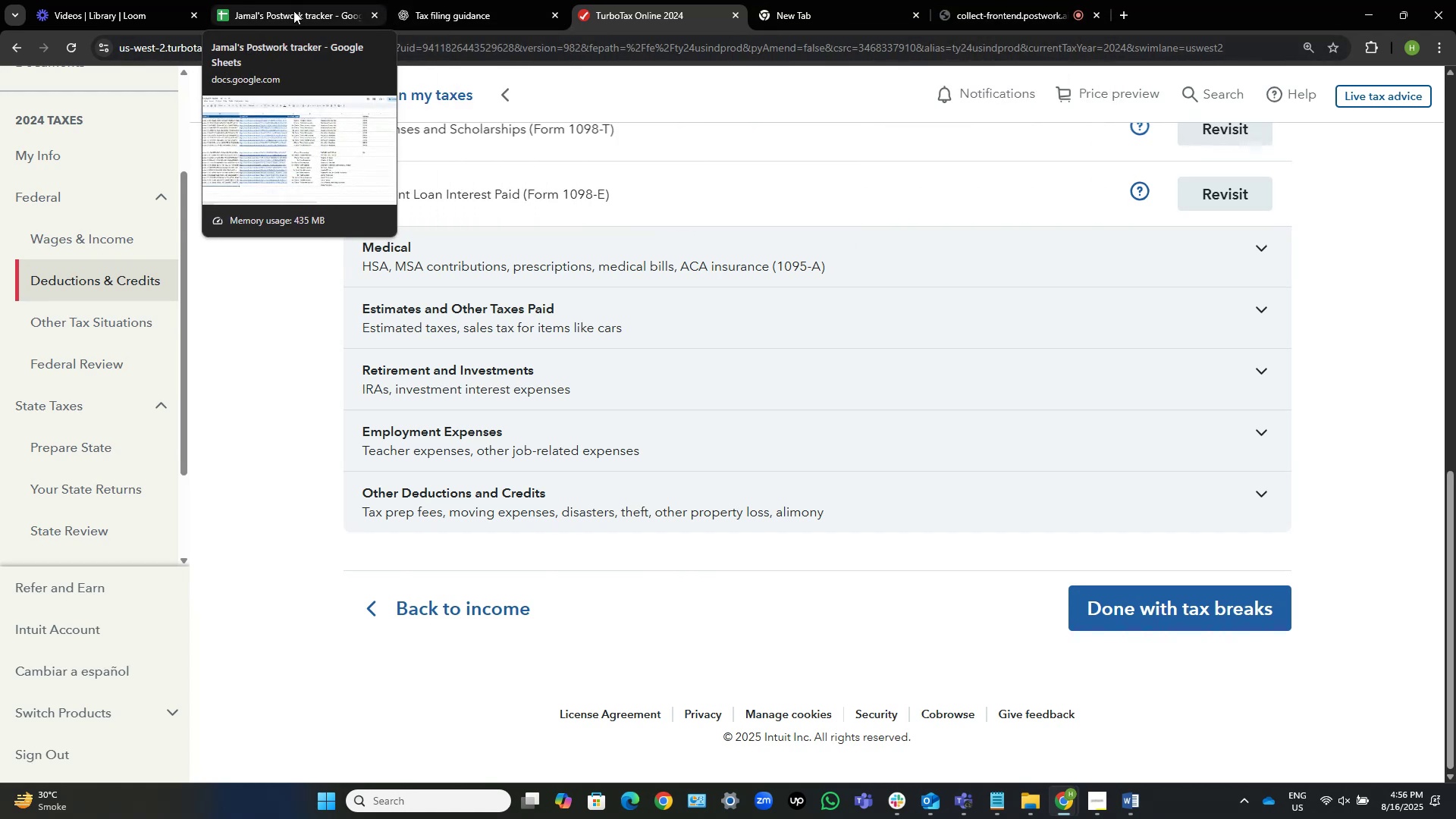 
wait(11.02)
 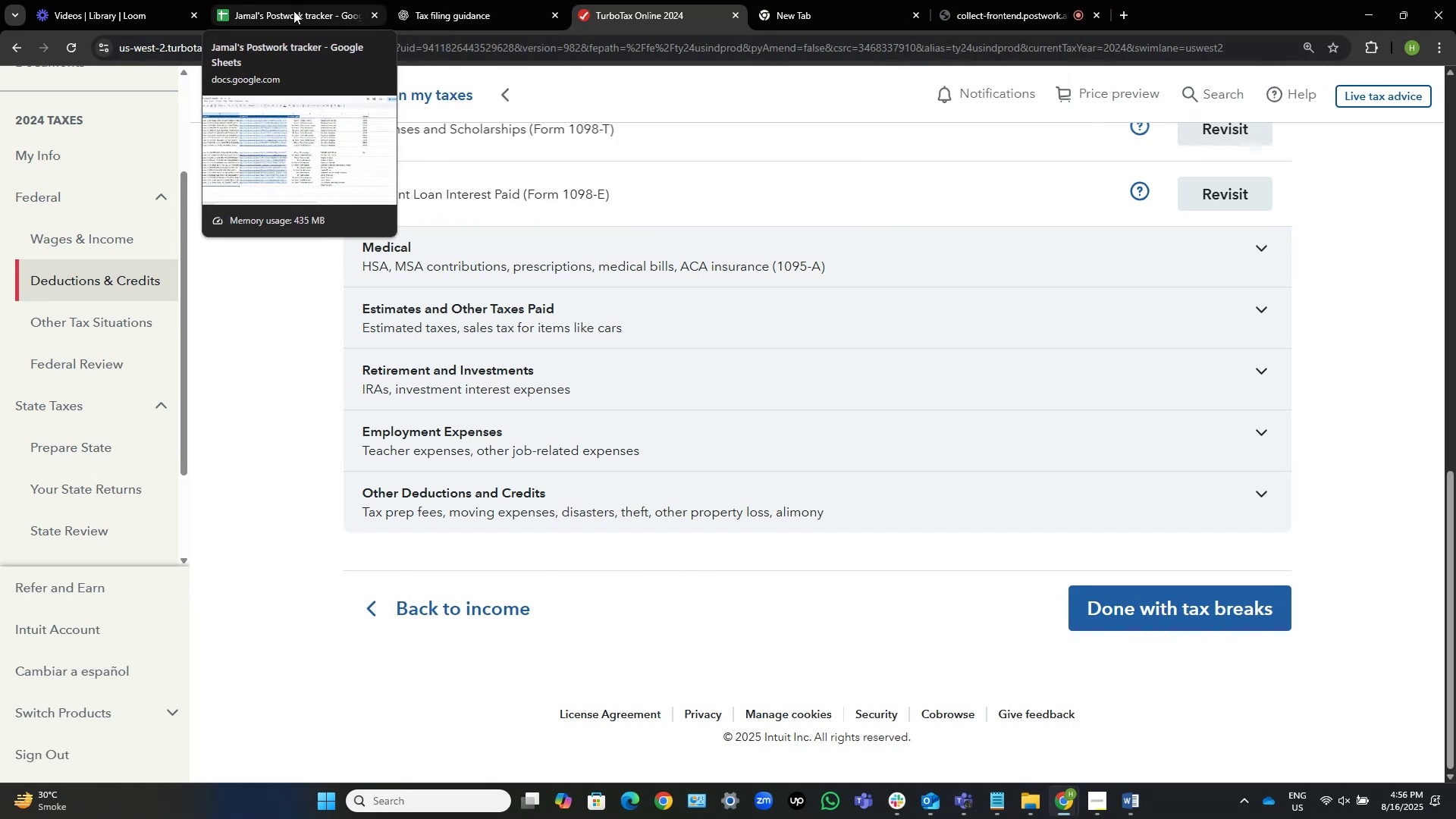 
left_click([293, 11])
 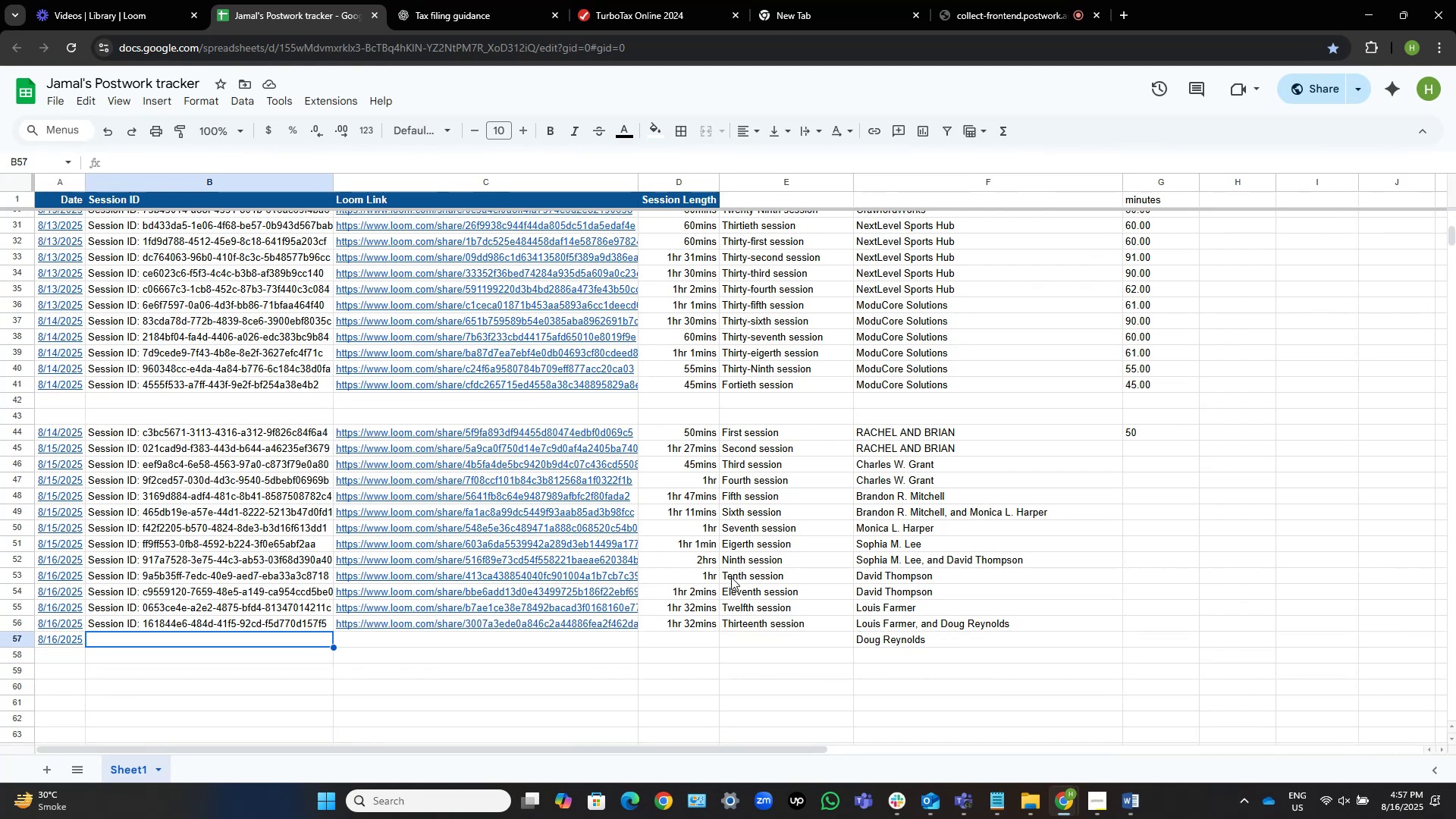 
wait(18.22)
 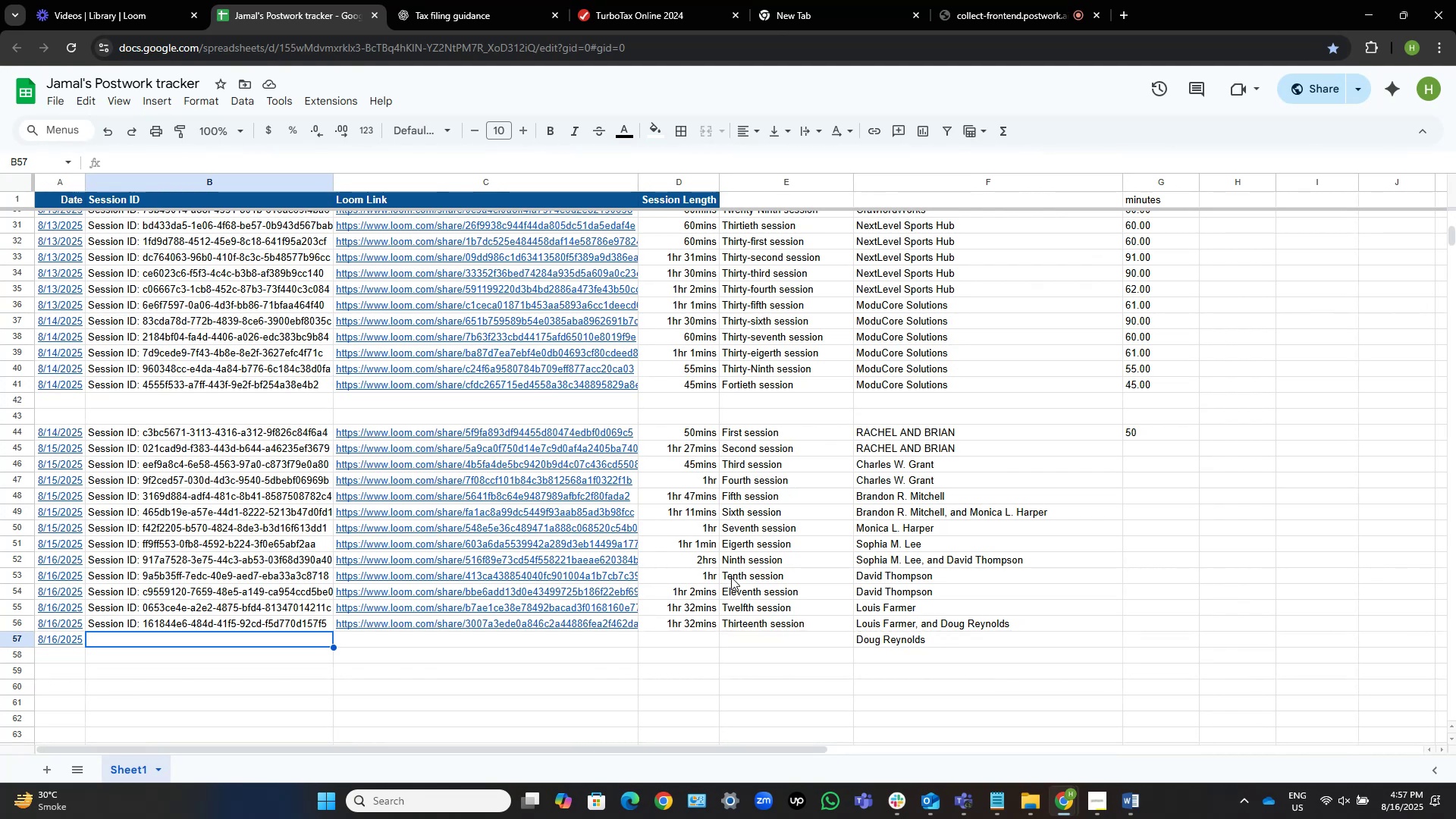 
left_click([664, 0])
 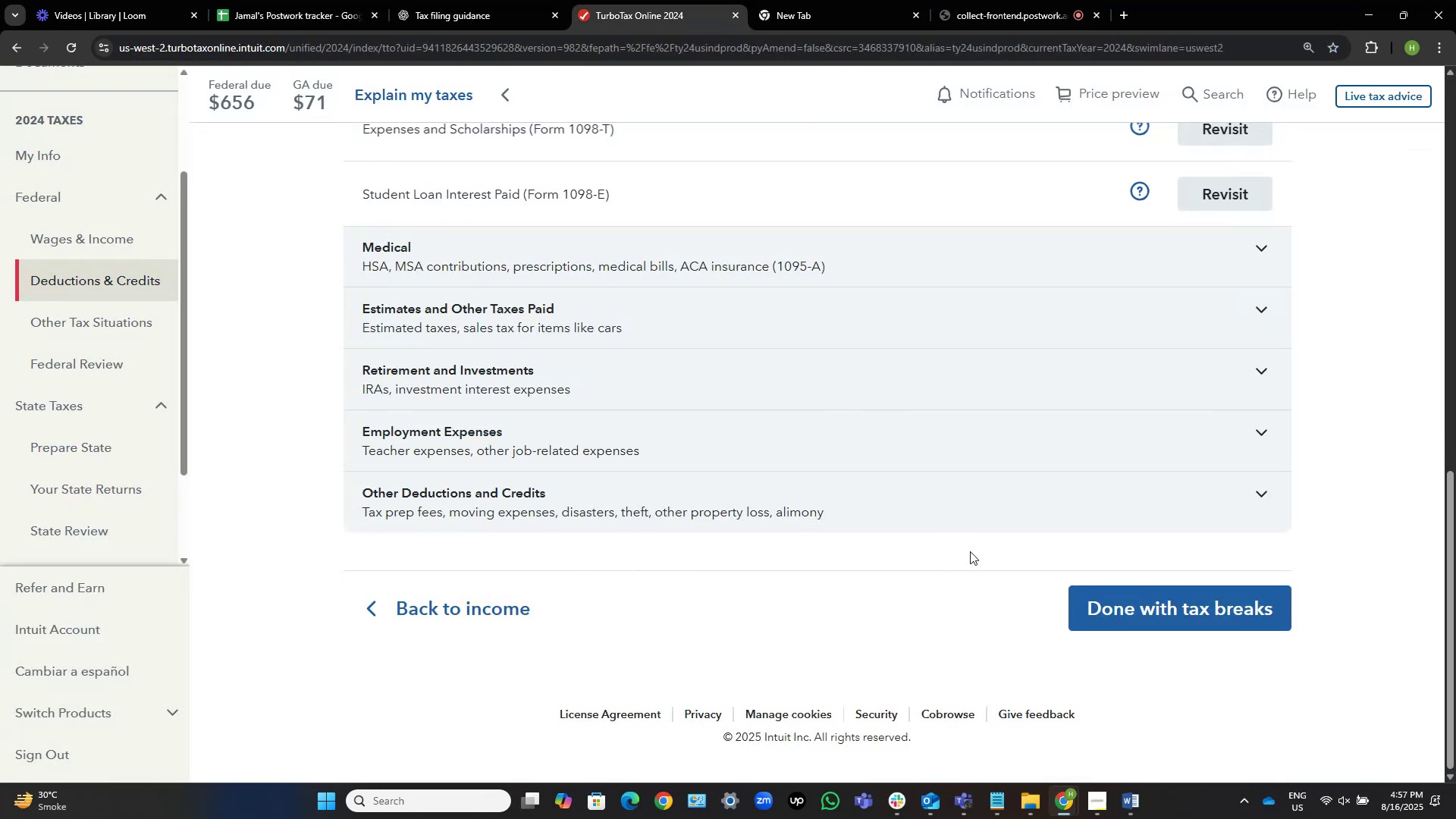 
scroll: coordinate [1007, 543], scroll_direction: up, amount: 7.0
 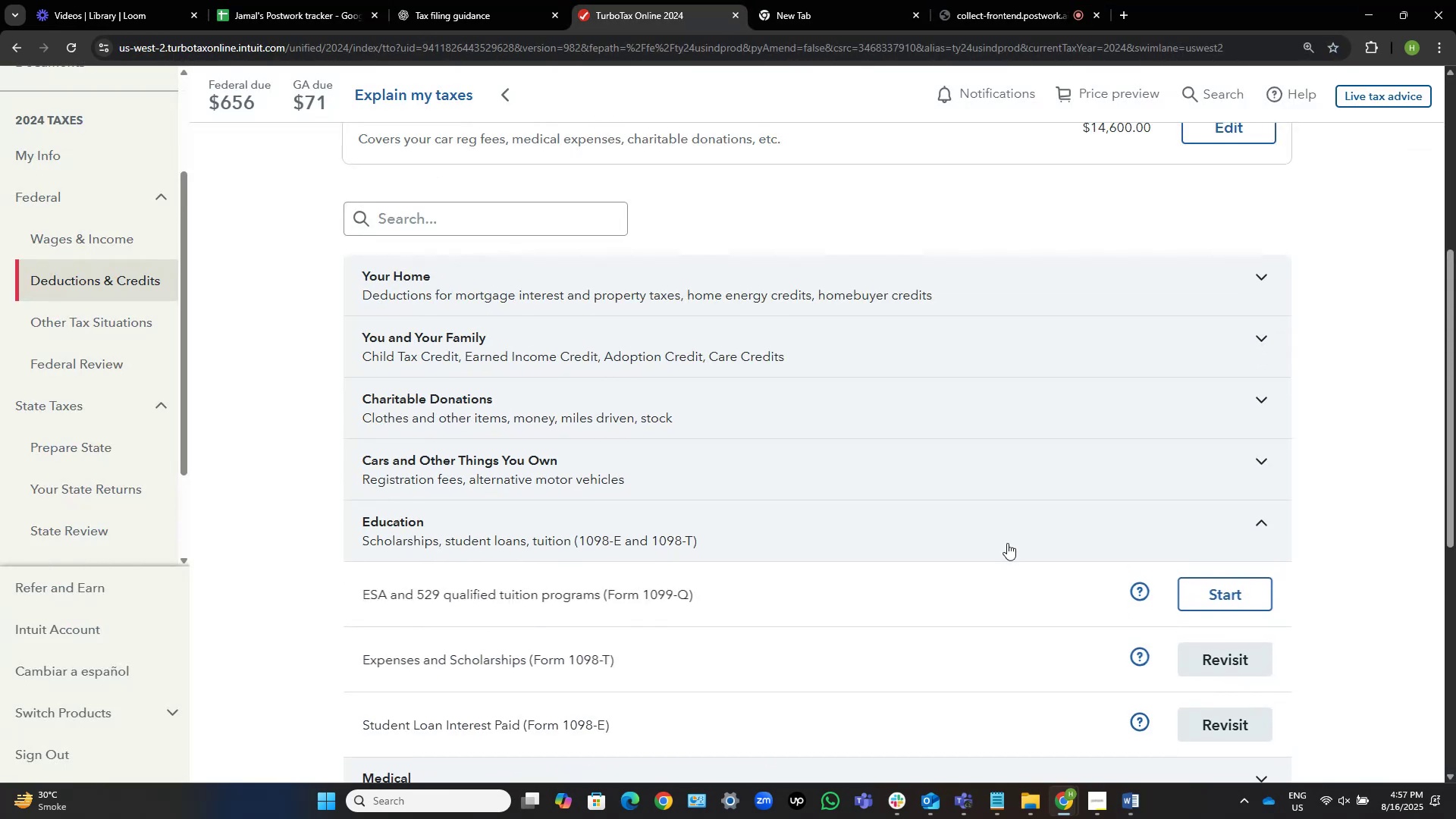 
scroll: coordinate [1240, 724], scroll_direction: down, amount: 6.0
 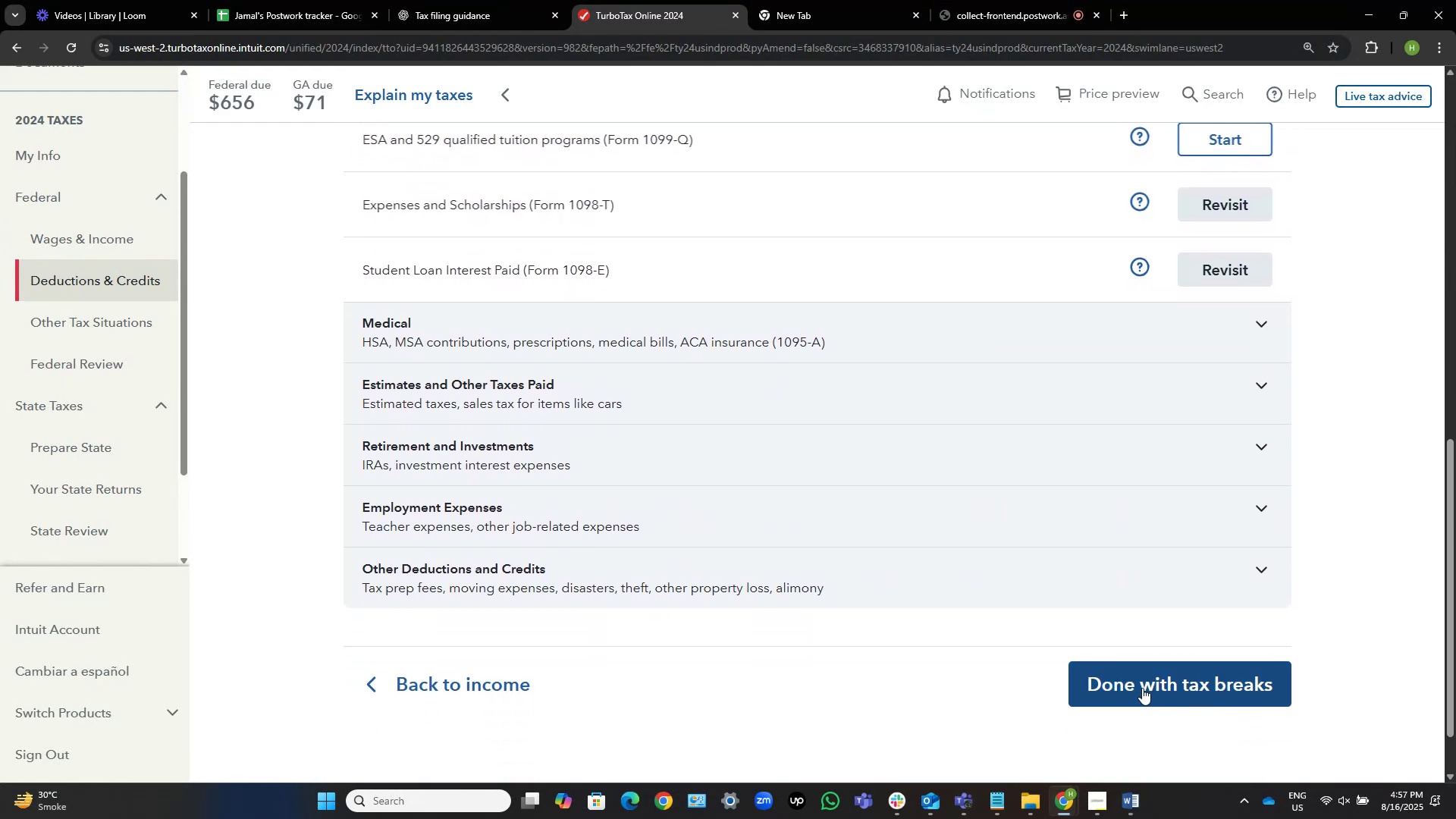 
wait(12.75)
 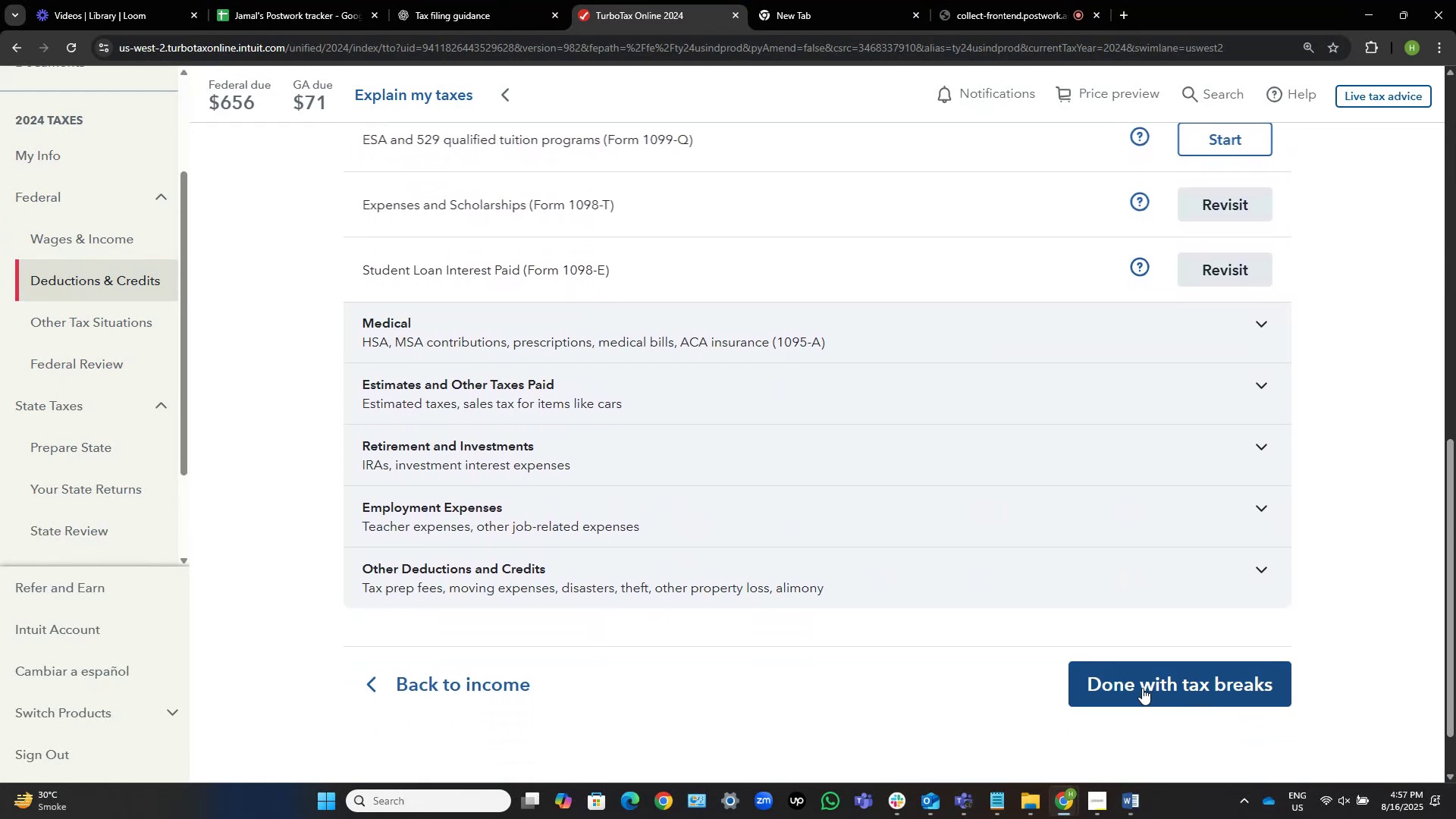 
scroll: coordinate [1278, 645], scroll_direction: up, amount: 1.0
 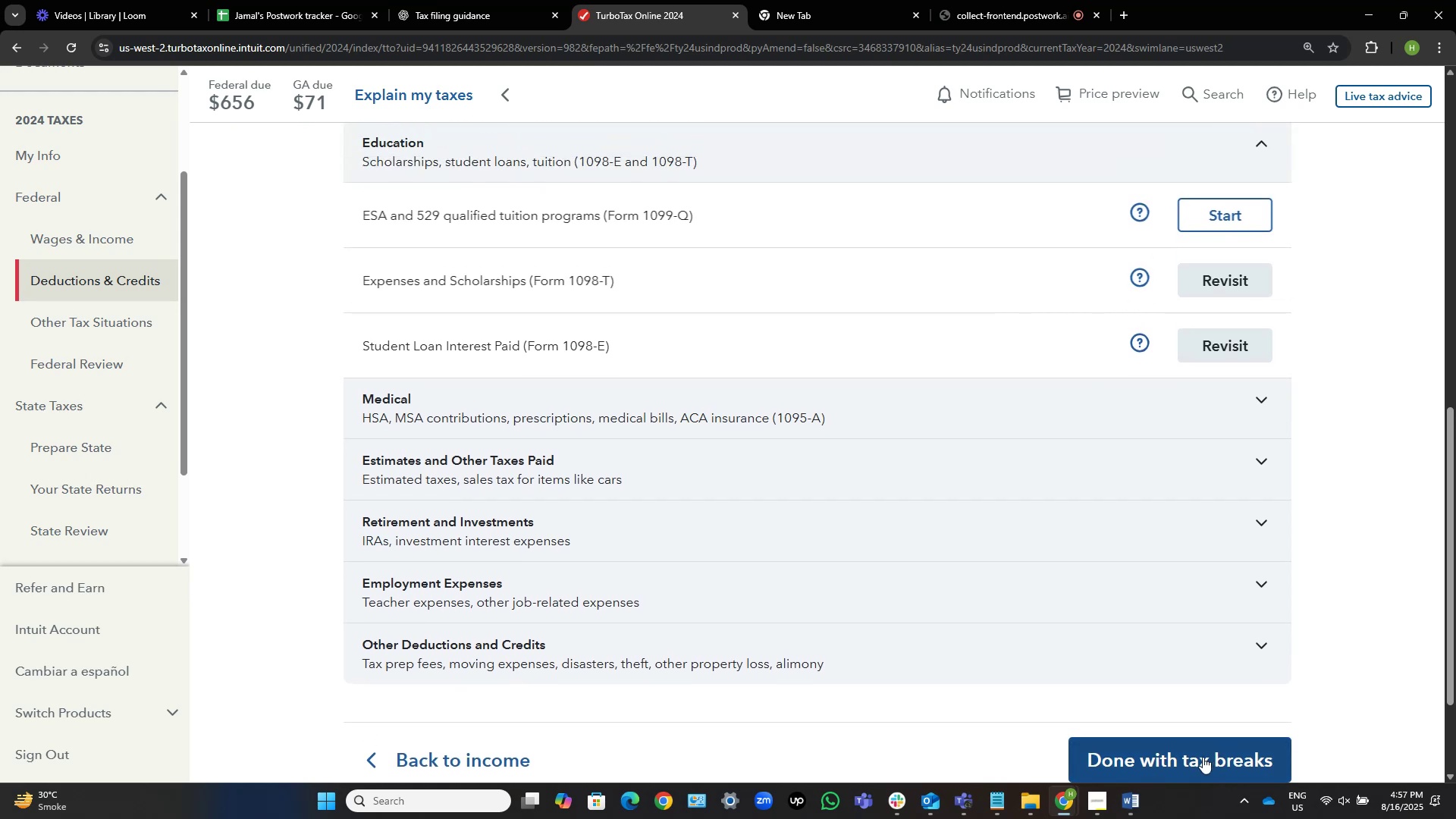 
scroll: coordinate [1196, 739], scroll_direction: down, amount: 3.0
 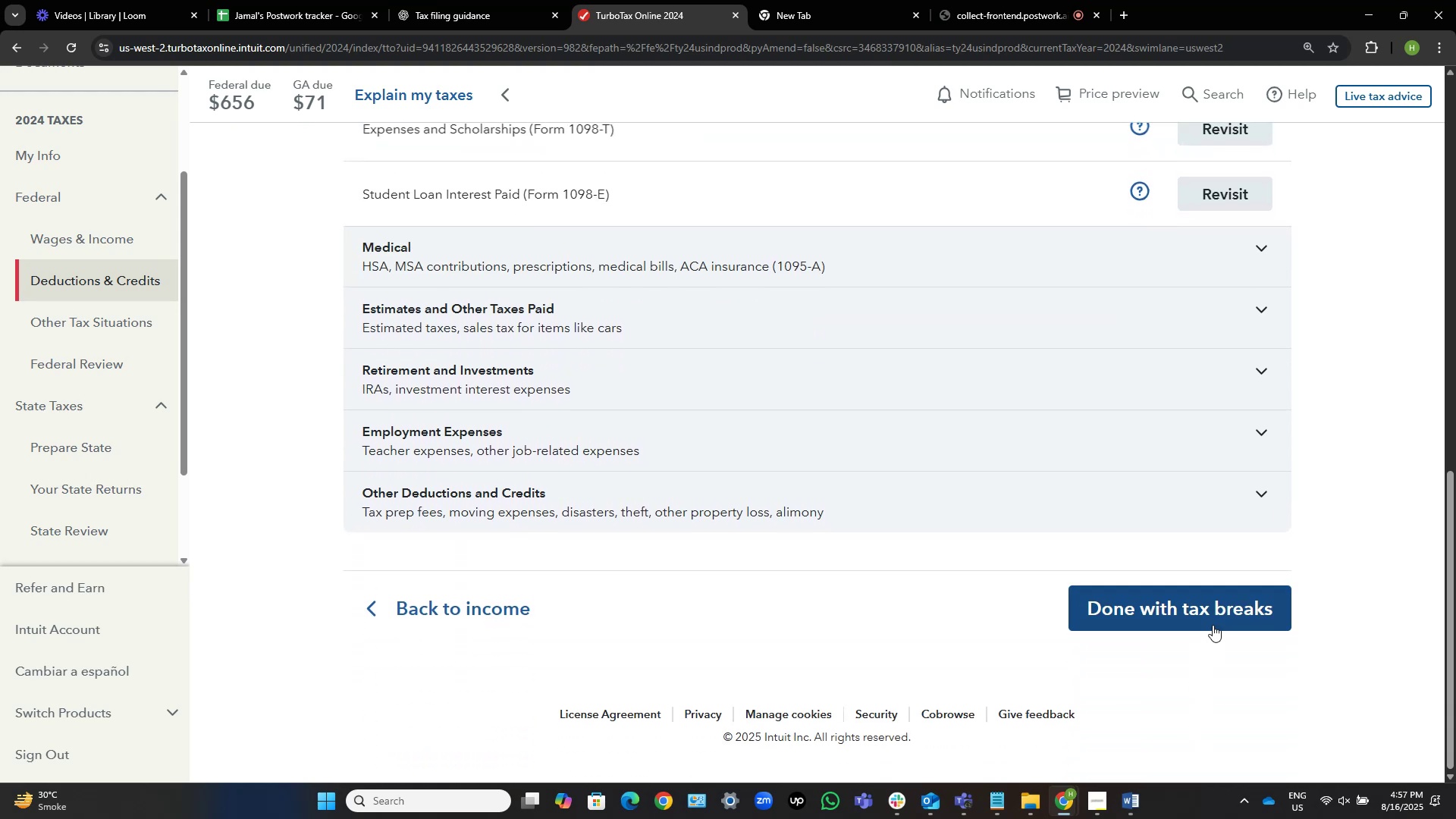 
left_click([1214, 613])
 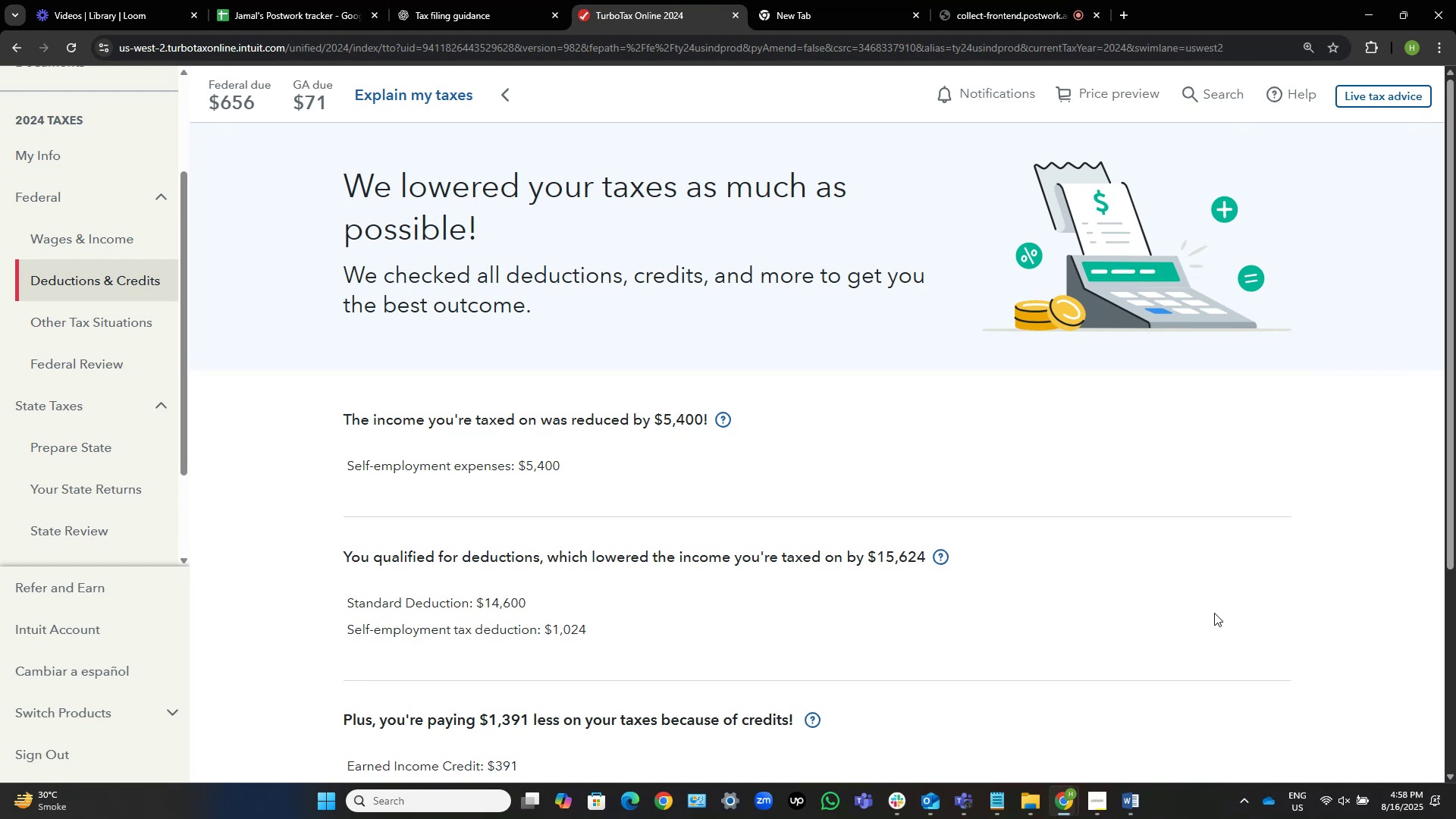 
wait(28.34)
 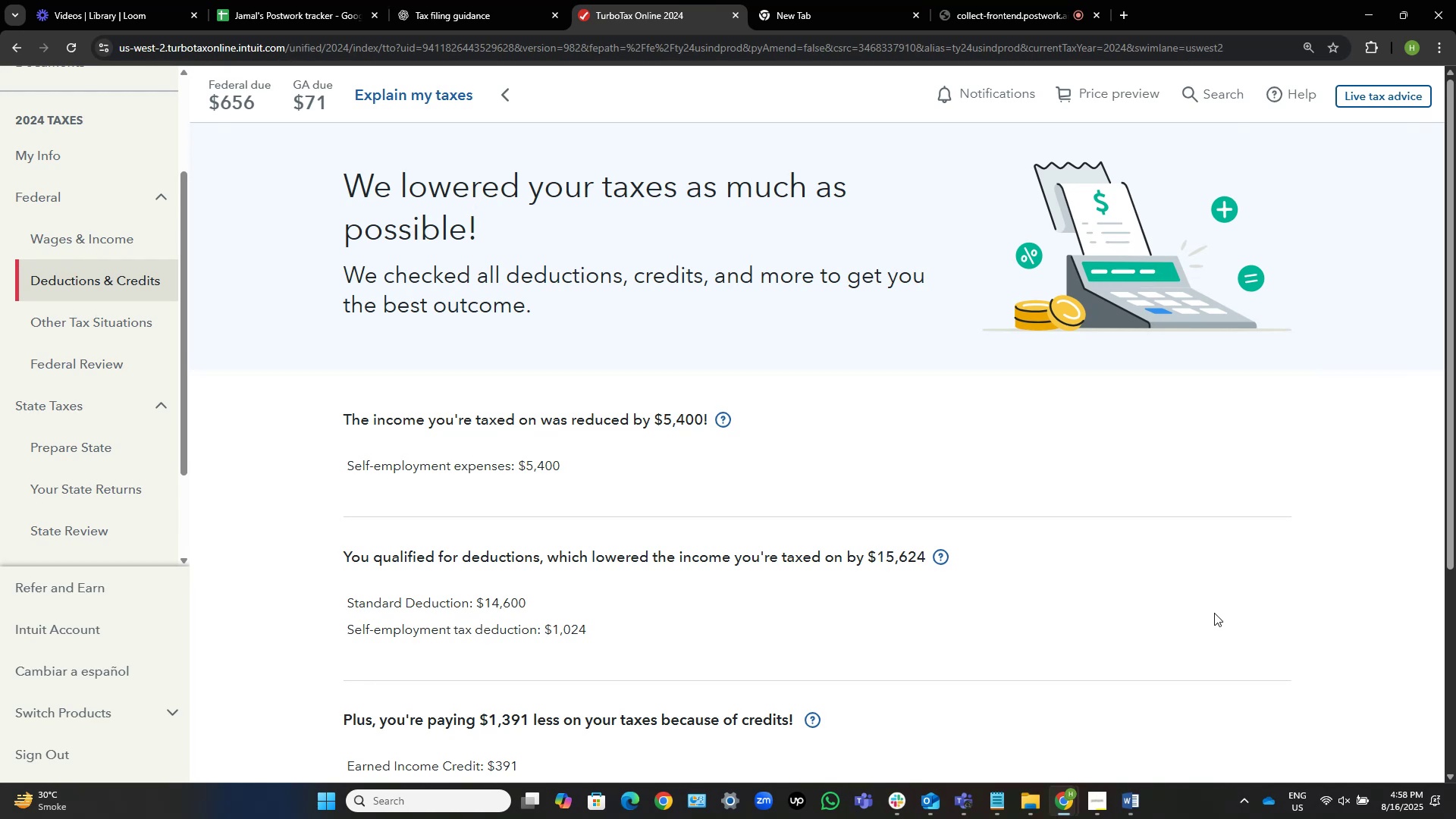 
left_click([485, 17])
 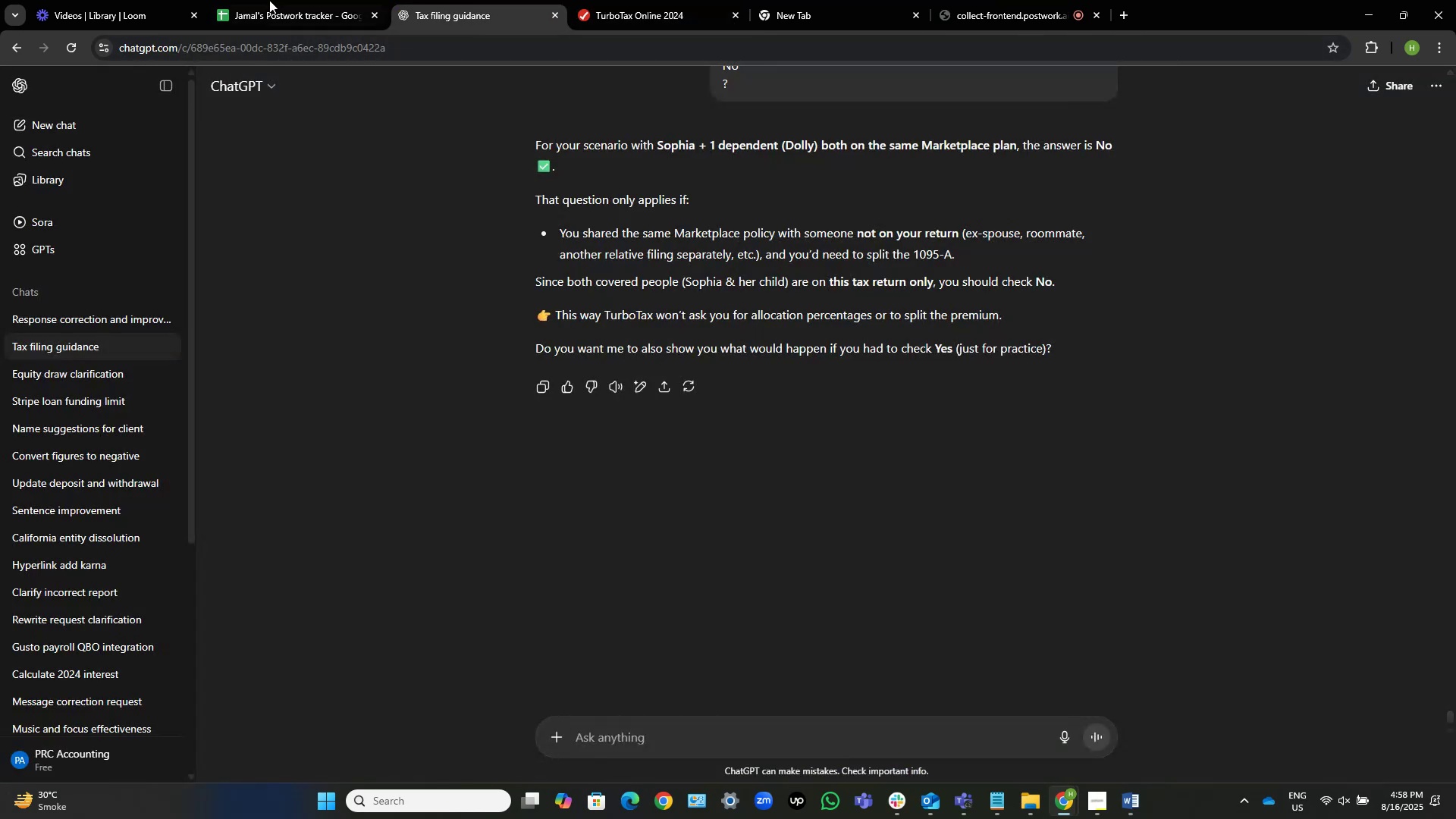 
left_click([268, 0])
 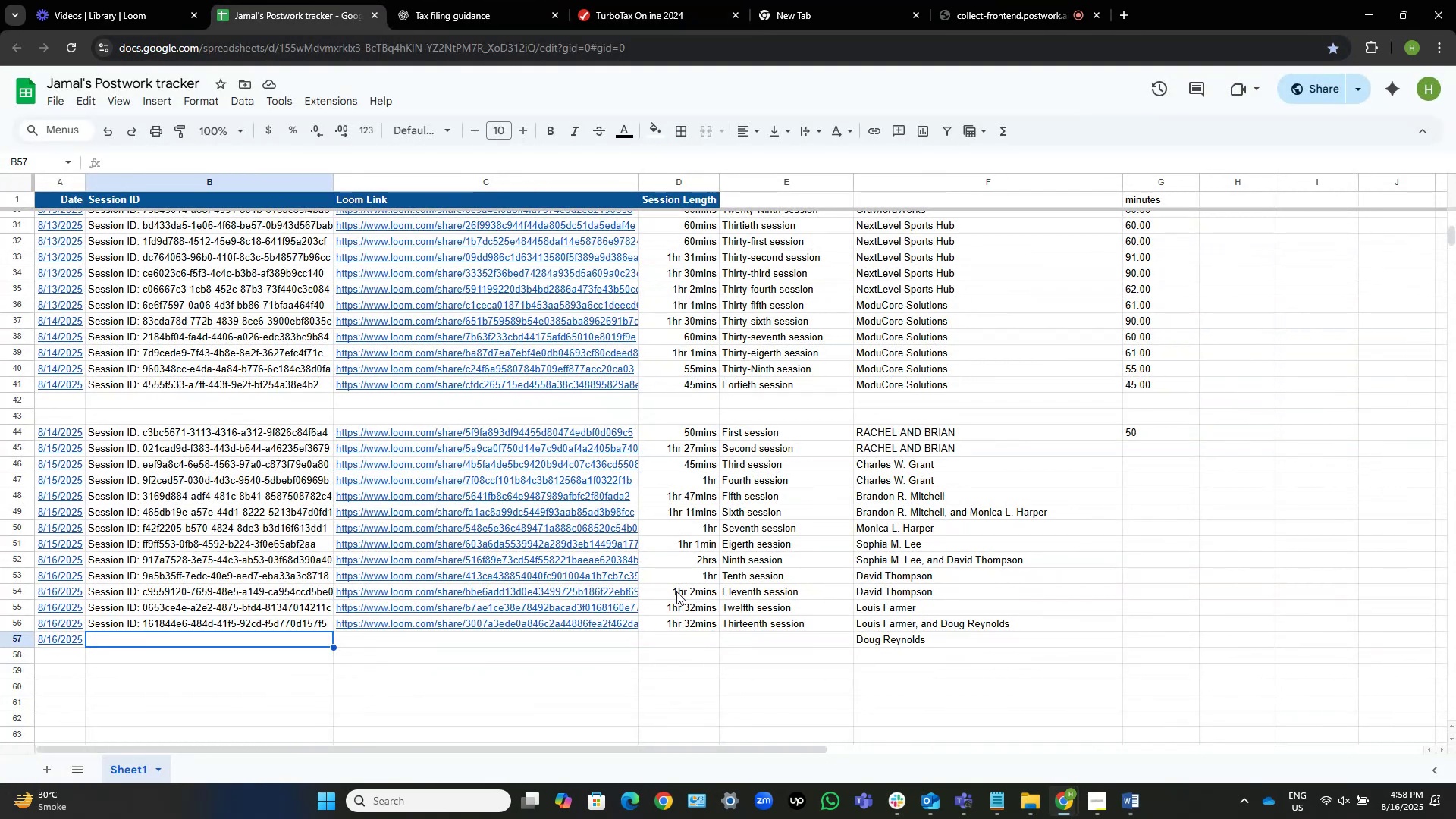 
wait(8.49)
 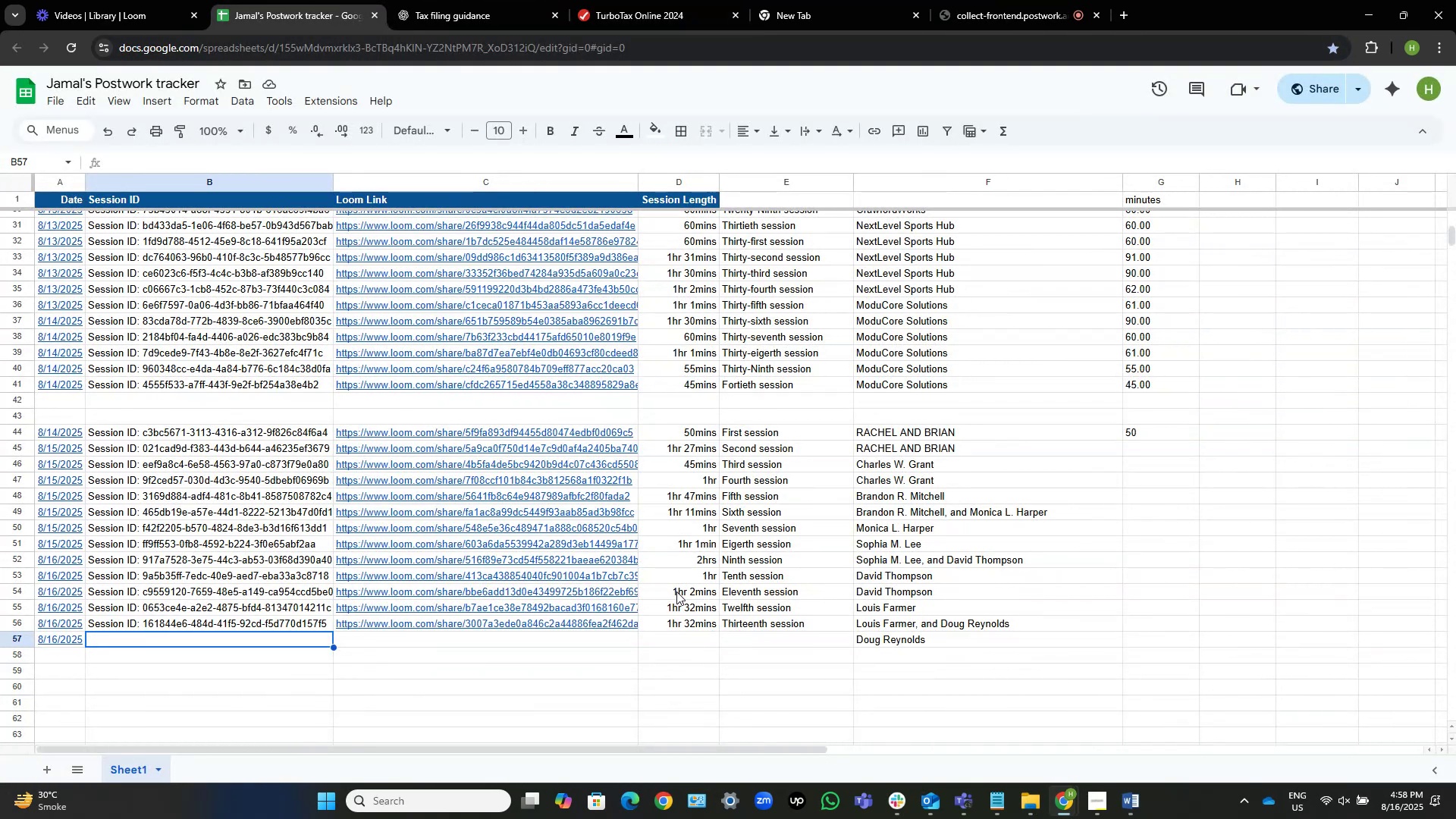 
left_click([617, 0])
 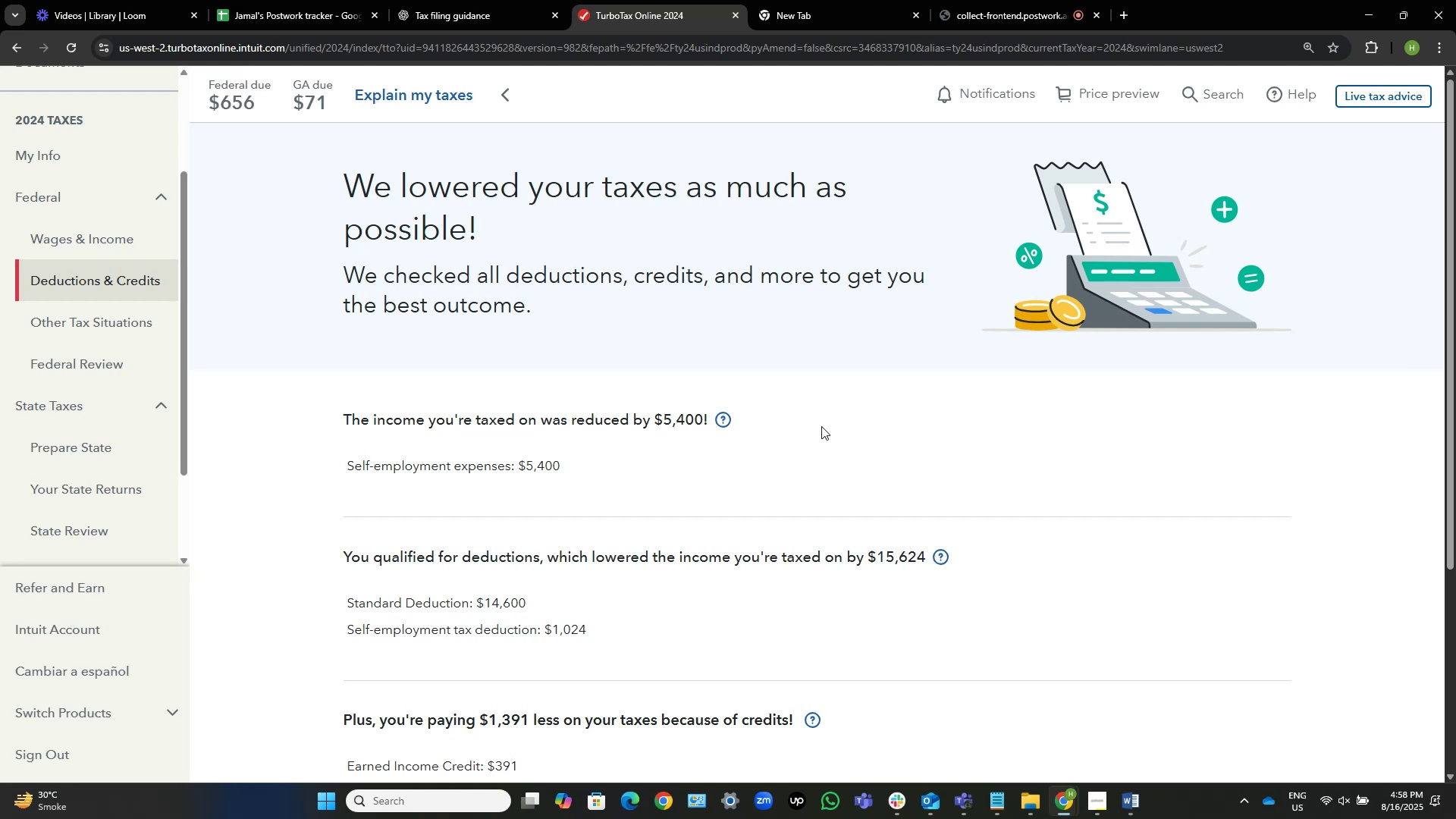 
wait(19.72)
 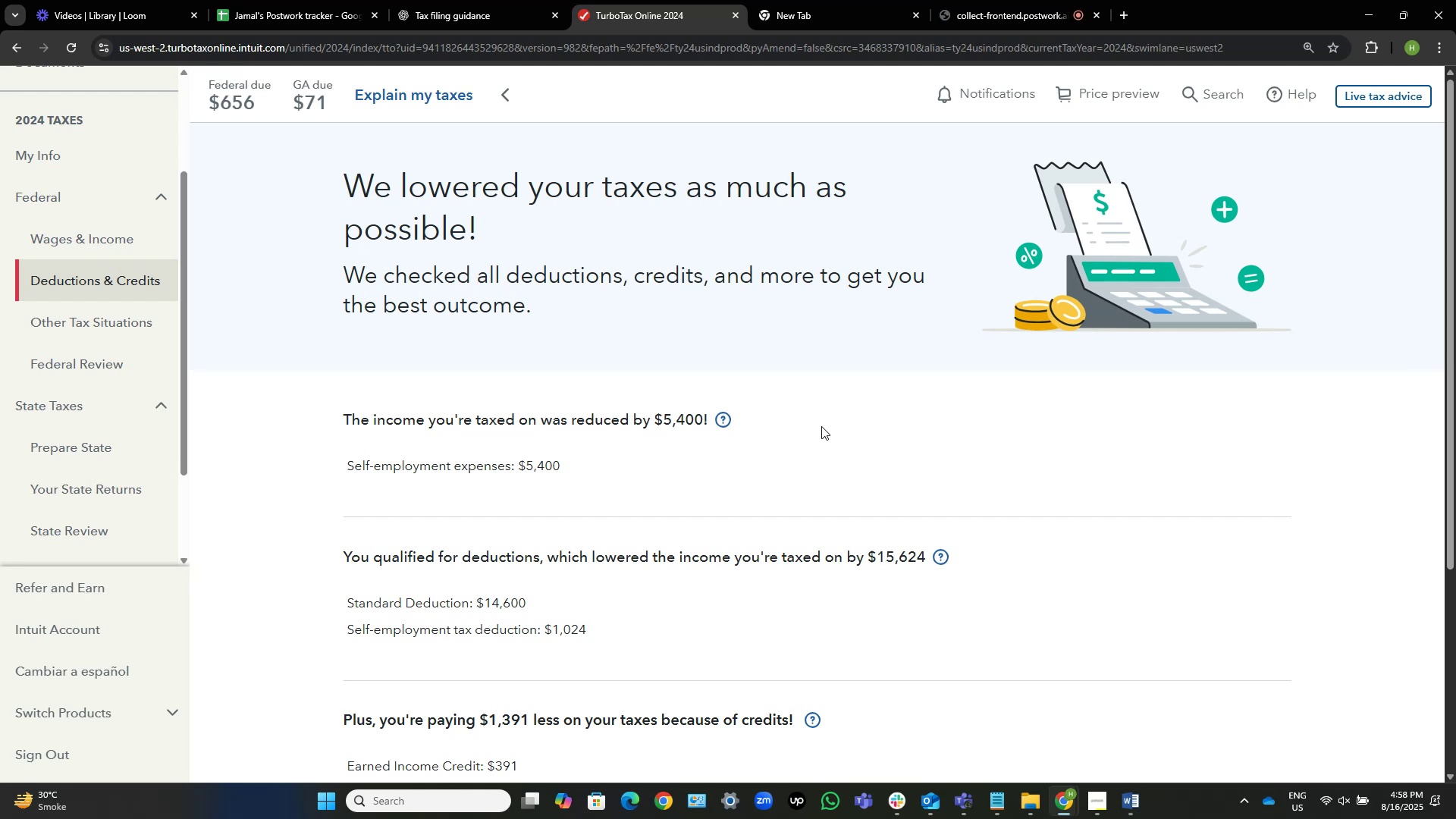 
scroll: coordinate [744, 213], scroll_direction: down, amount: 3.0
 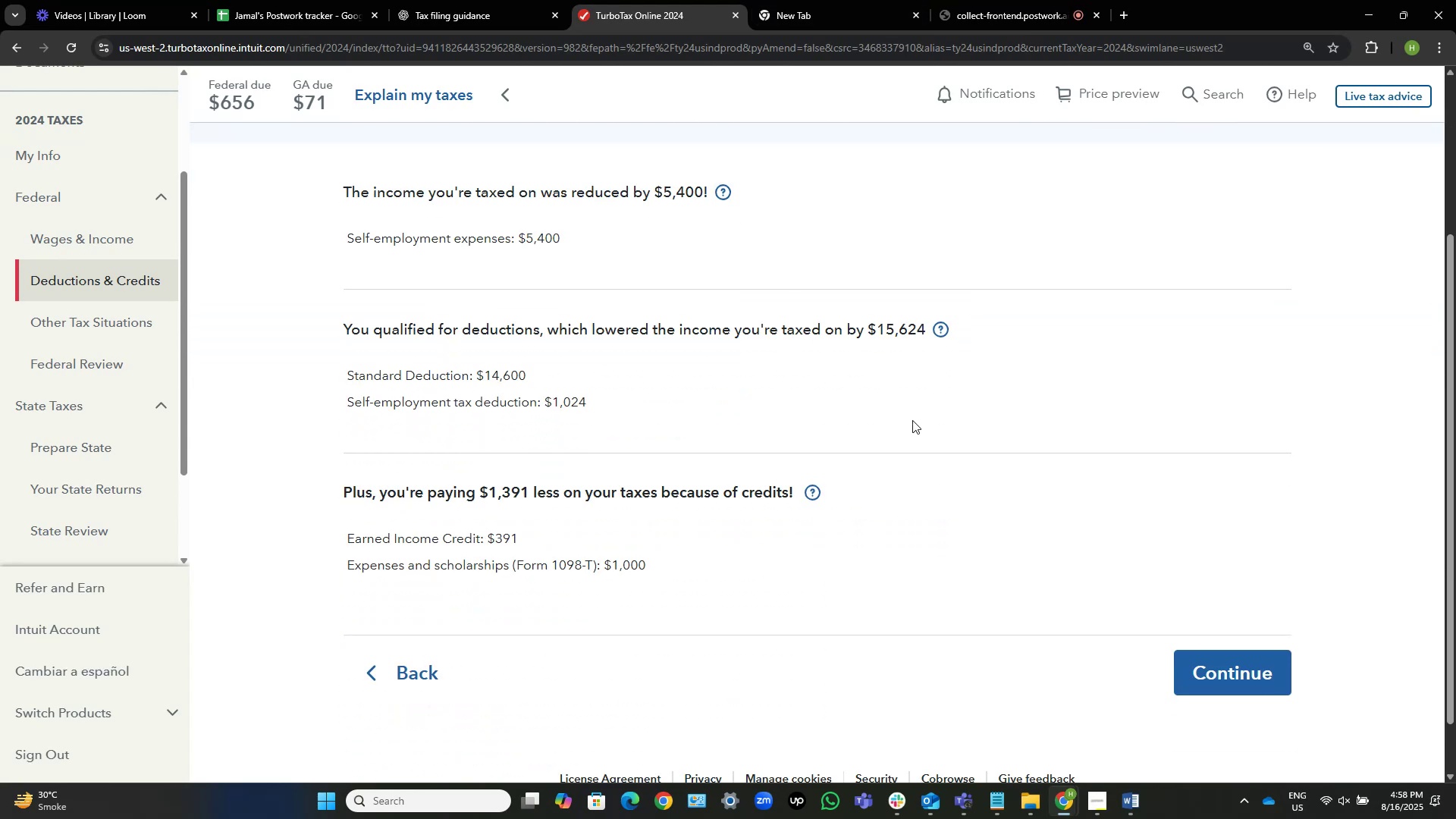 
wait(5.22)
 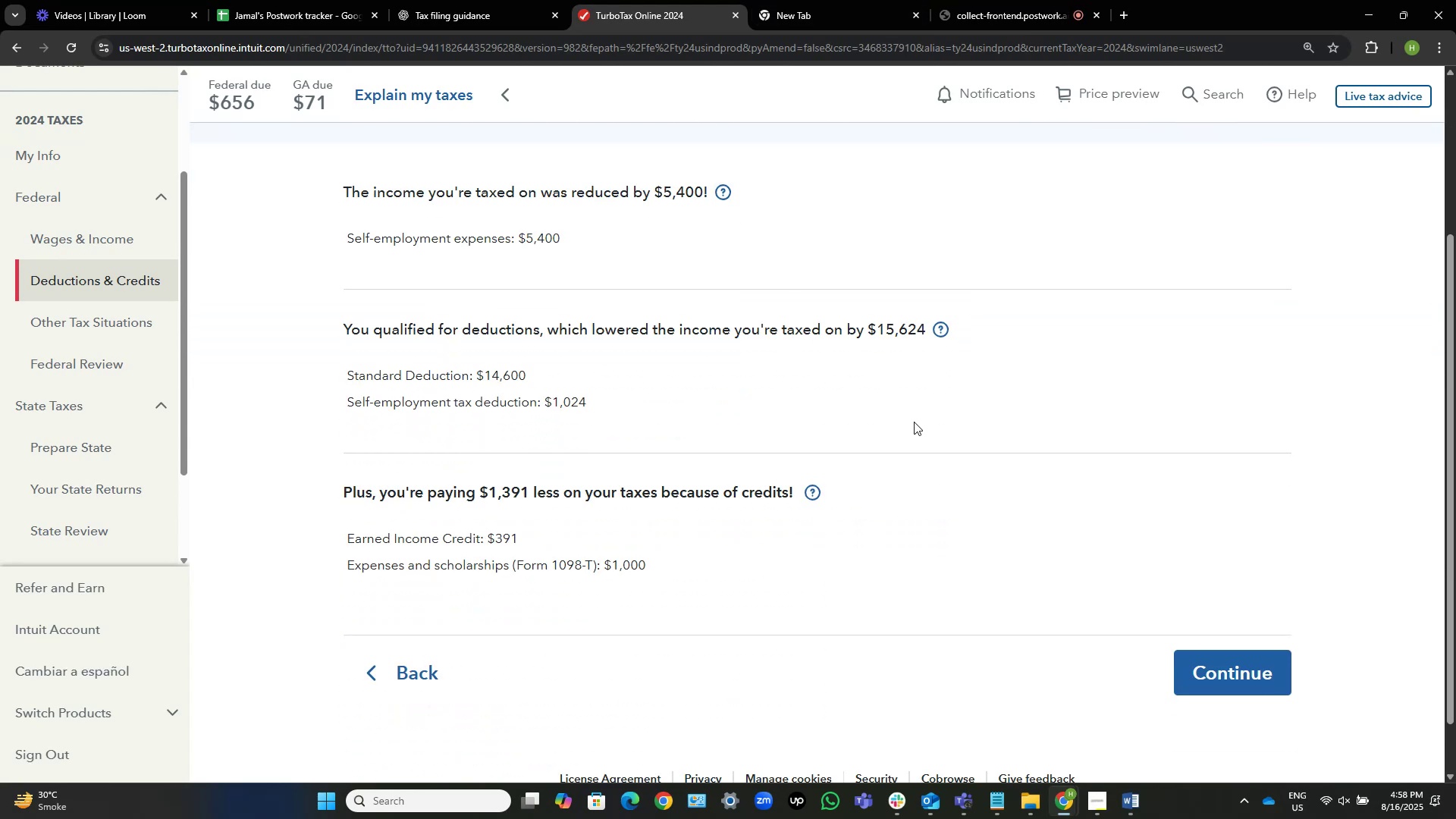 
scroll: coordinate [645, 365], scroll_direction: up, amount: 3.0
 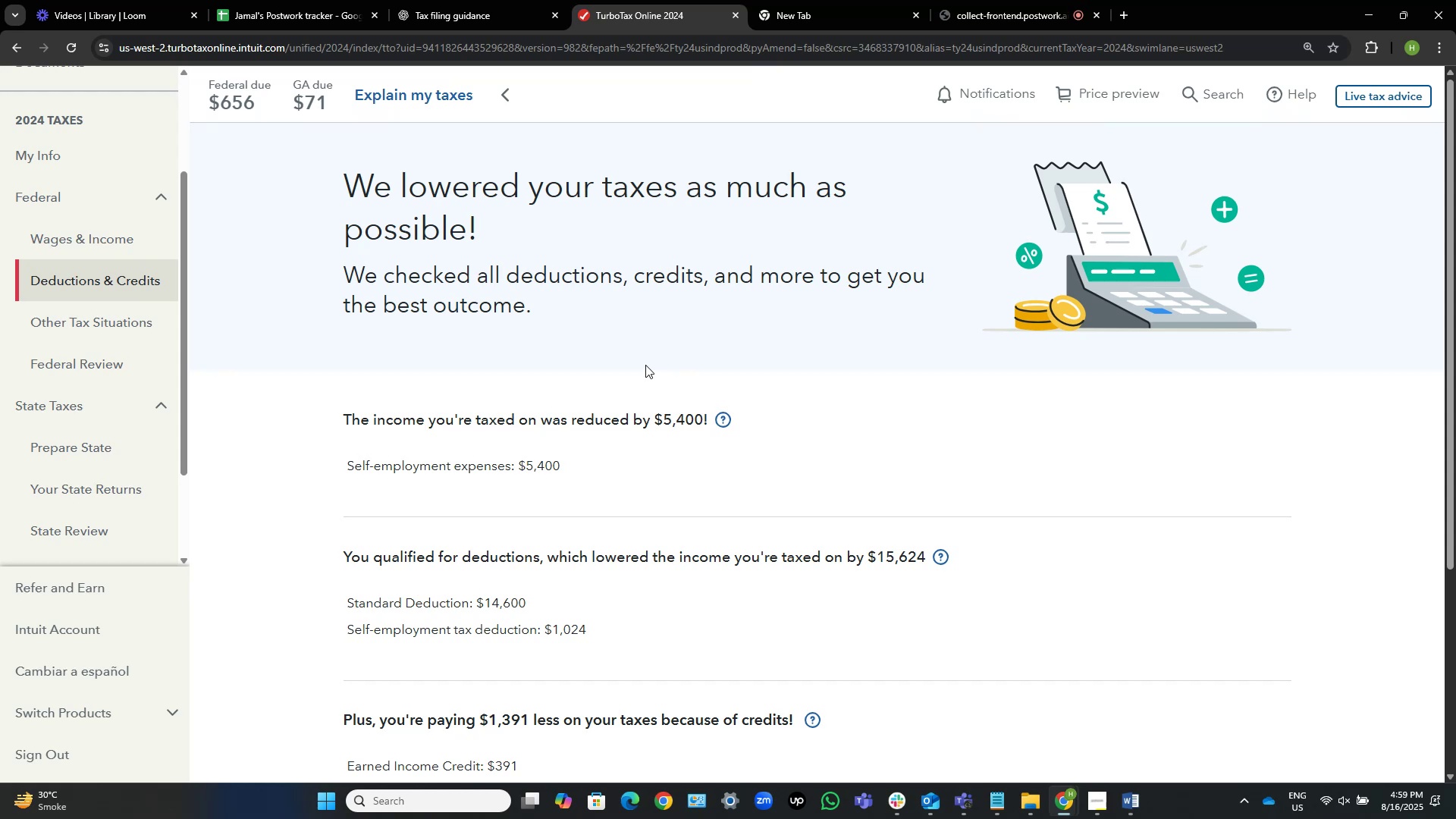 
wait(27.91)
 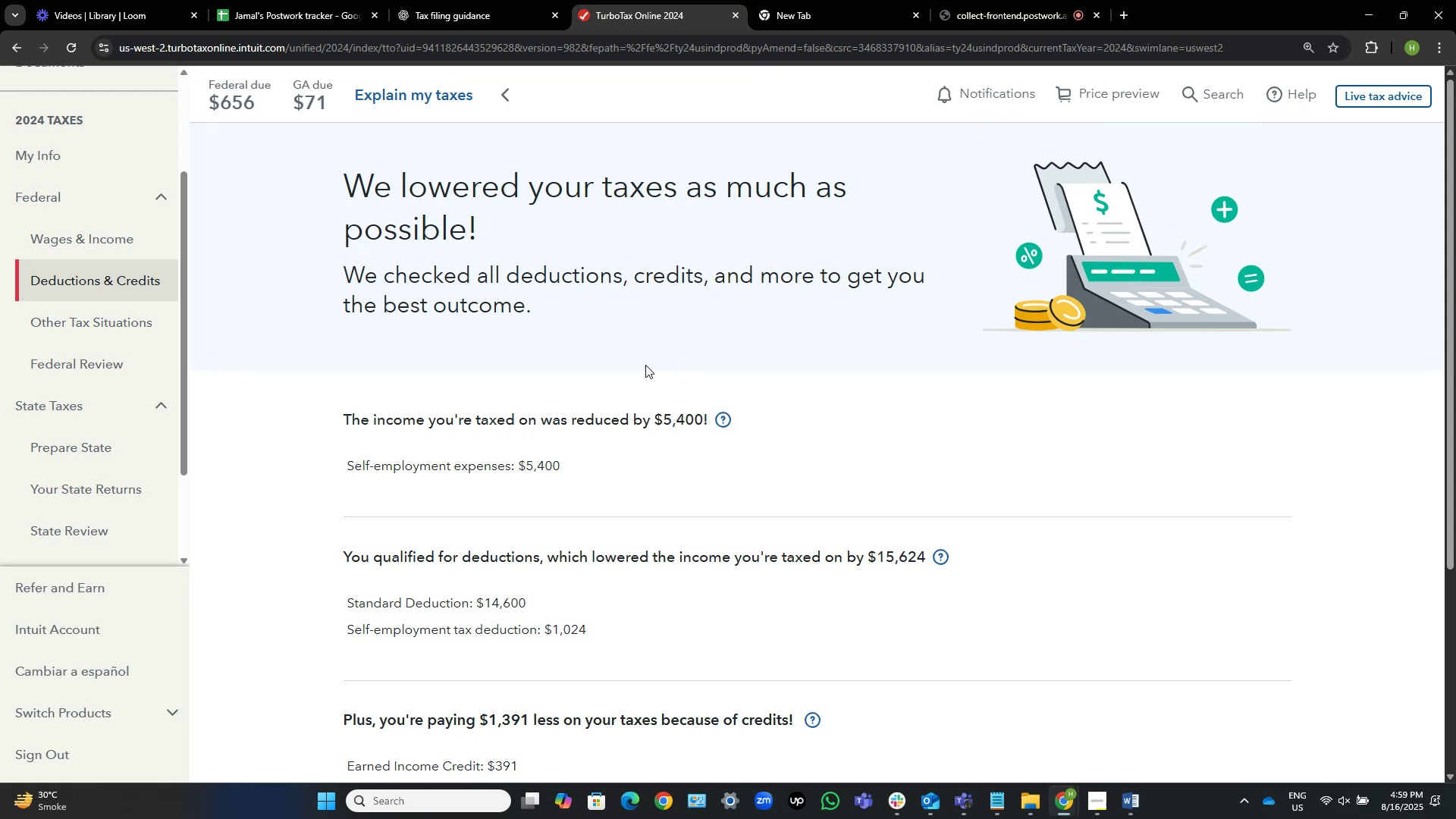 
scroll: coordinate [691, 214], scroll_direction: down, amount: 3.0
 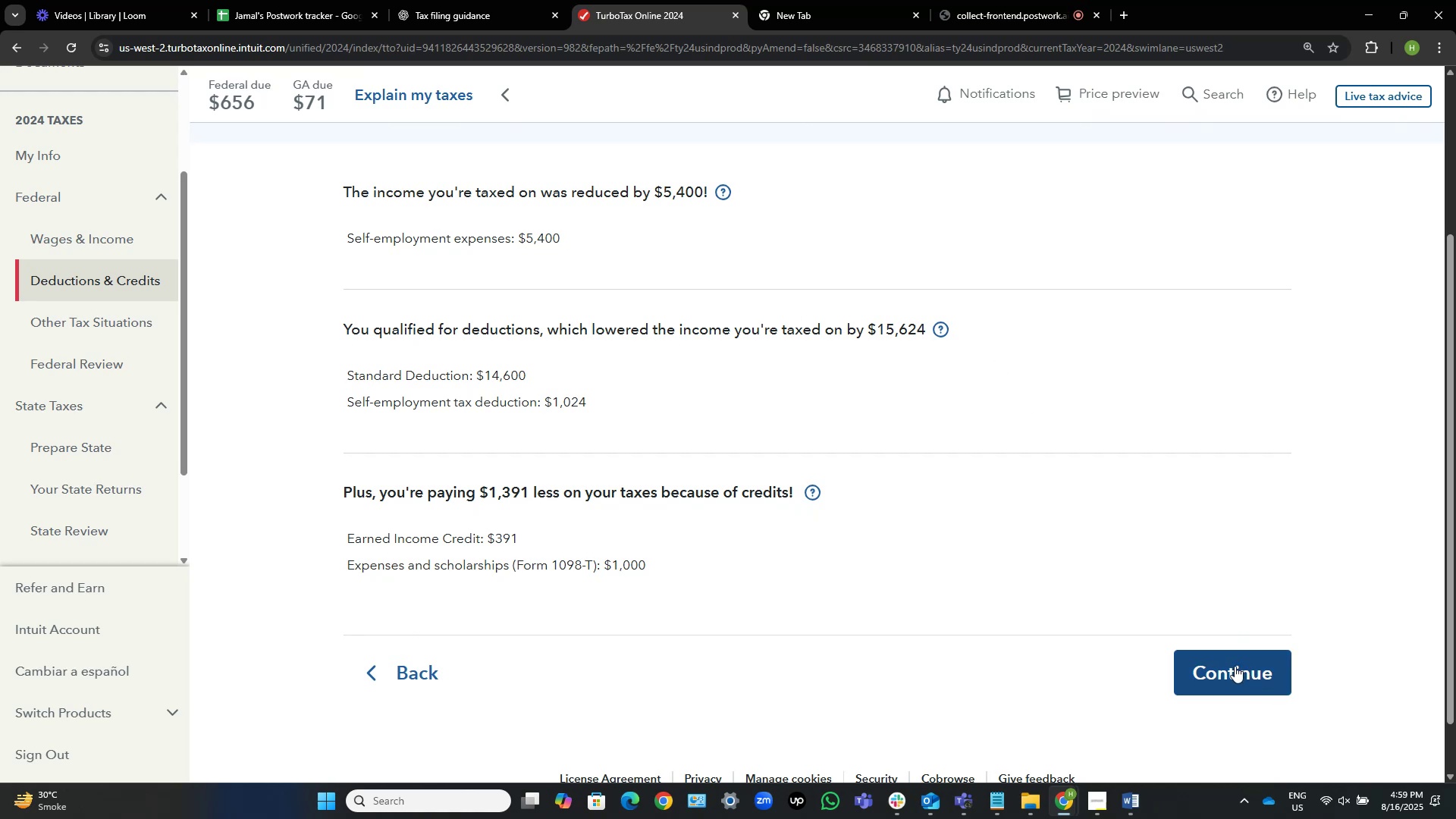 
wait(15.17)
 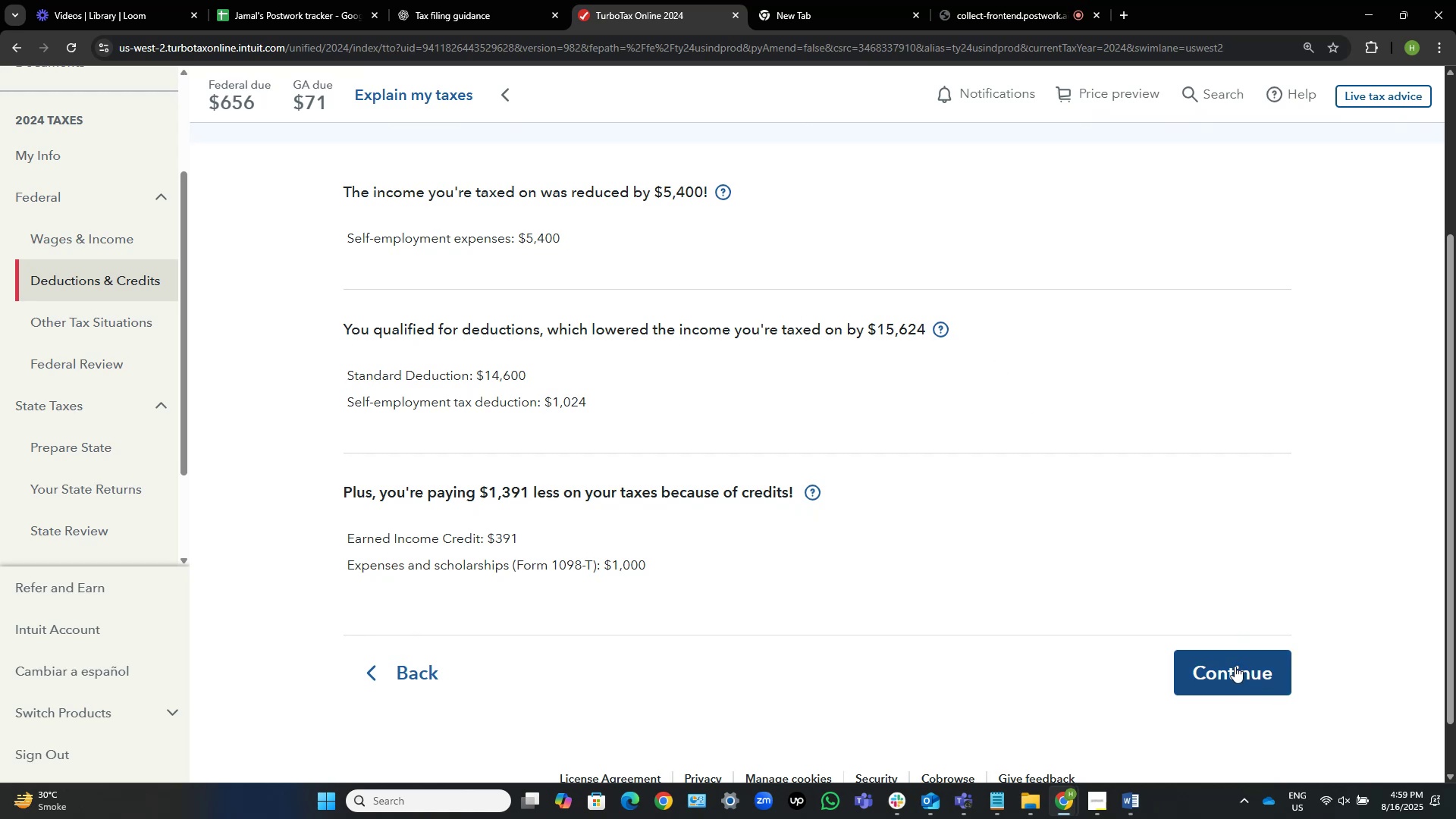 
scroll: coordinate [1071, 495], scroll_direction: none, amount: 0.0
 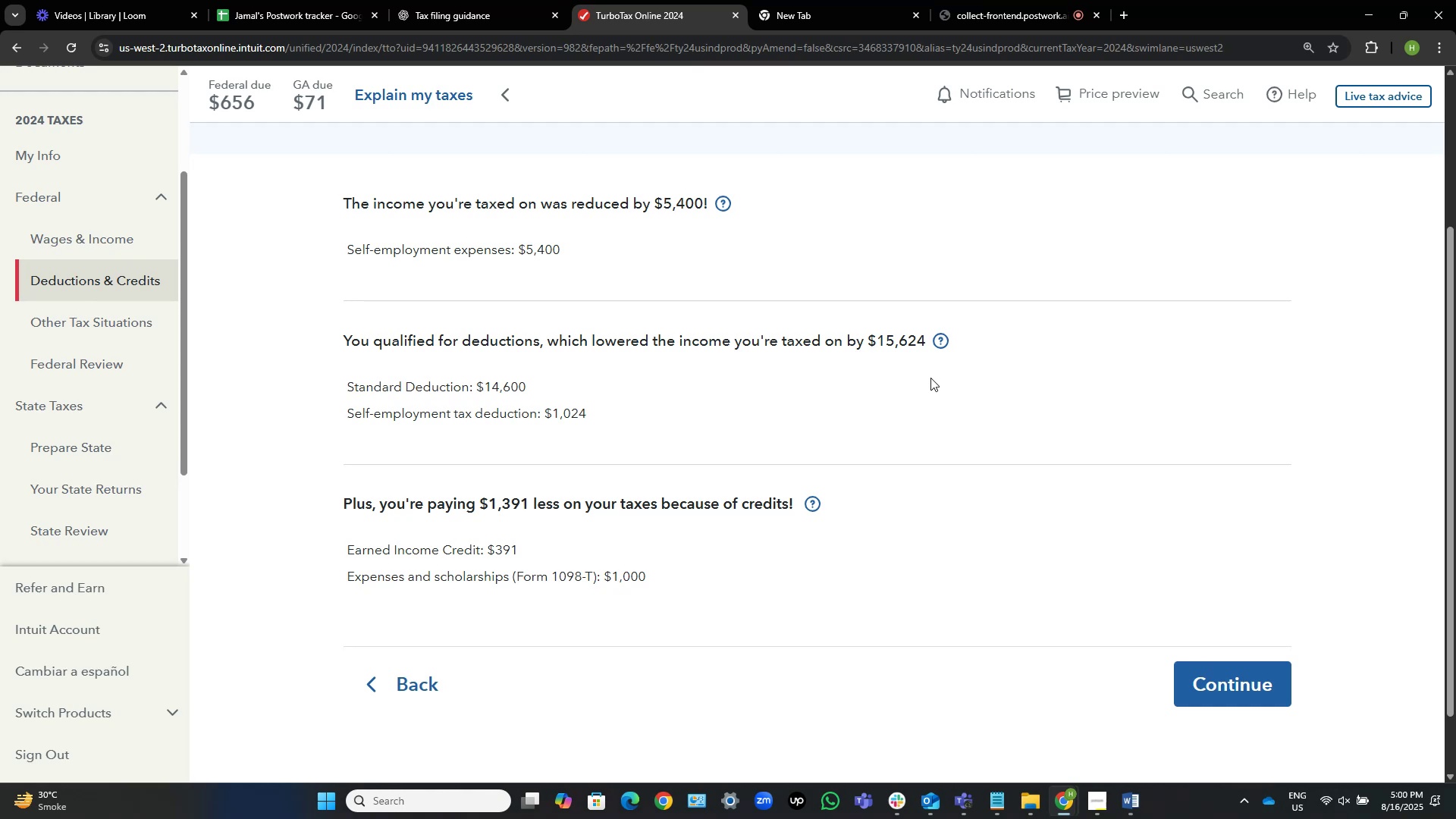 
wait(32.4)
 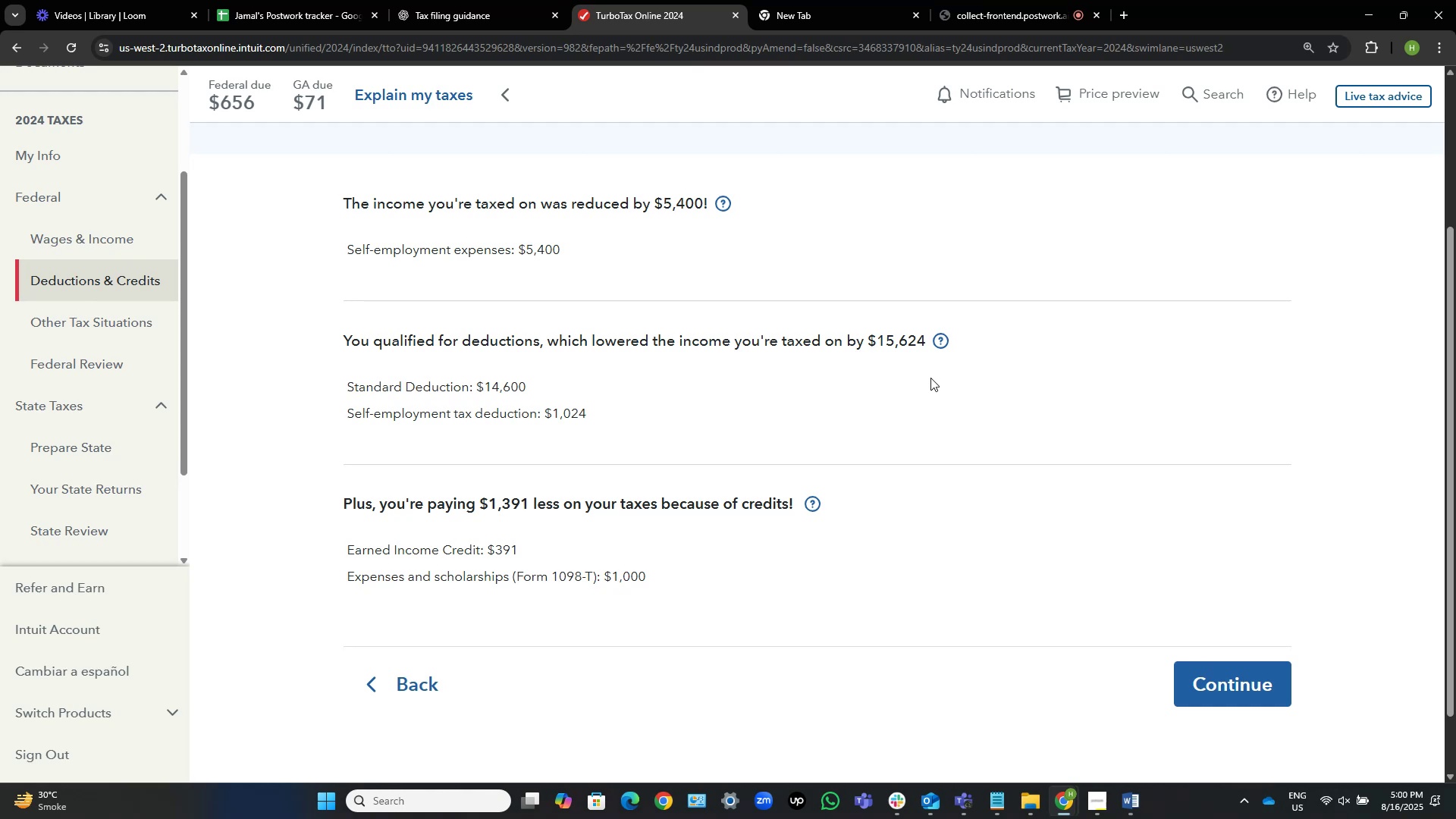 
scroll: coordinate [783, 563], scroll_direction: up, amount: 4.0
 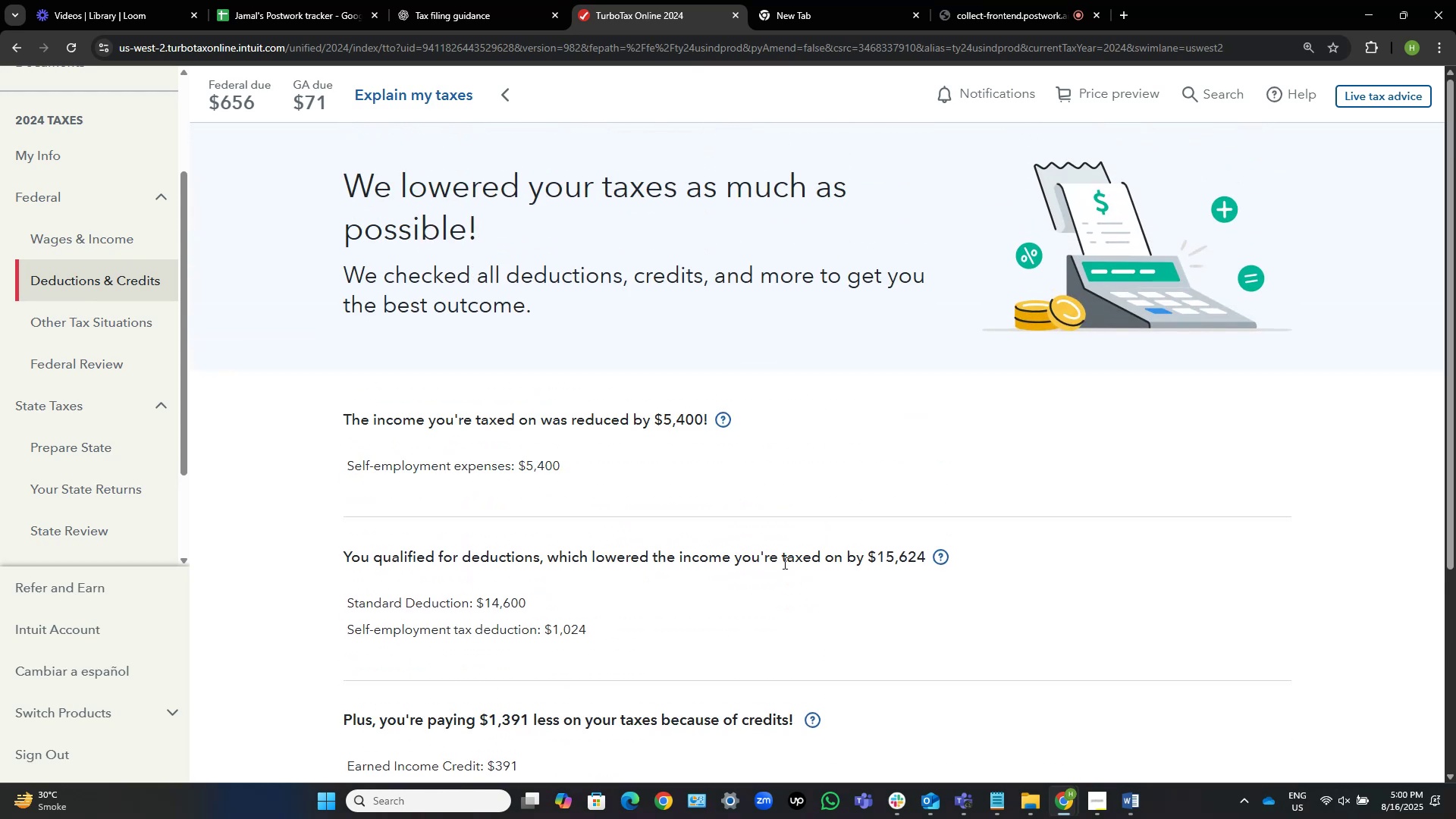 
scroll: coordinate [686, 670], scroll_direction: down, amount: 4.0
 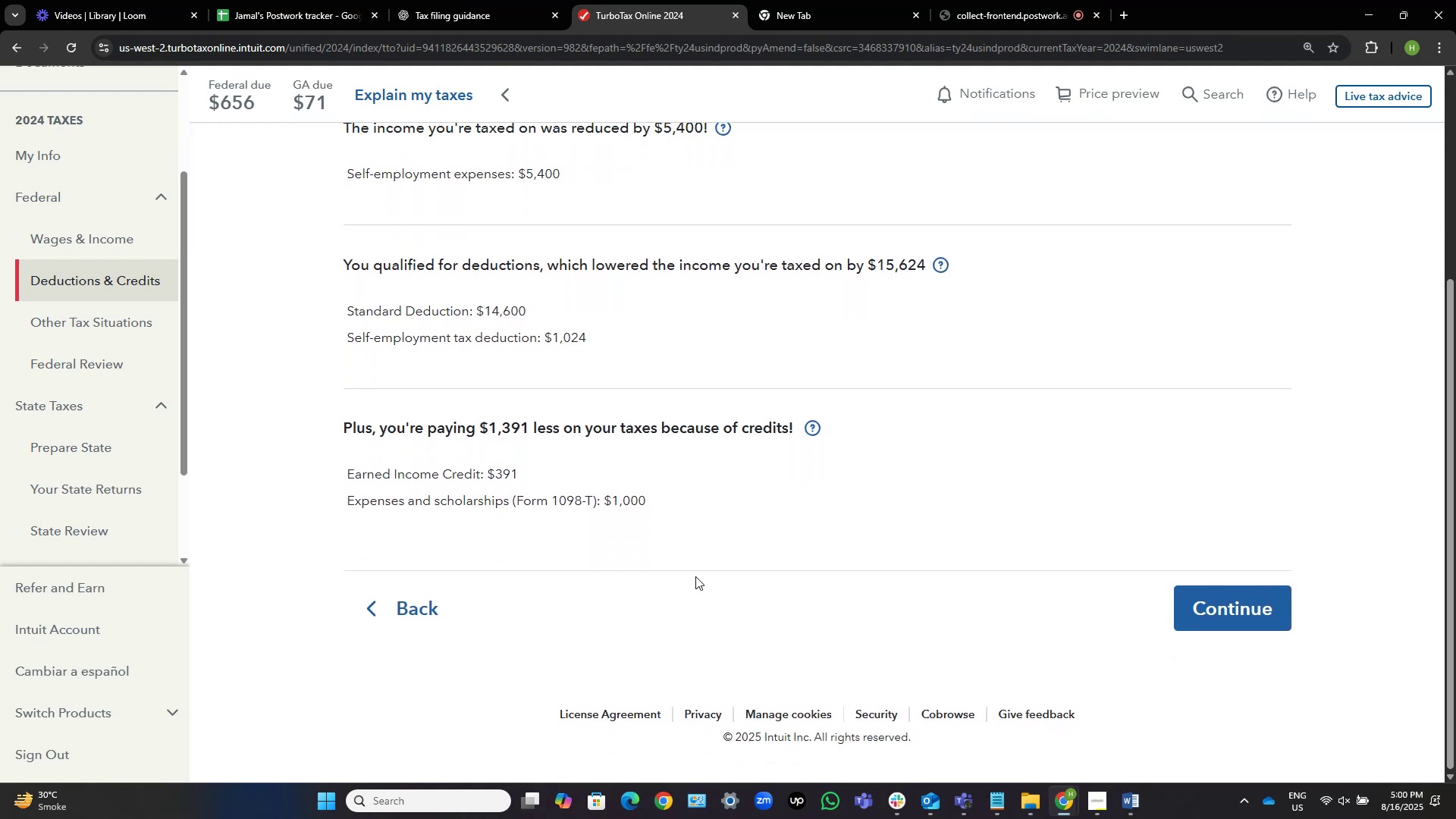 
scroll: coordinate [695, 576], scroll_direction: up, amount: 2.0
 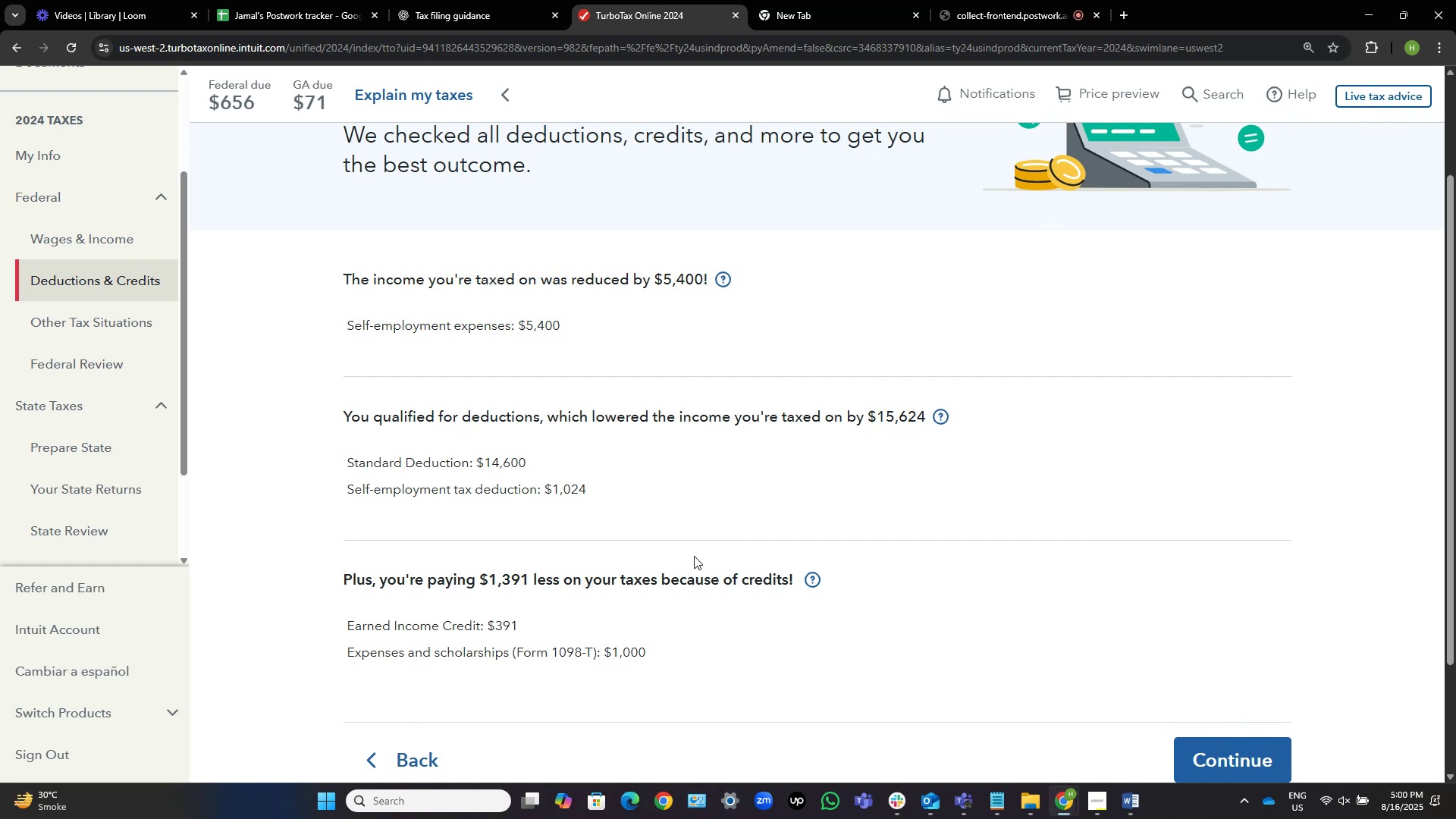 
wait(17.65)
 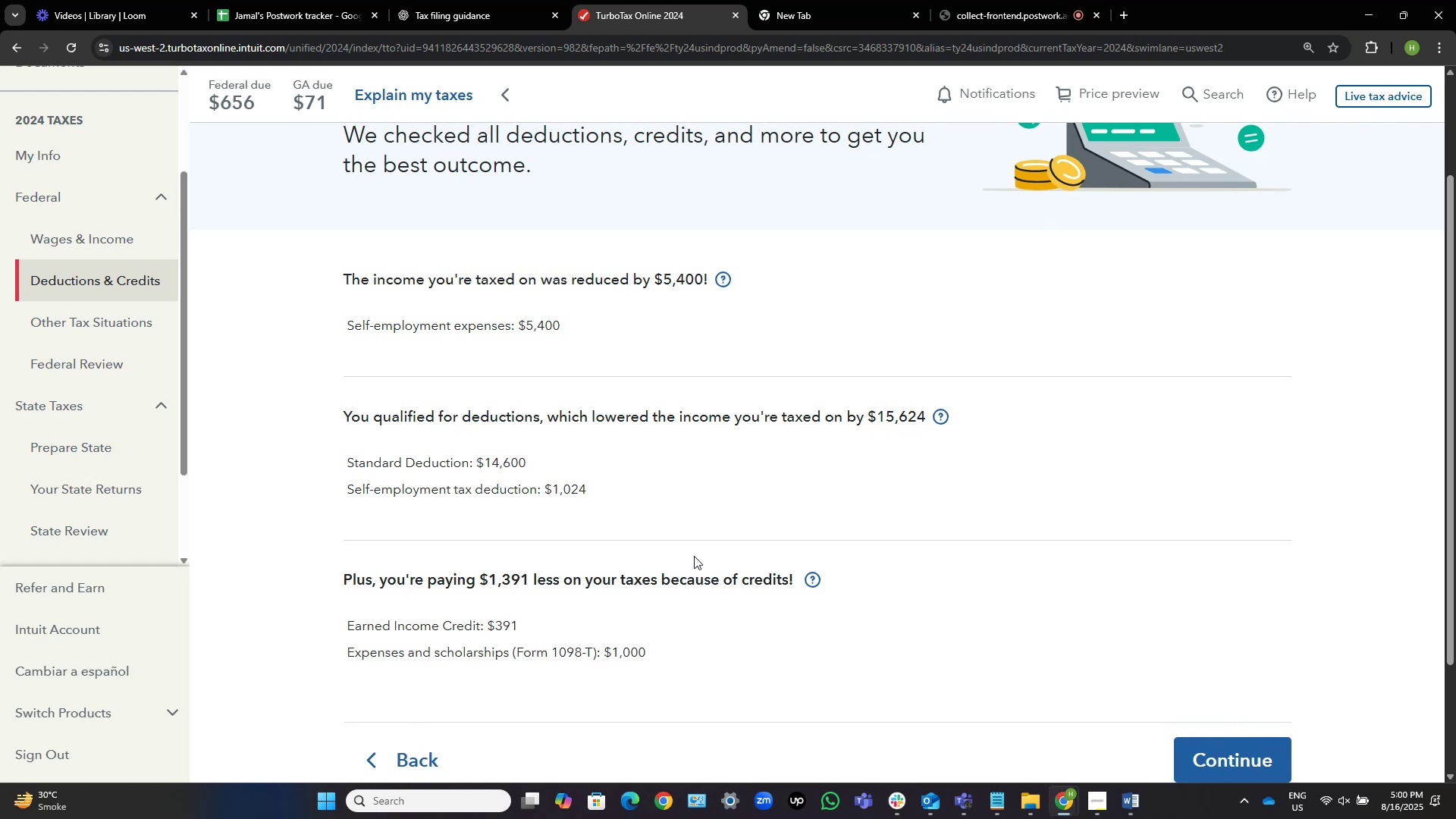 
scroll: coordinate [839, 585], scroll_direction: down, amount: 2.0
 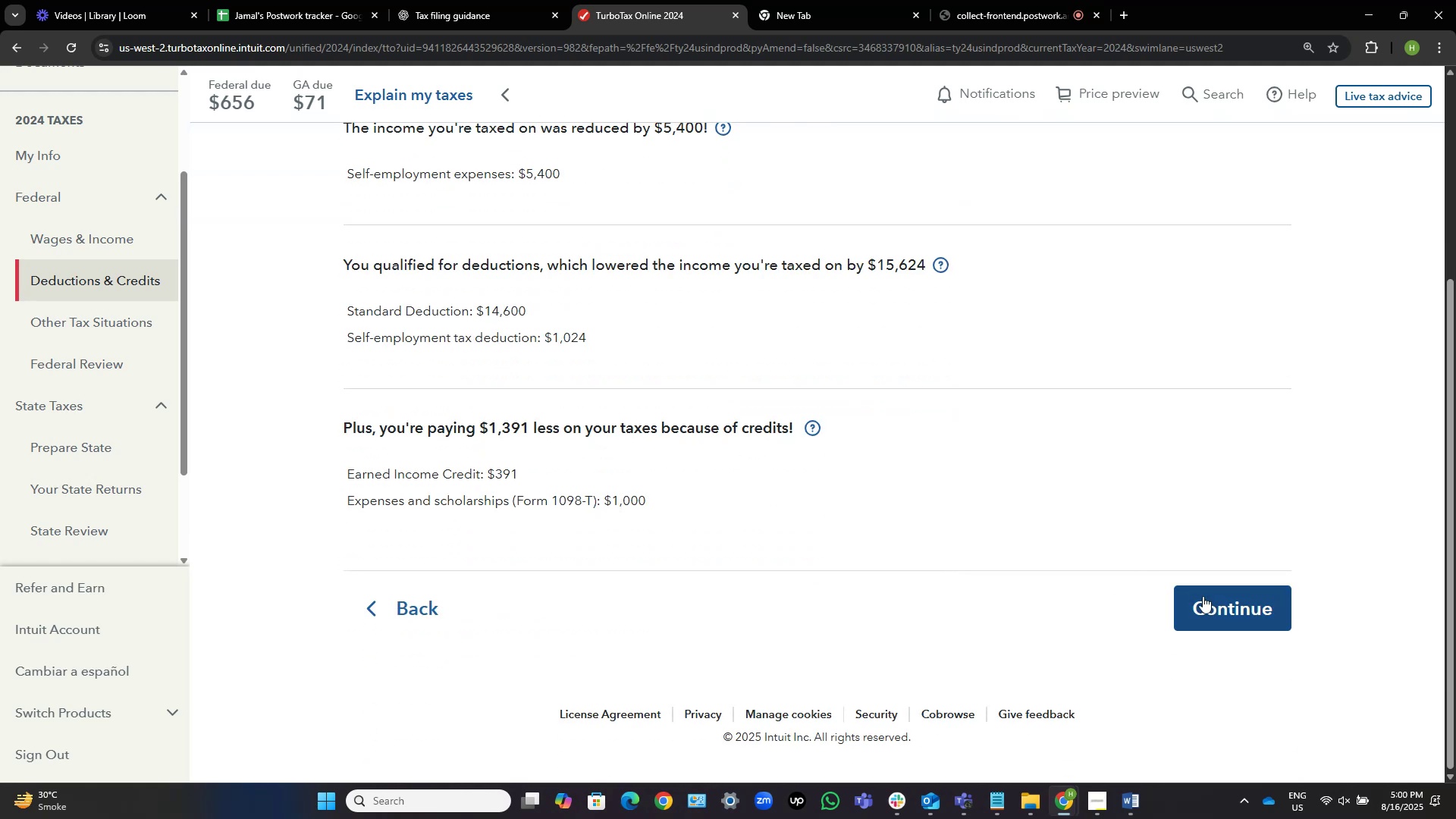 
left_click([1219, 601])
 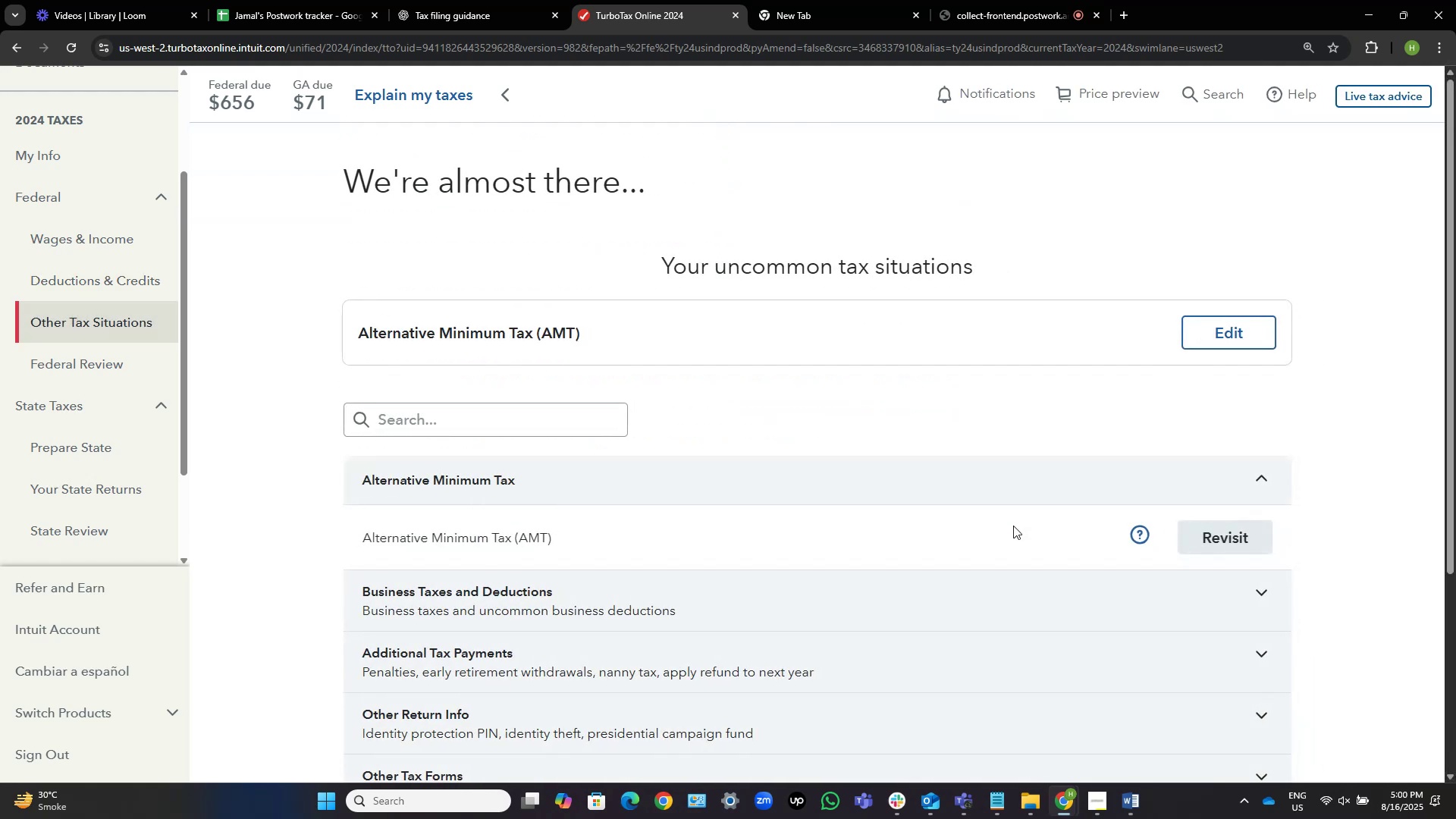 
scroll: coordinate [1014, 525], scroll_direction: down, amount: 11.0
 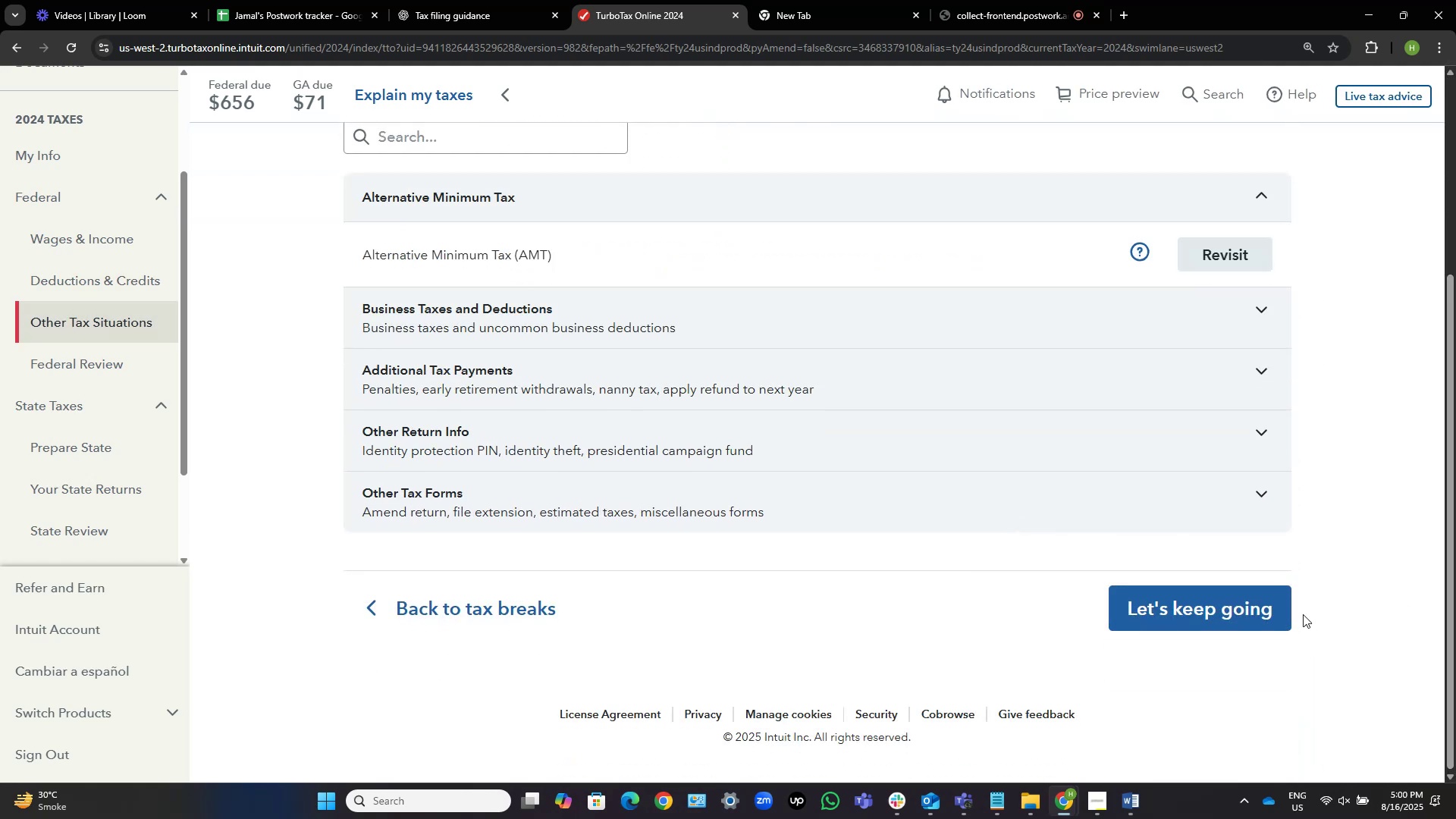 
left_click([1195, 607])
 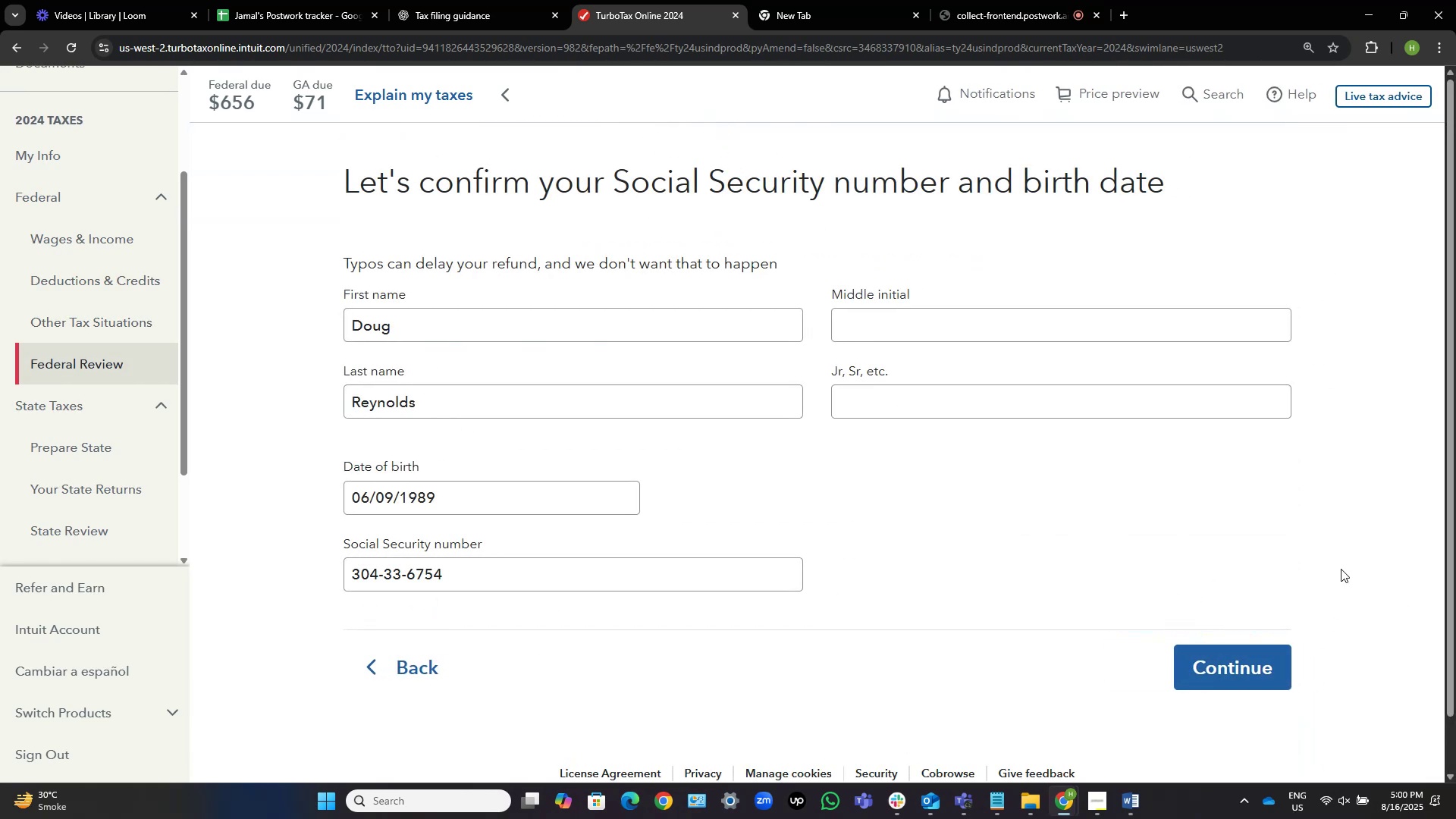 
left_click([1240, 677])
 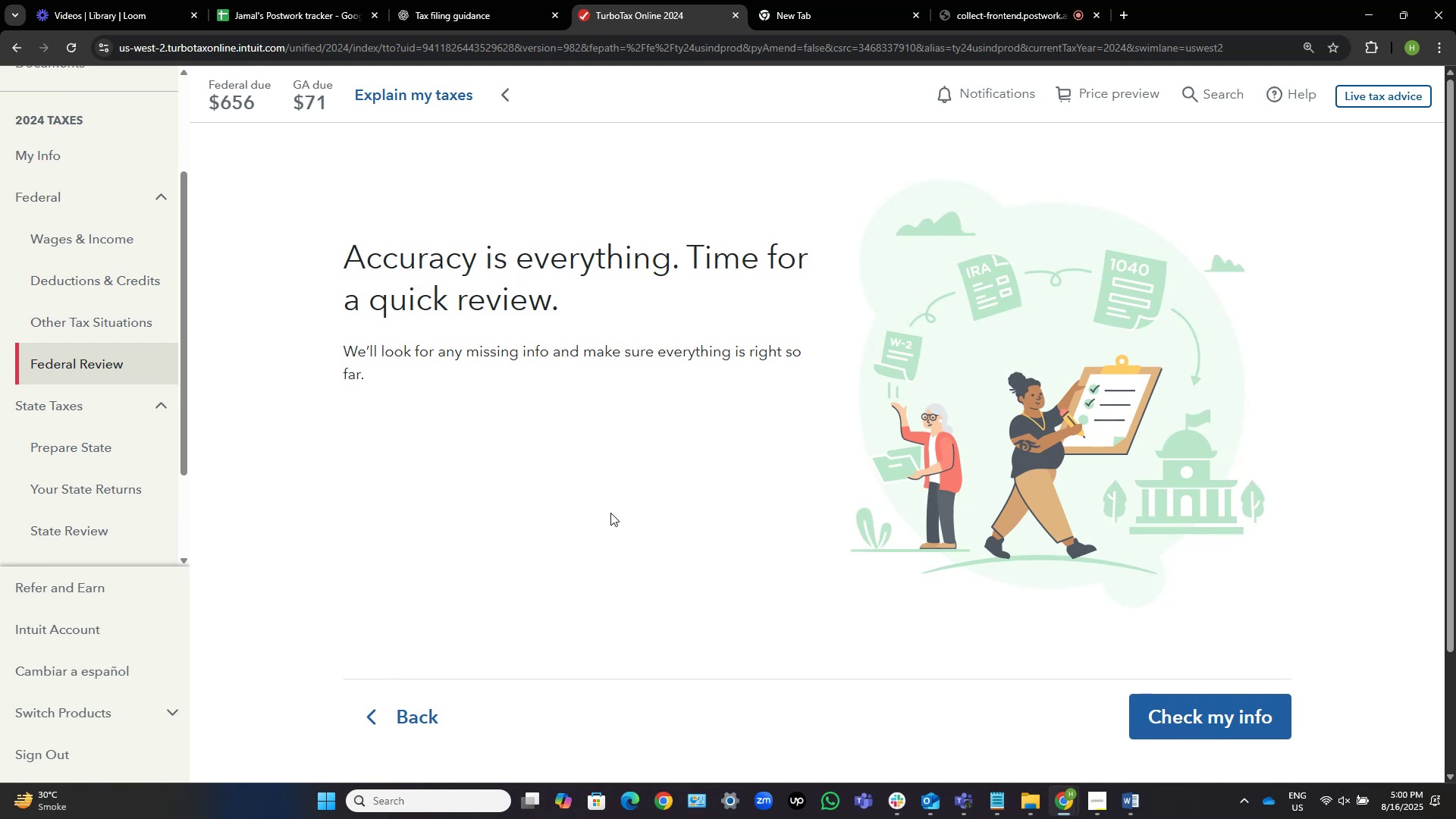 
wait(17.63)
 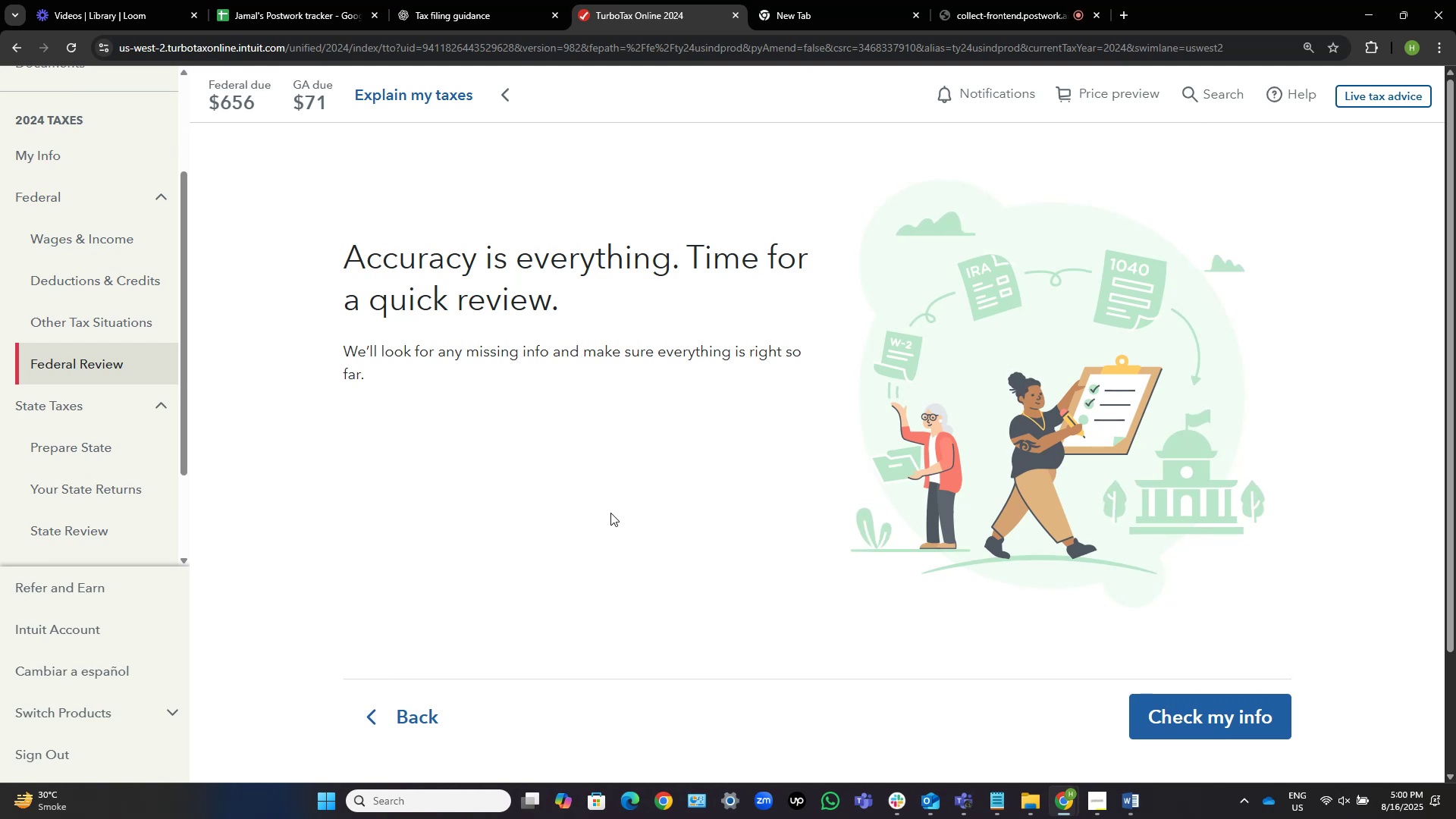 
left_click([1075, 742])
 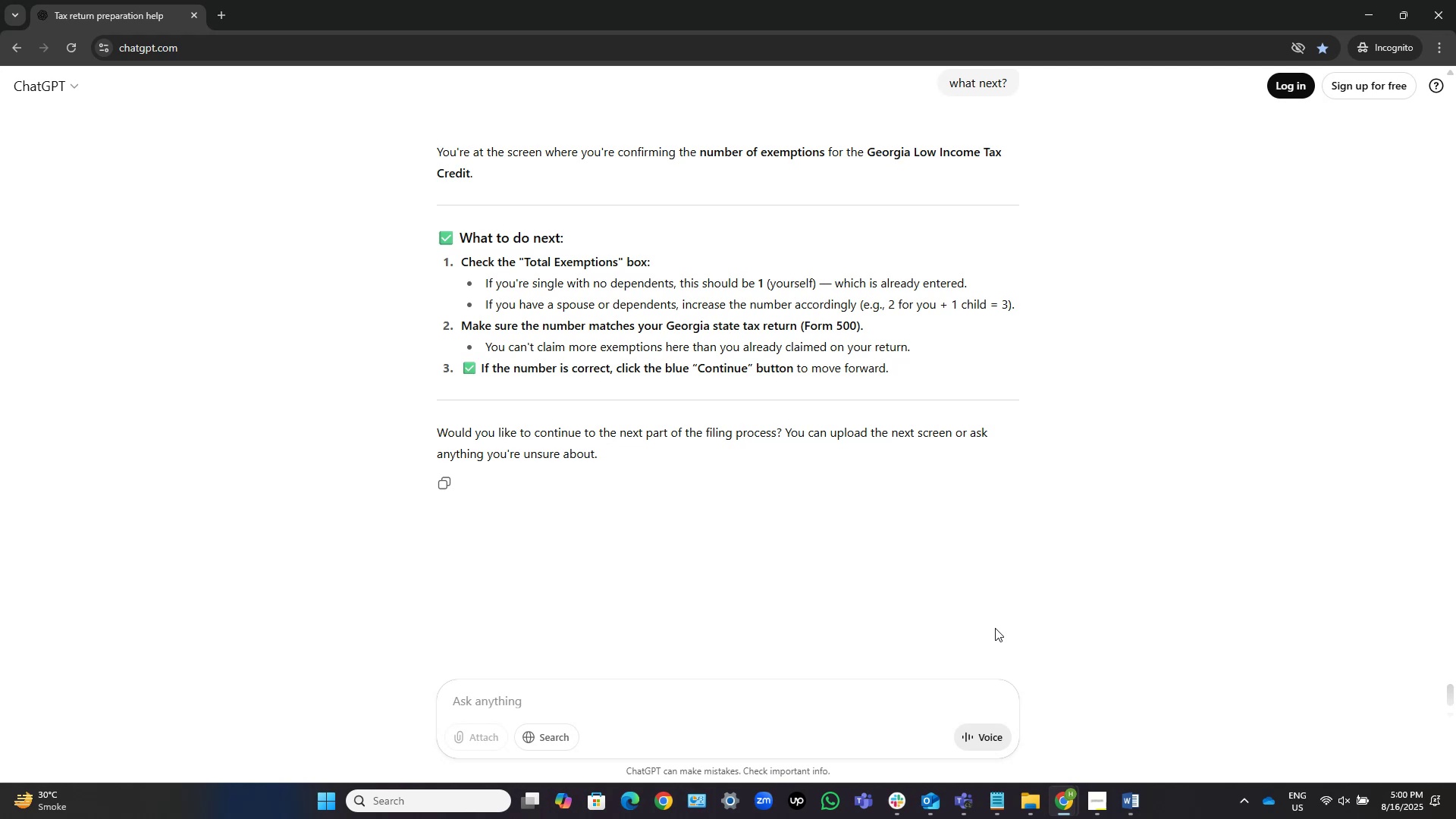 
wait(8.47)
 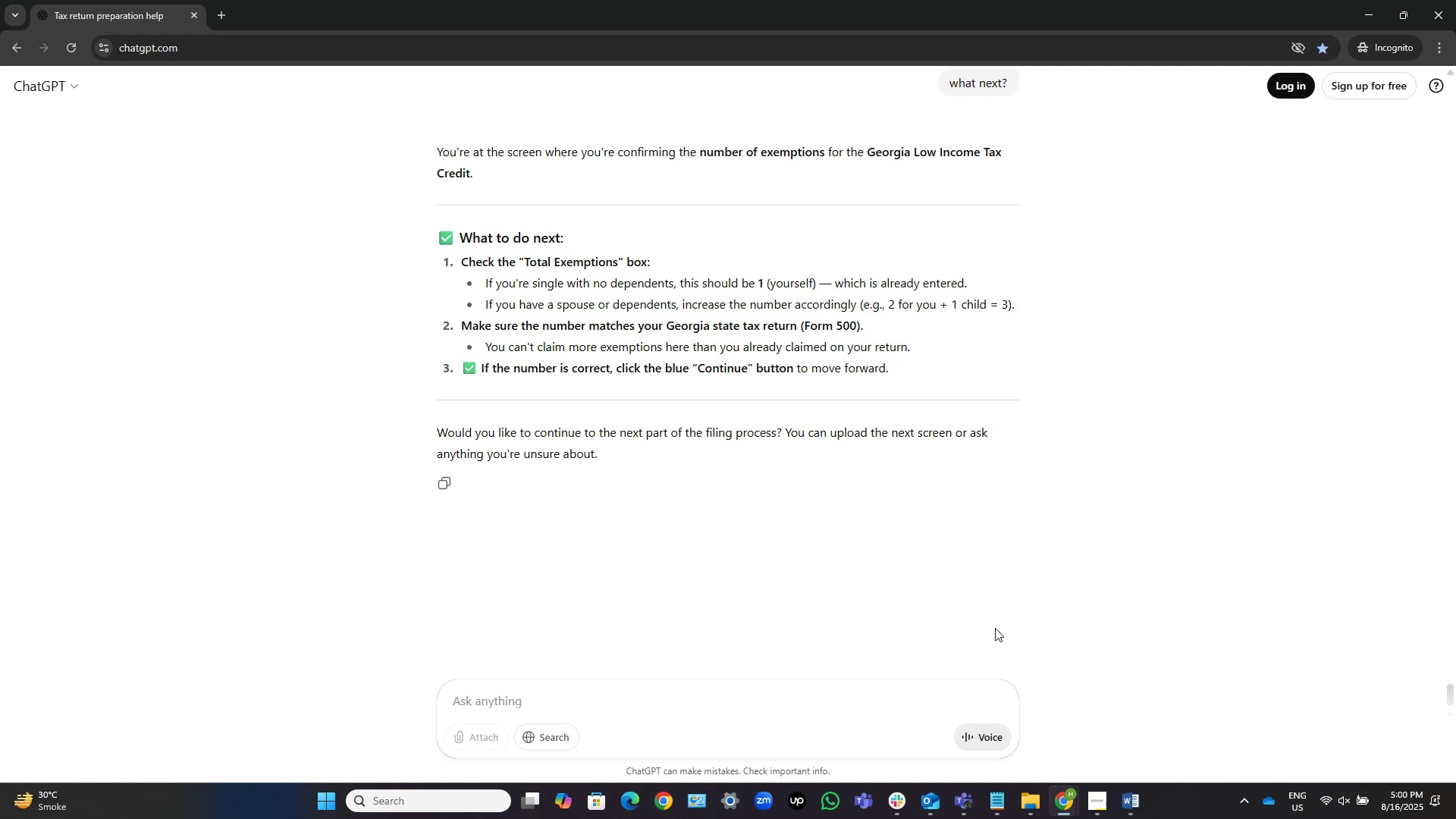 
mouse_move([1062, 795])
 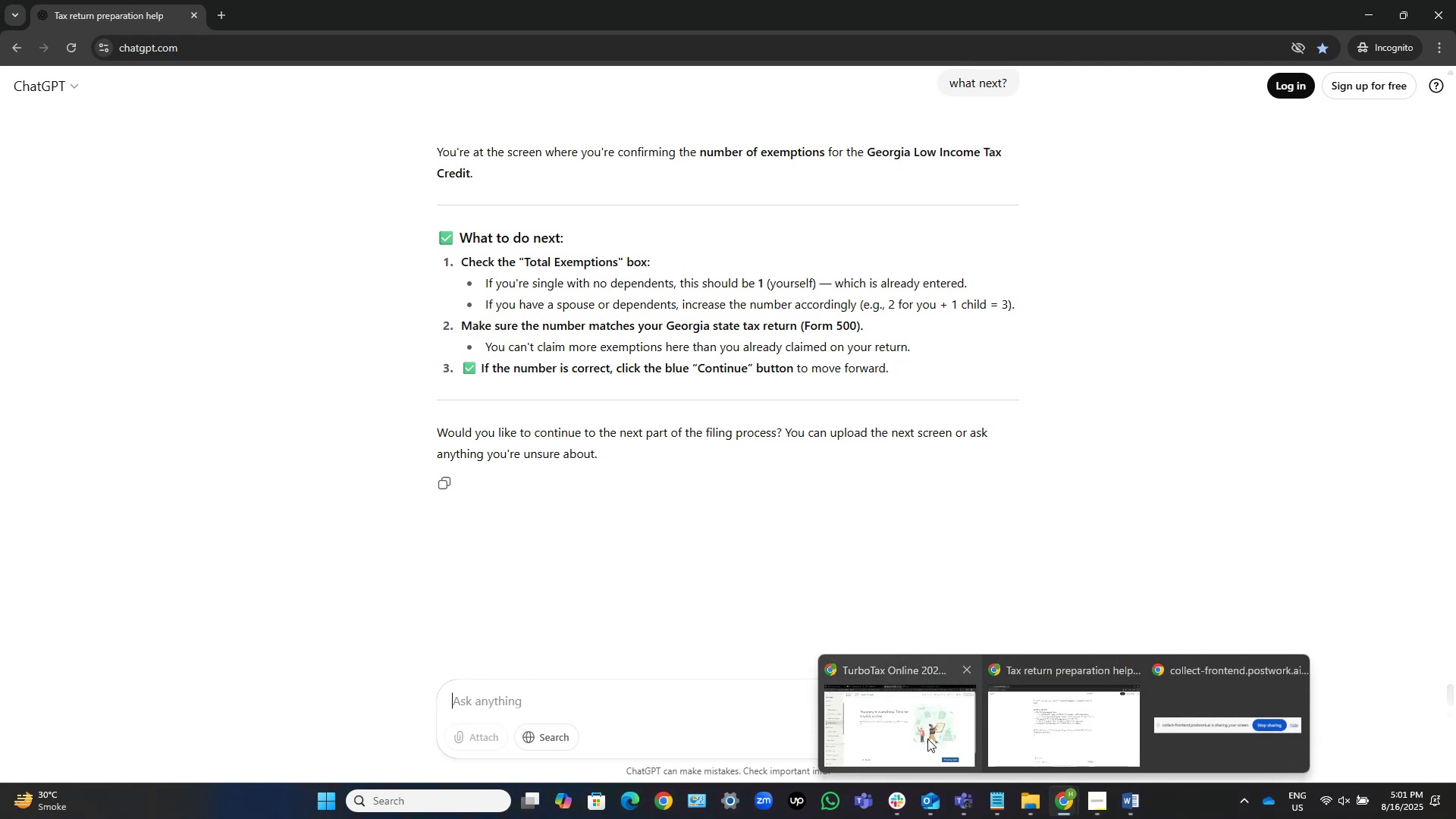 
left_click([918, 737])
 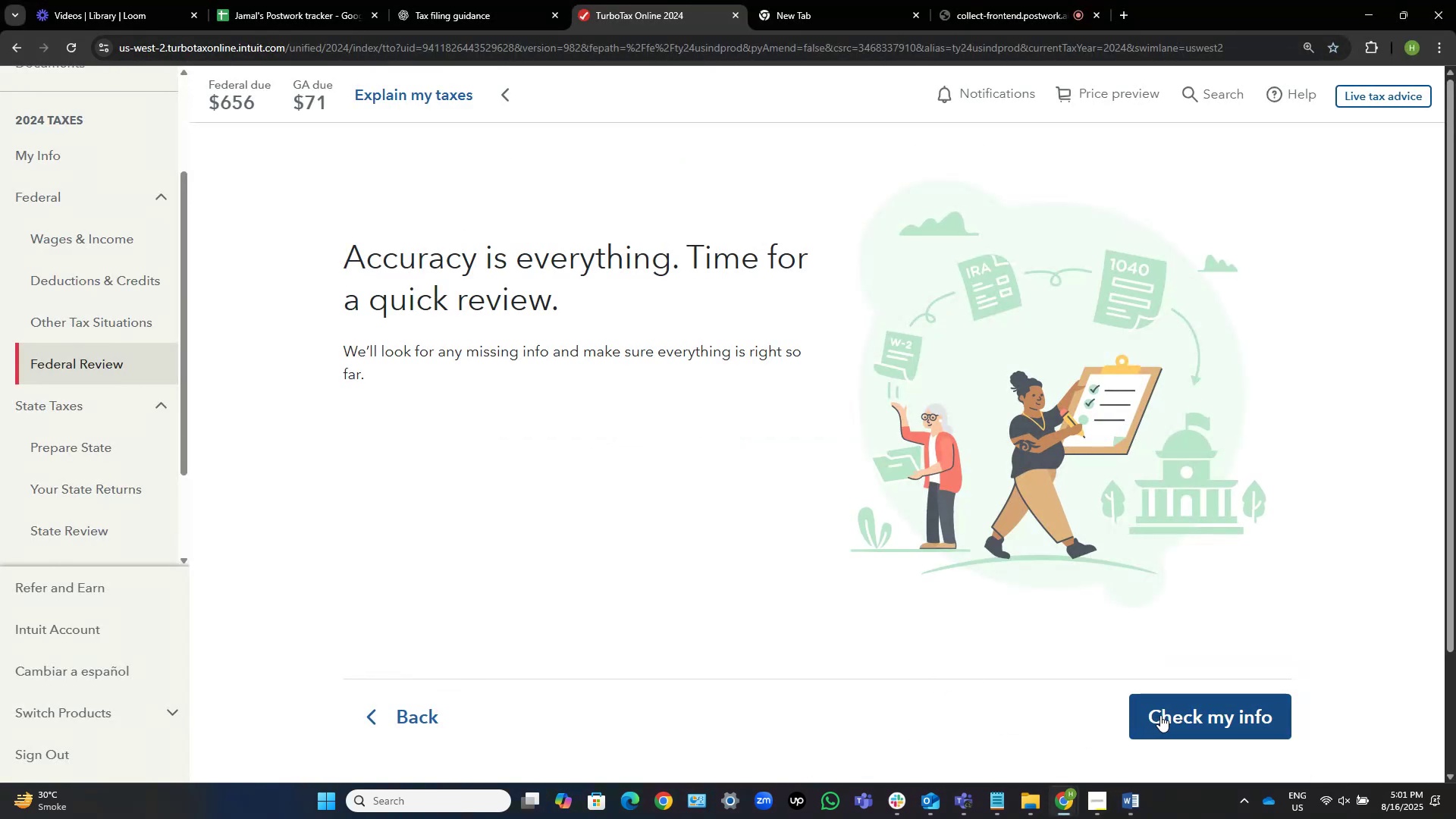 
left_click([1160, 715])
 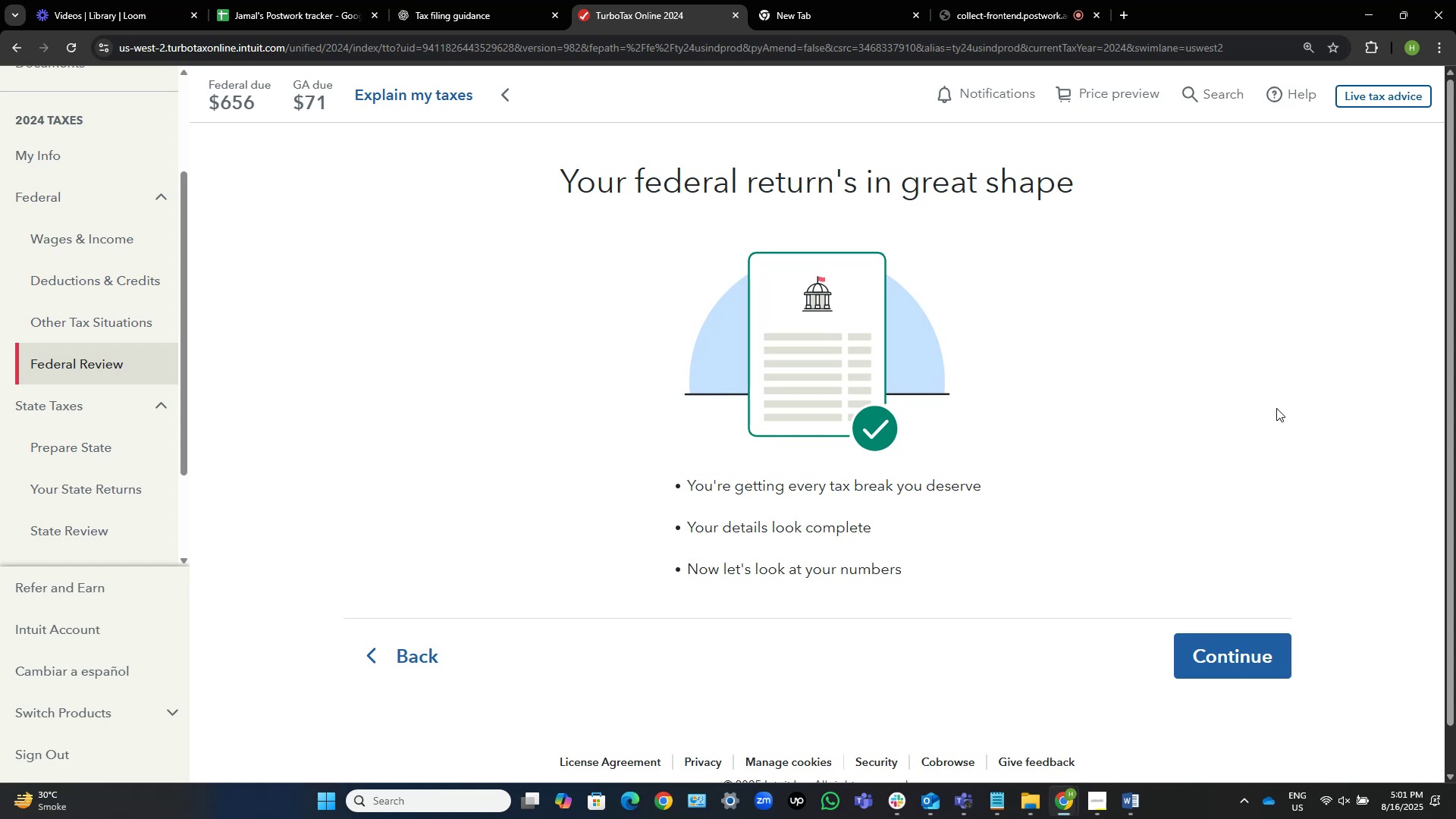 
wait(20.51)
 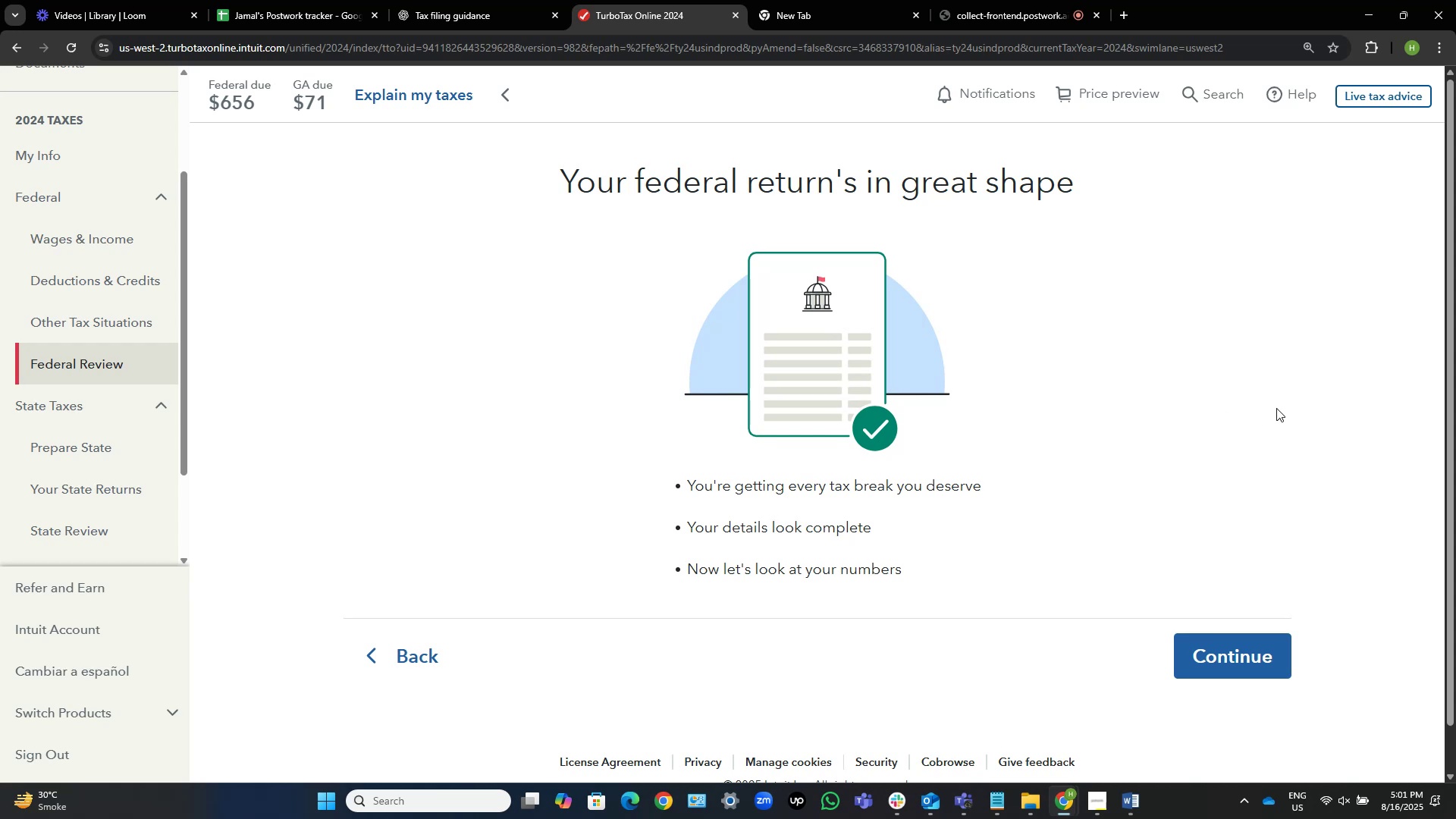 
left_click([1240, 658])
 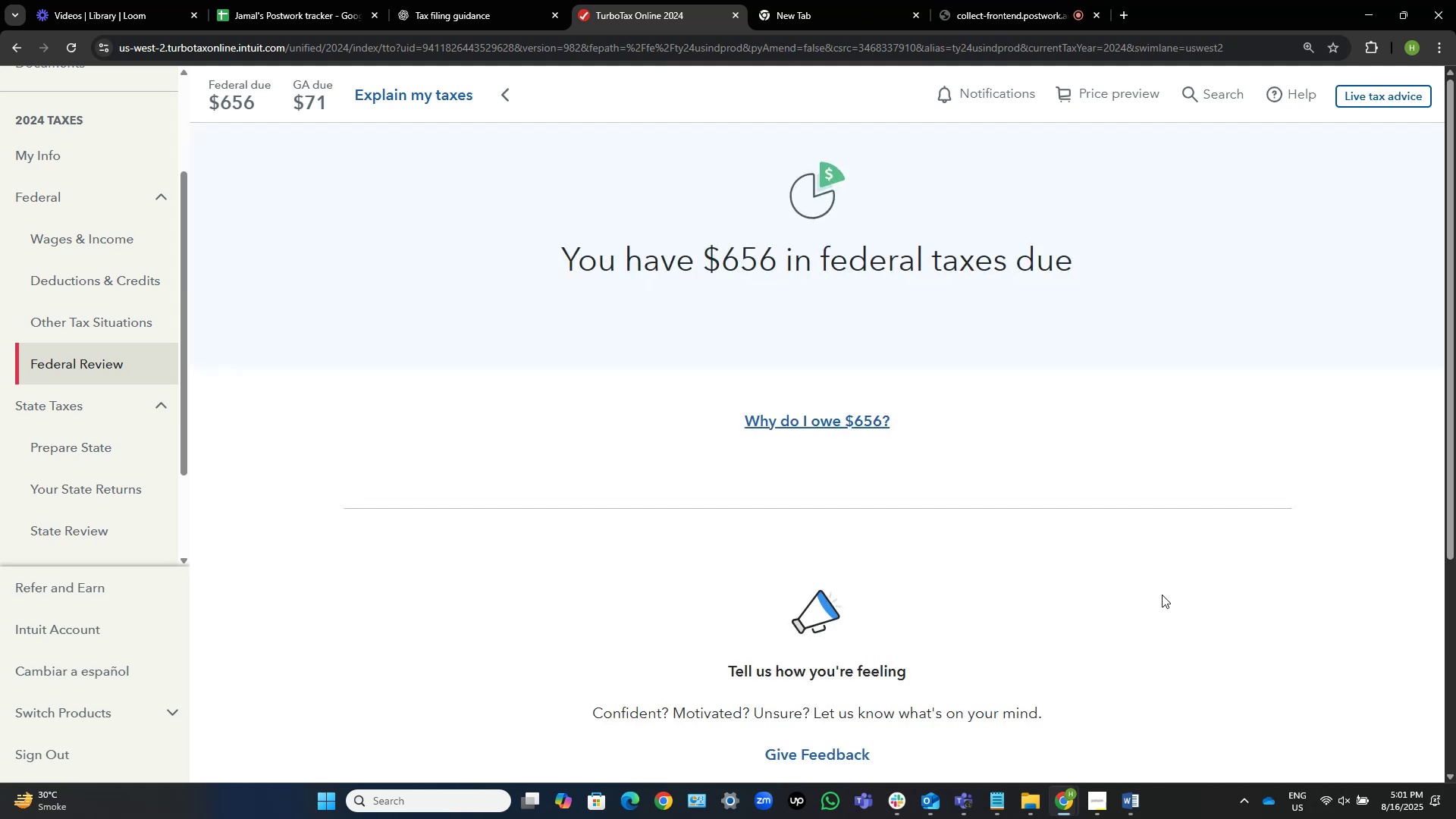 
scroll: coordinate [1053, 437], scroll_direction: down, amount: 3.0
 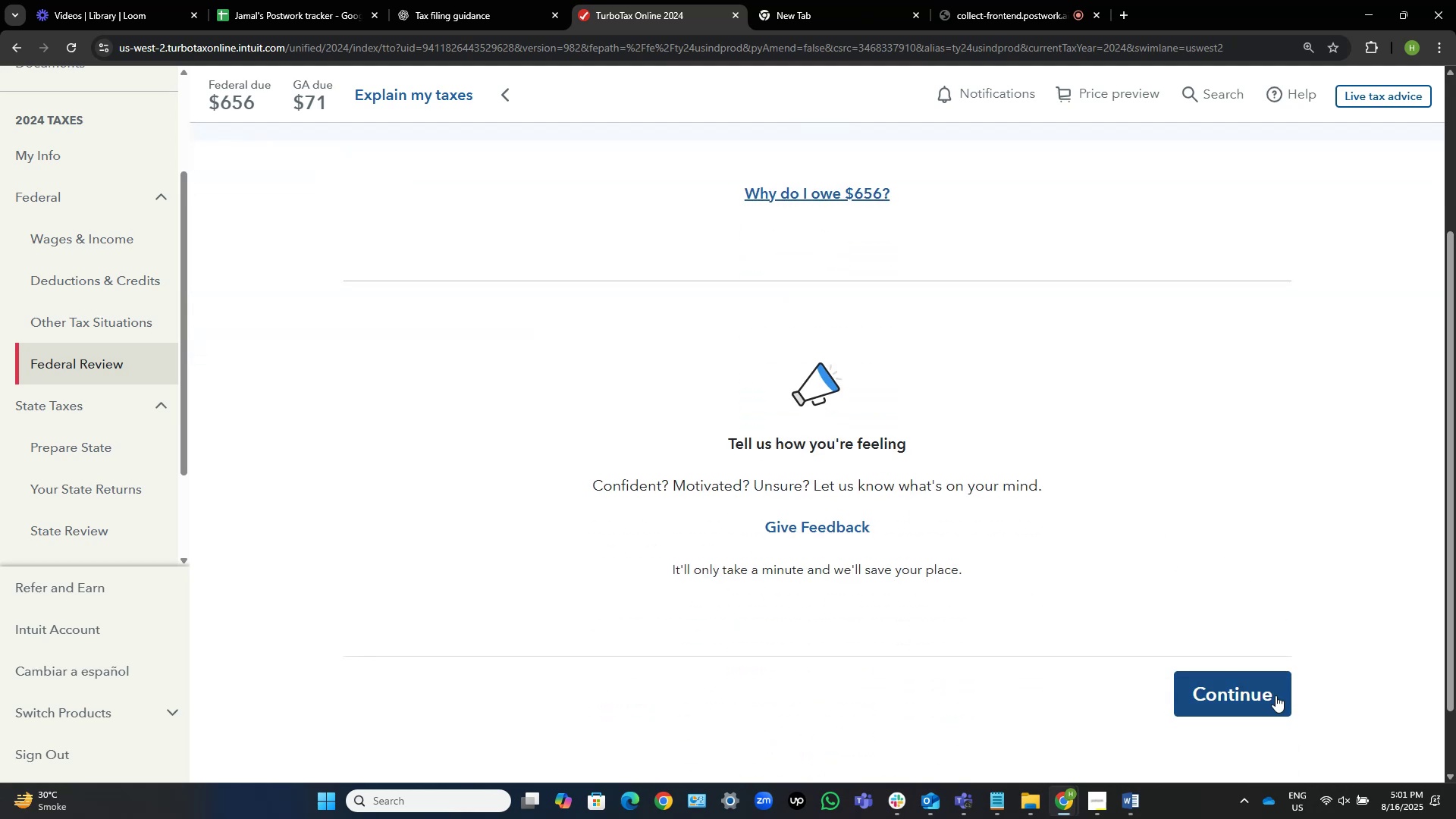 
left_click([1272, 695])
 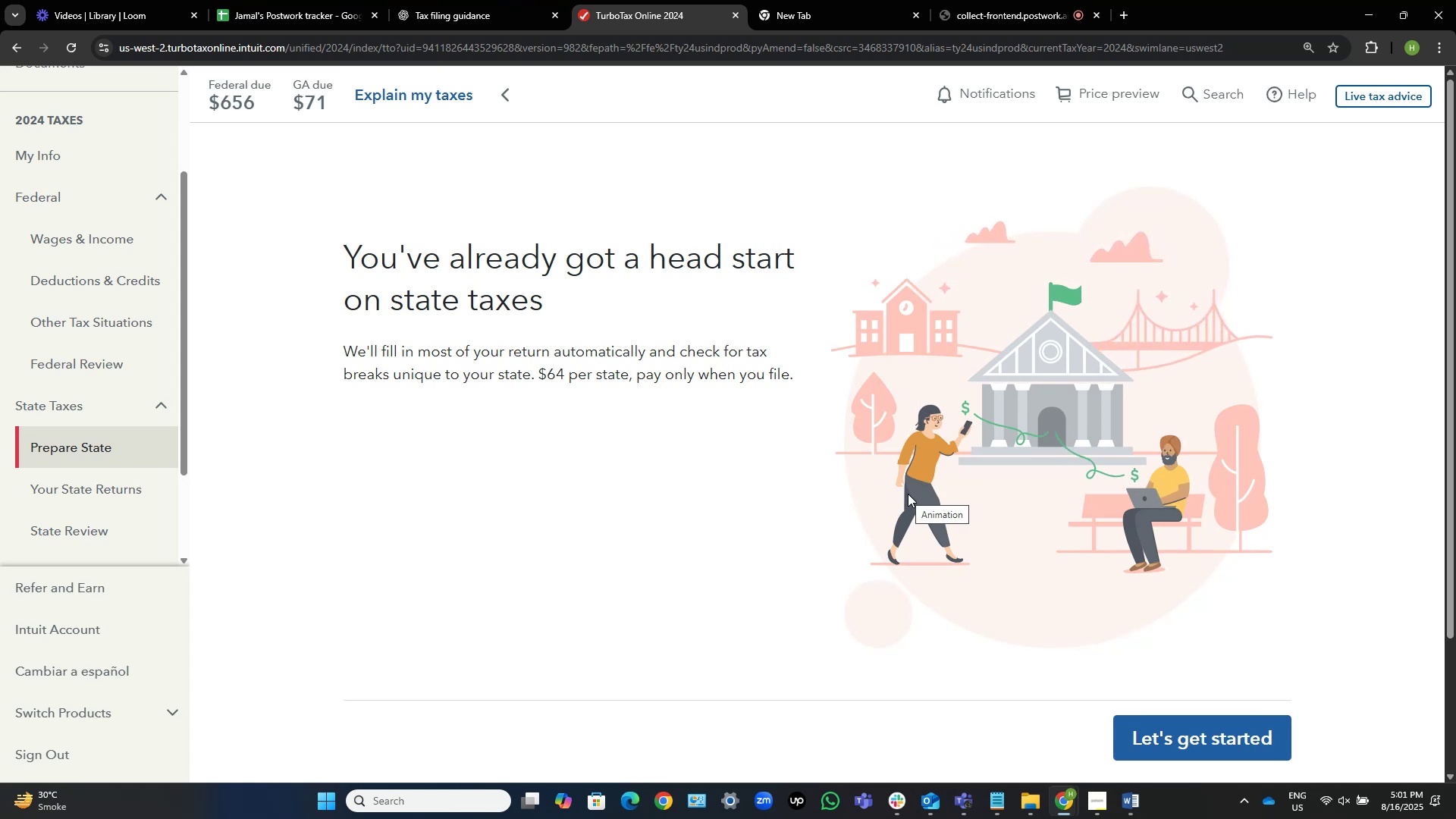 
wait(17.1)
 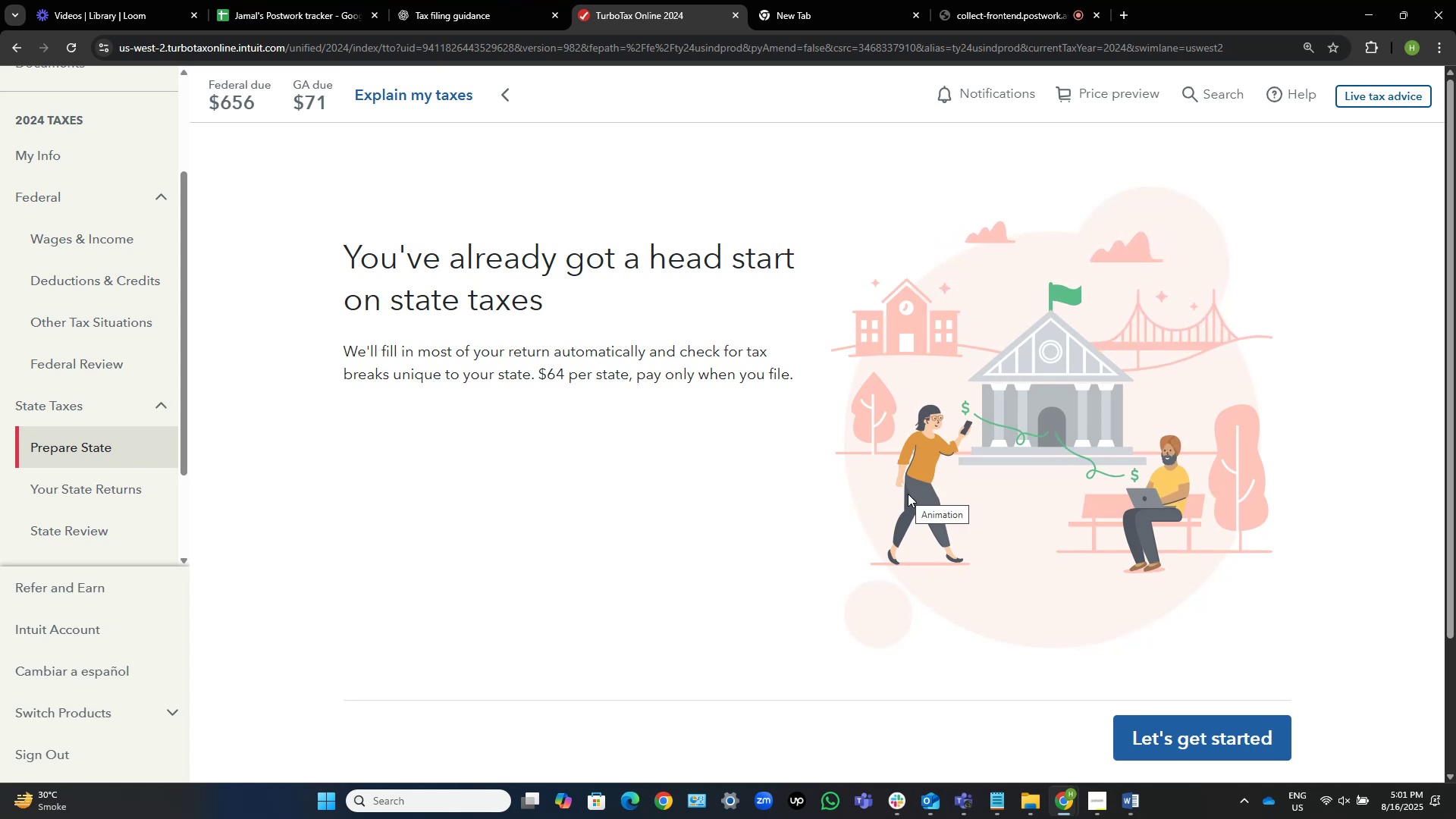 
scroll: coordinate [471, 450], scroll_direction: down, amount: 2.0
 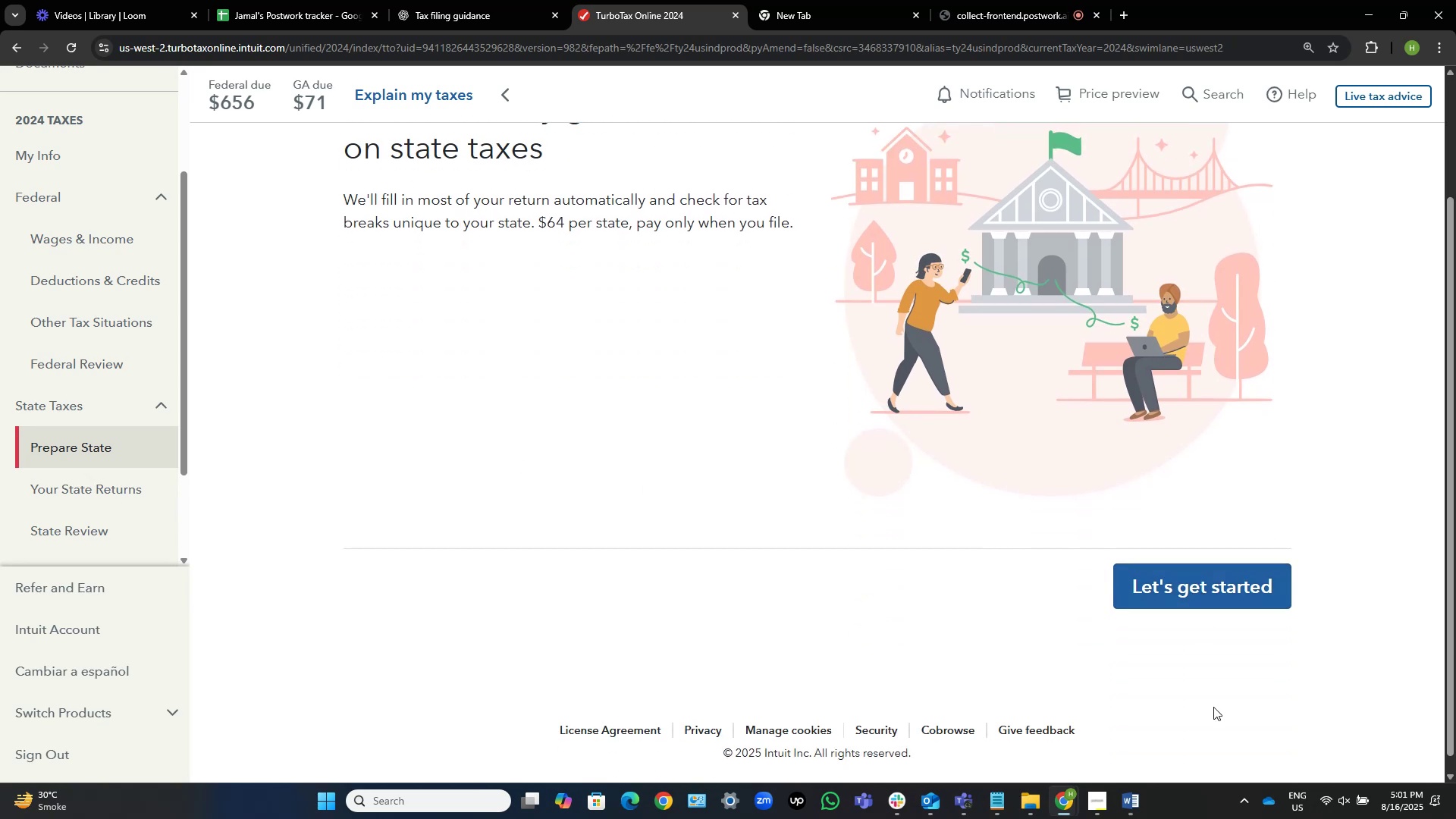 
left_click([1134, 803])
 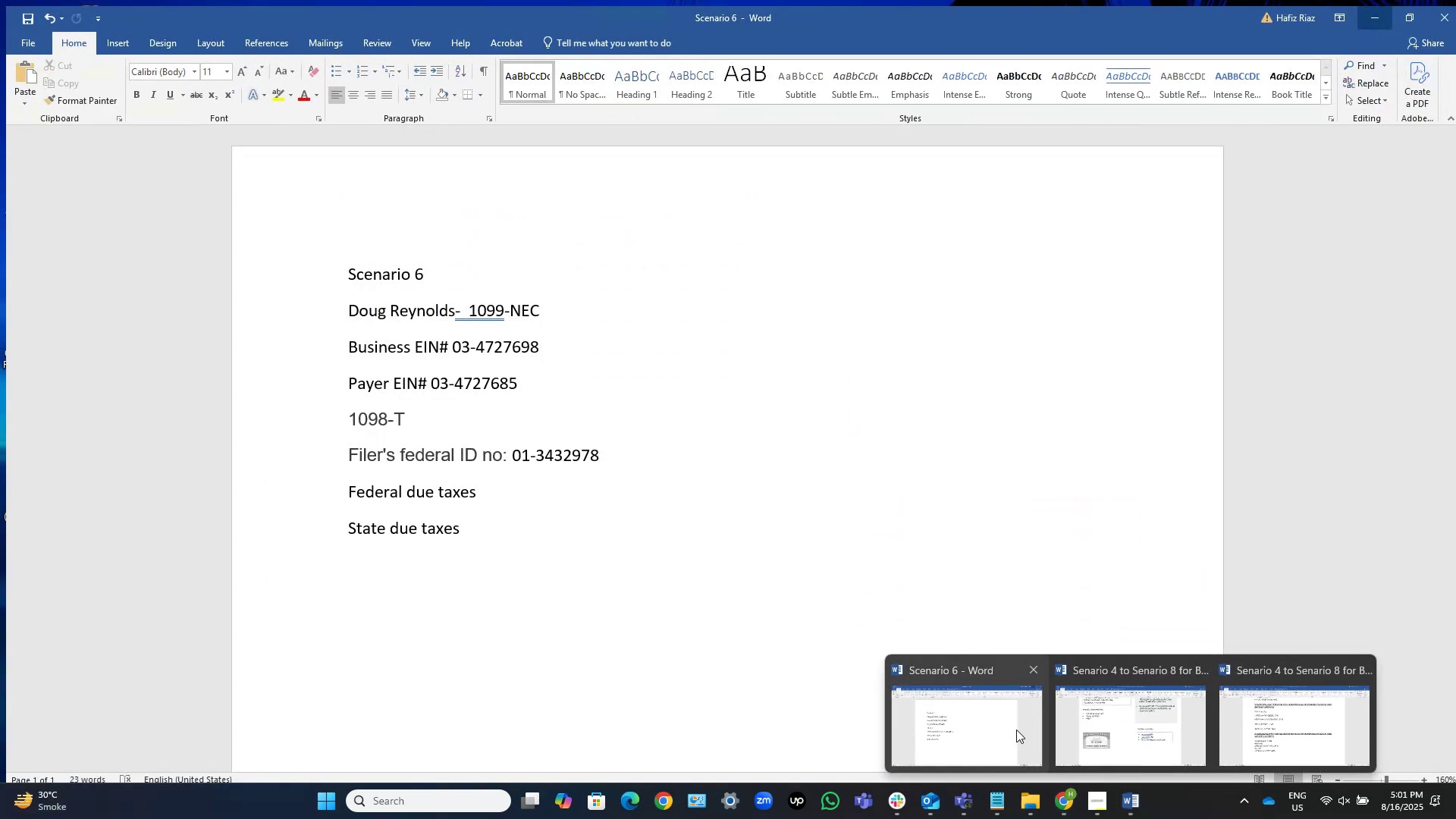 
left_click([1009, 730])
 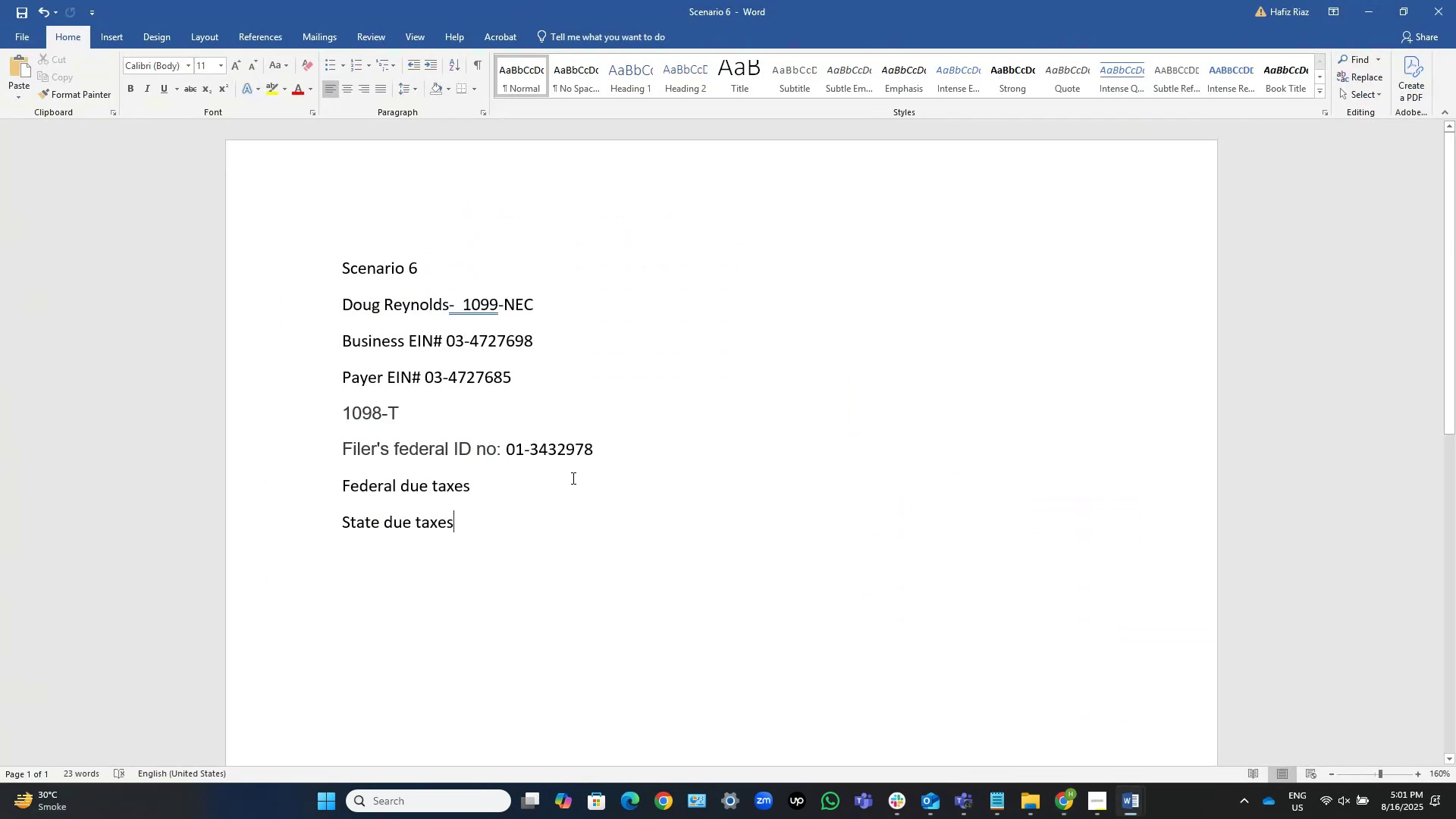 
left_click([581, 488])
 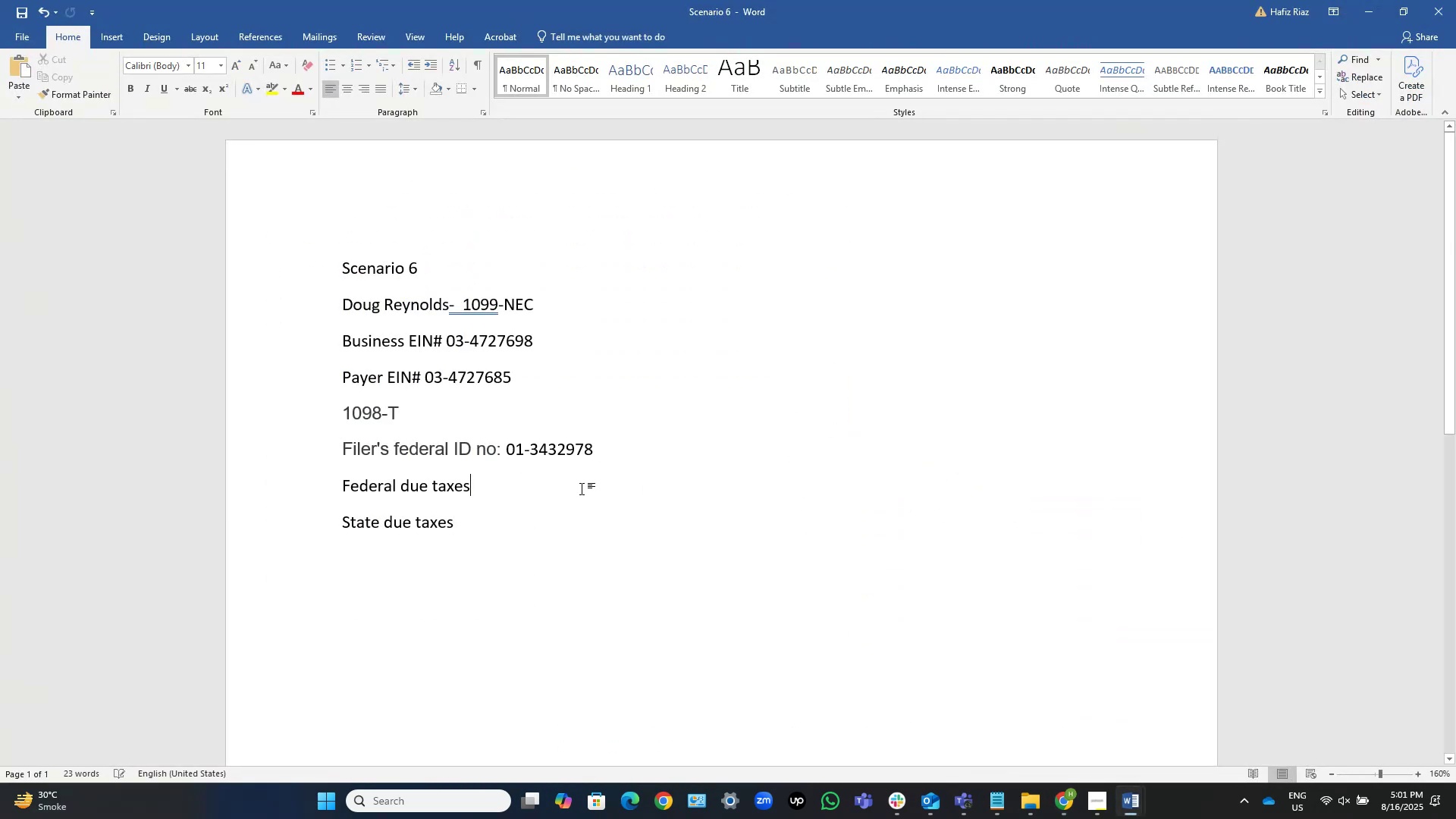 
key(Space)
 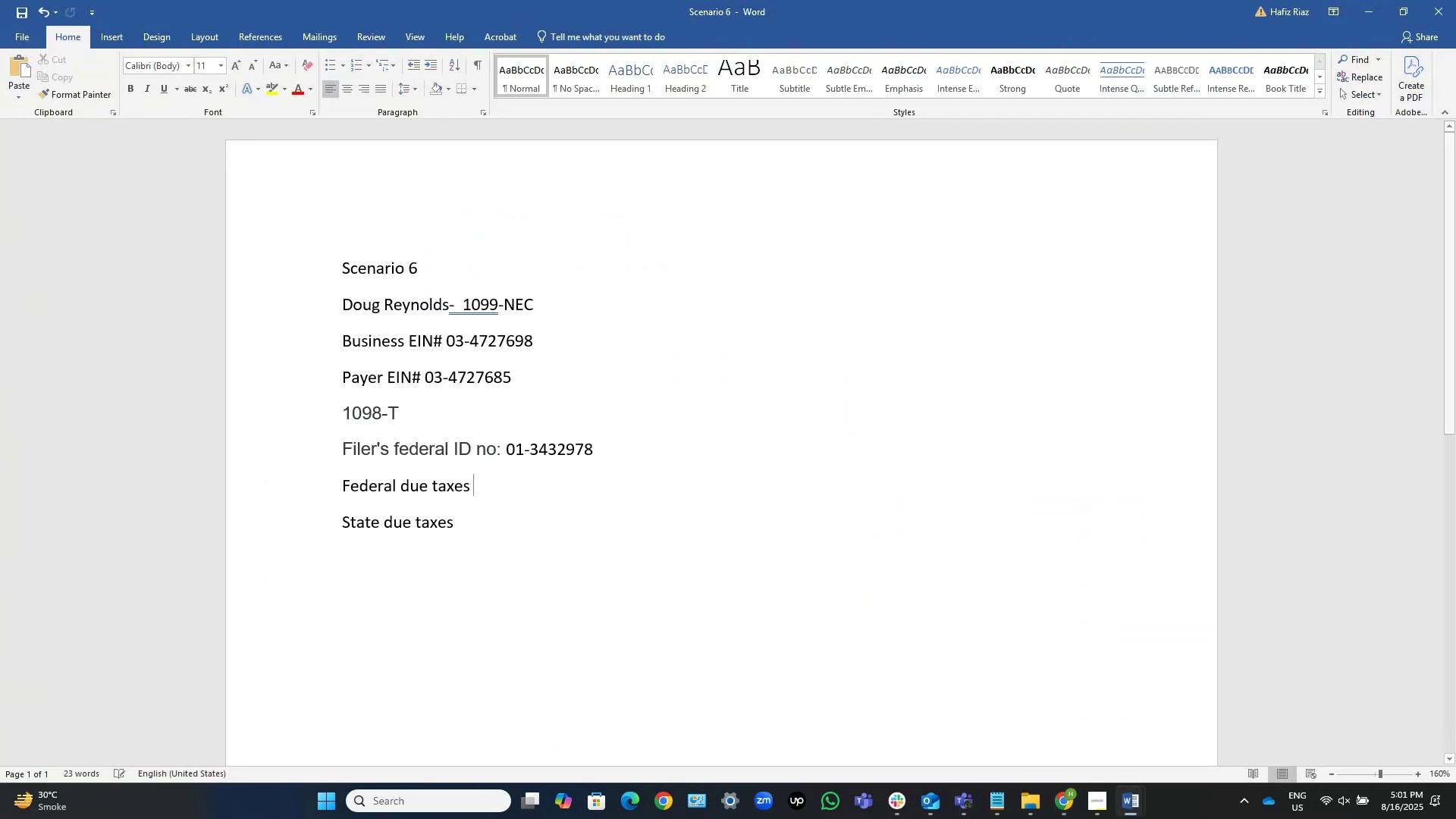 
key(Numpad6)
 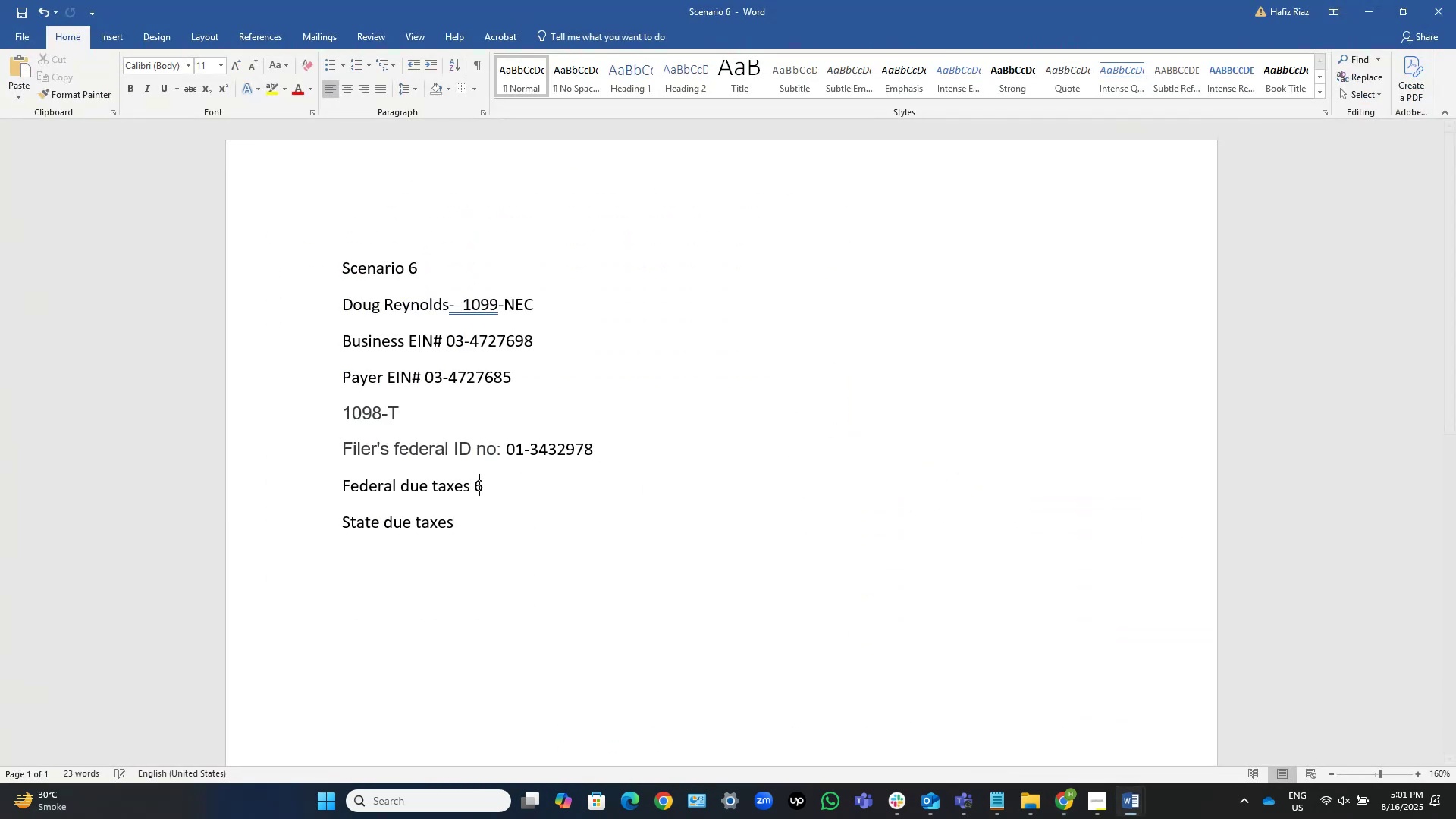 
key(Numpad5)
 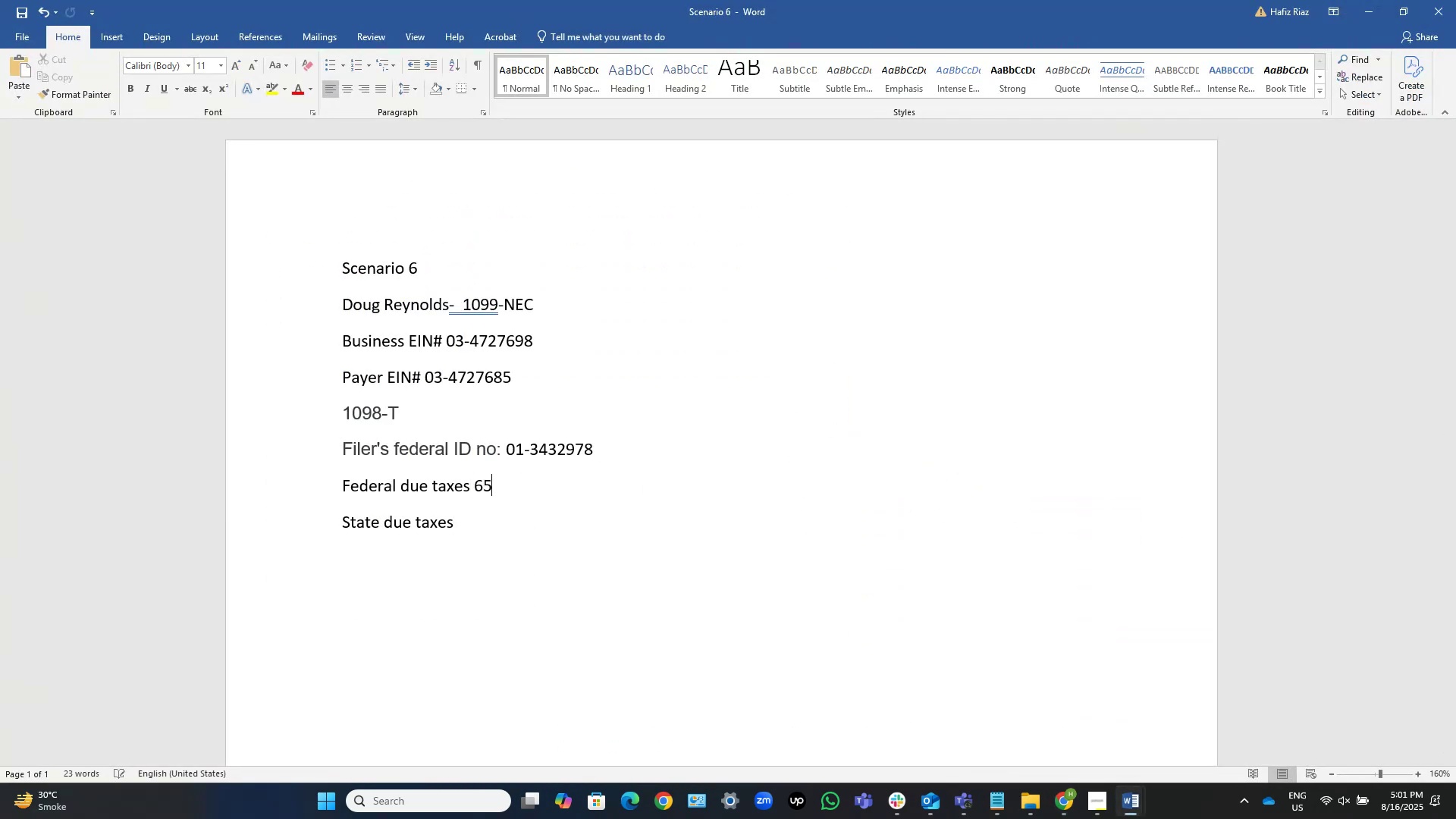 
key(Numpad6)
 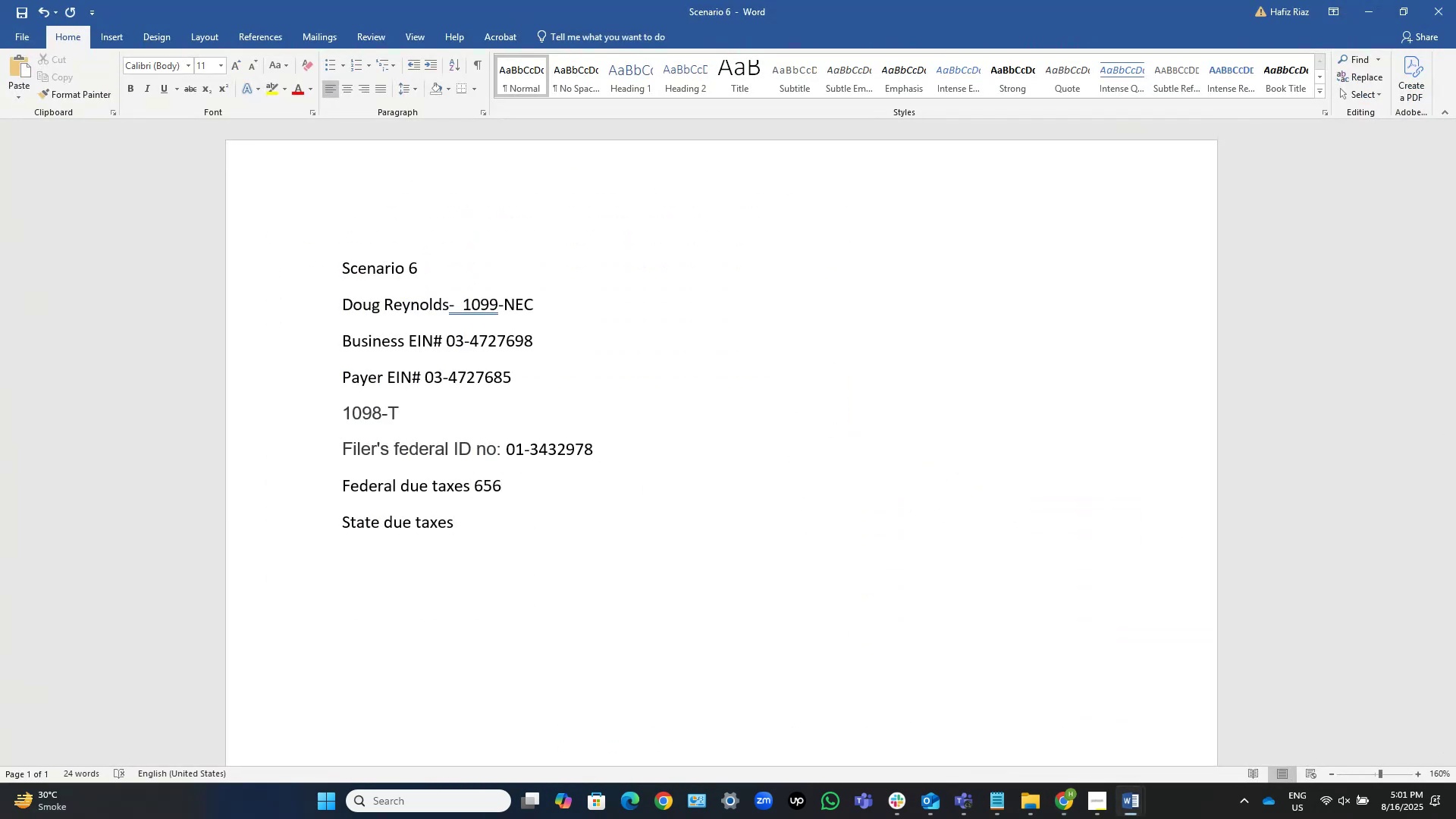 
key(ArrowDown)
 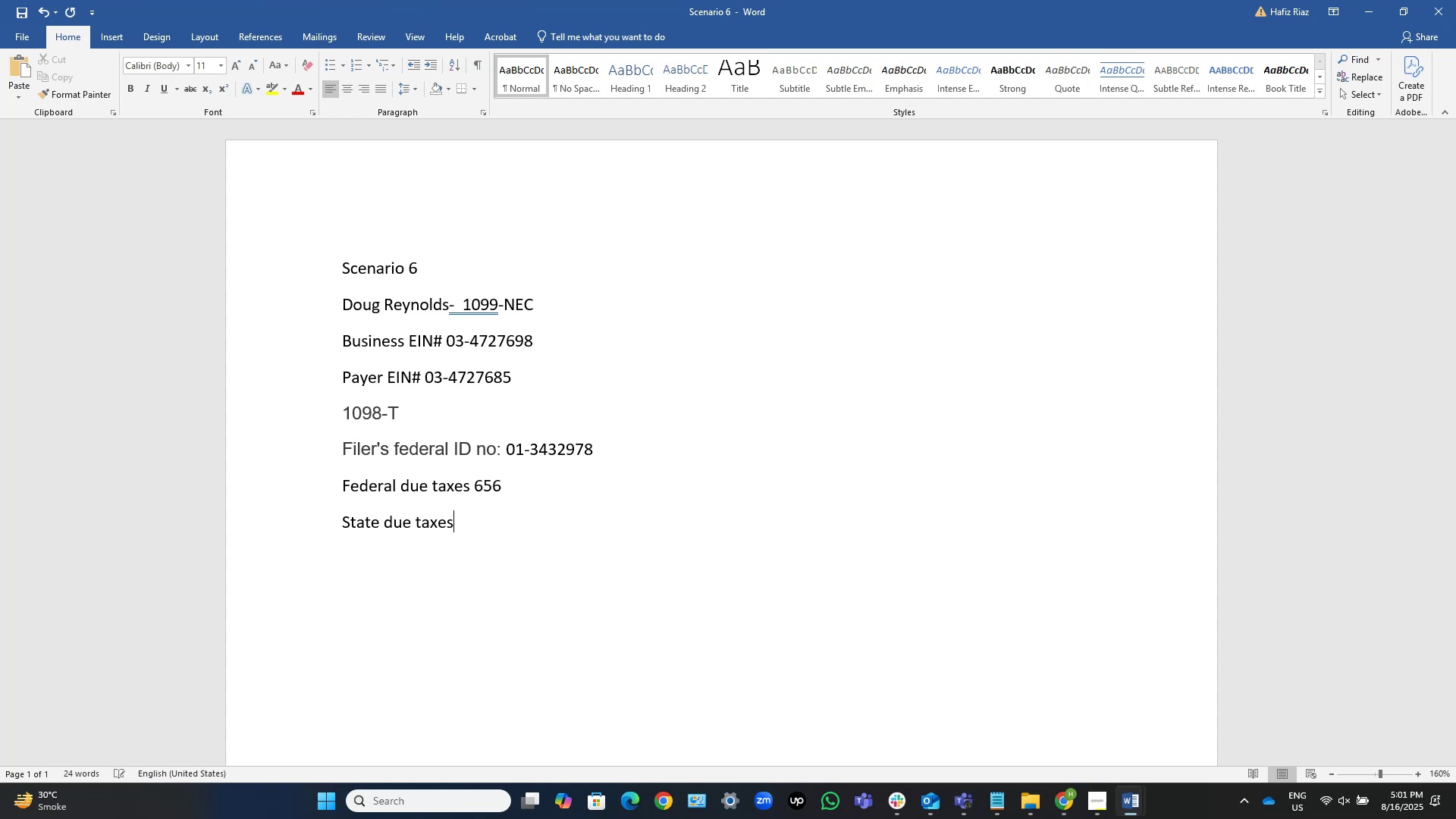 
key(Space)
 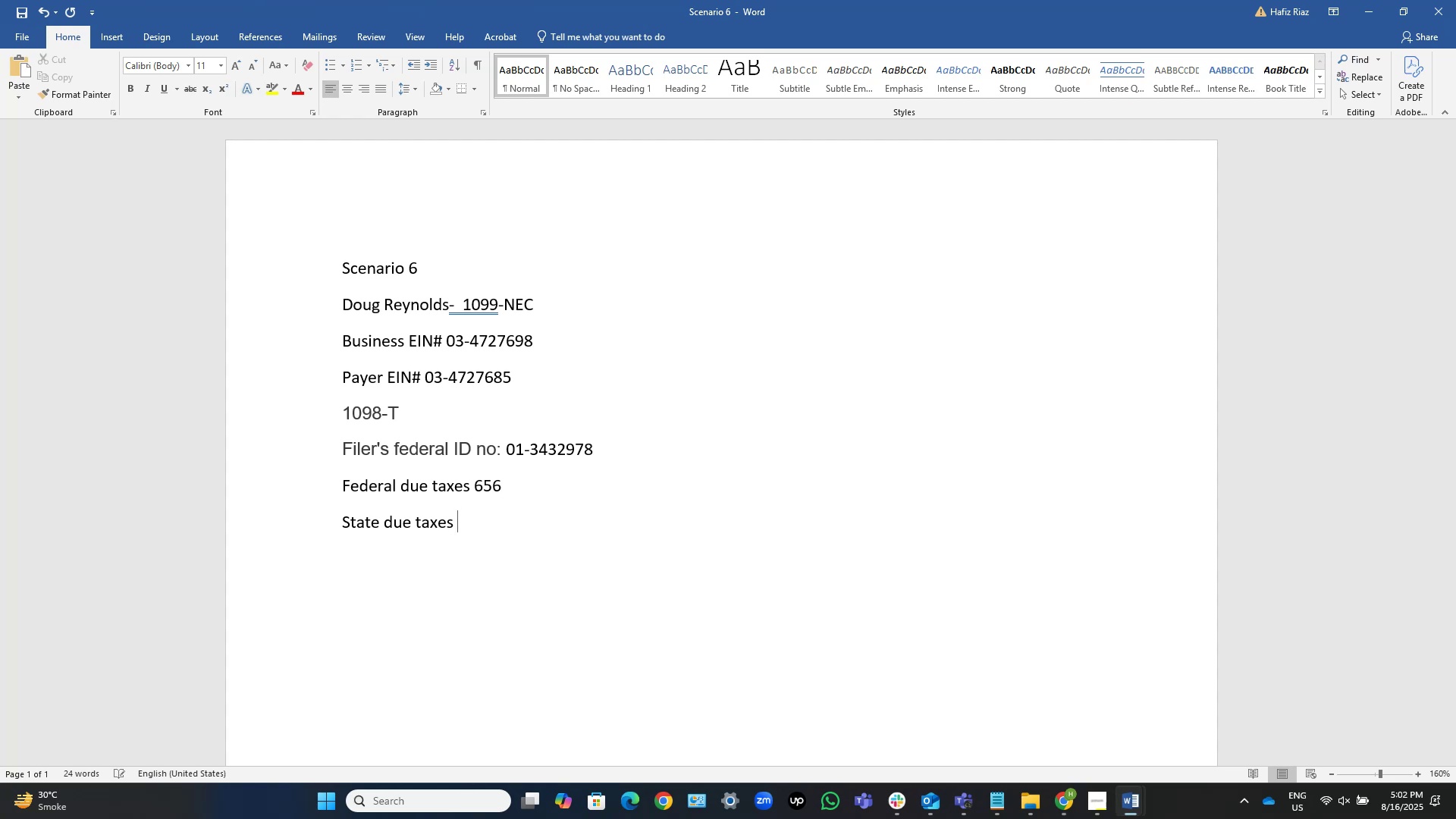 
key(Numpad7)
 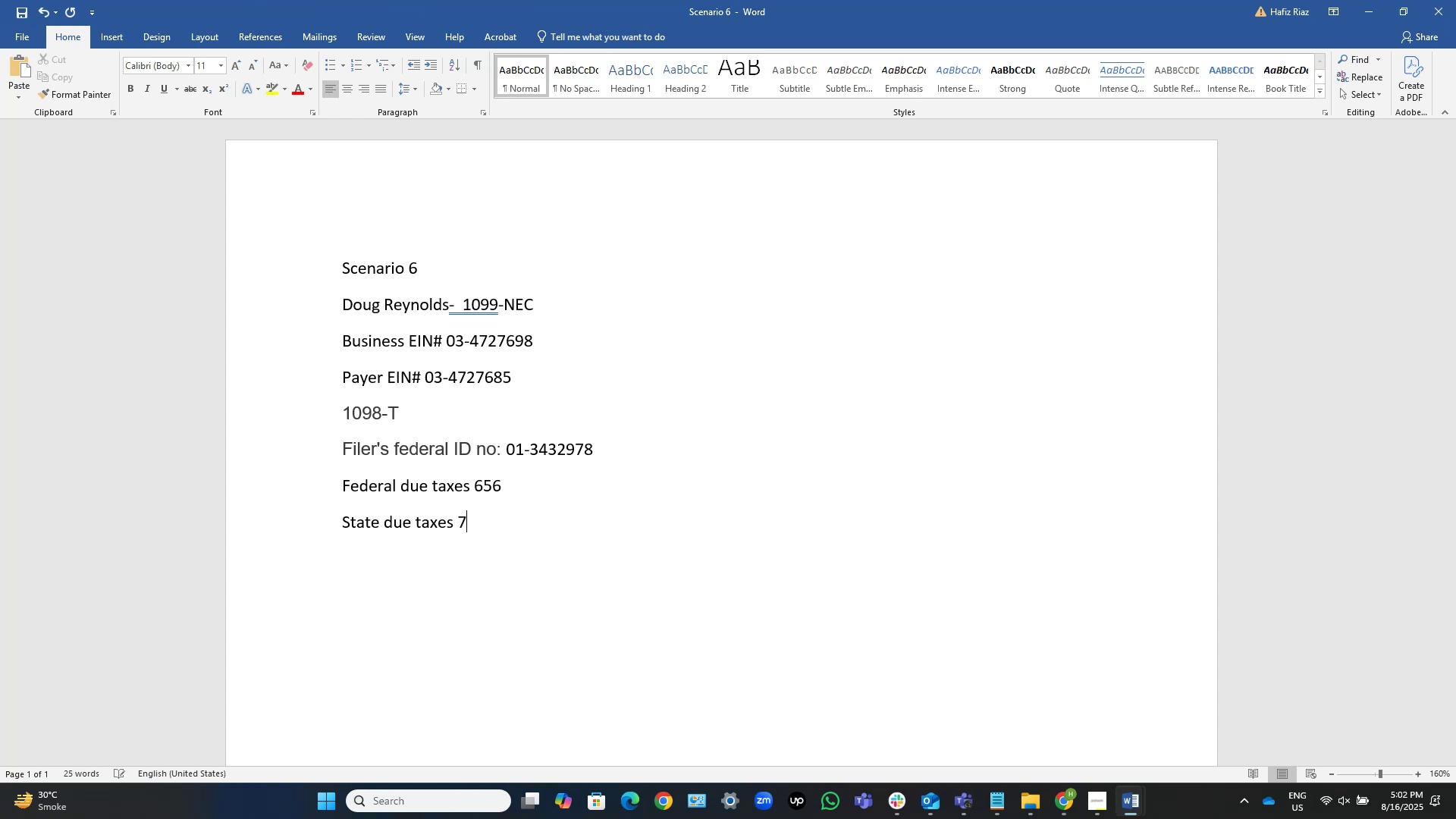 
key(Numpad1)
 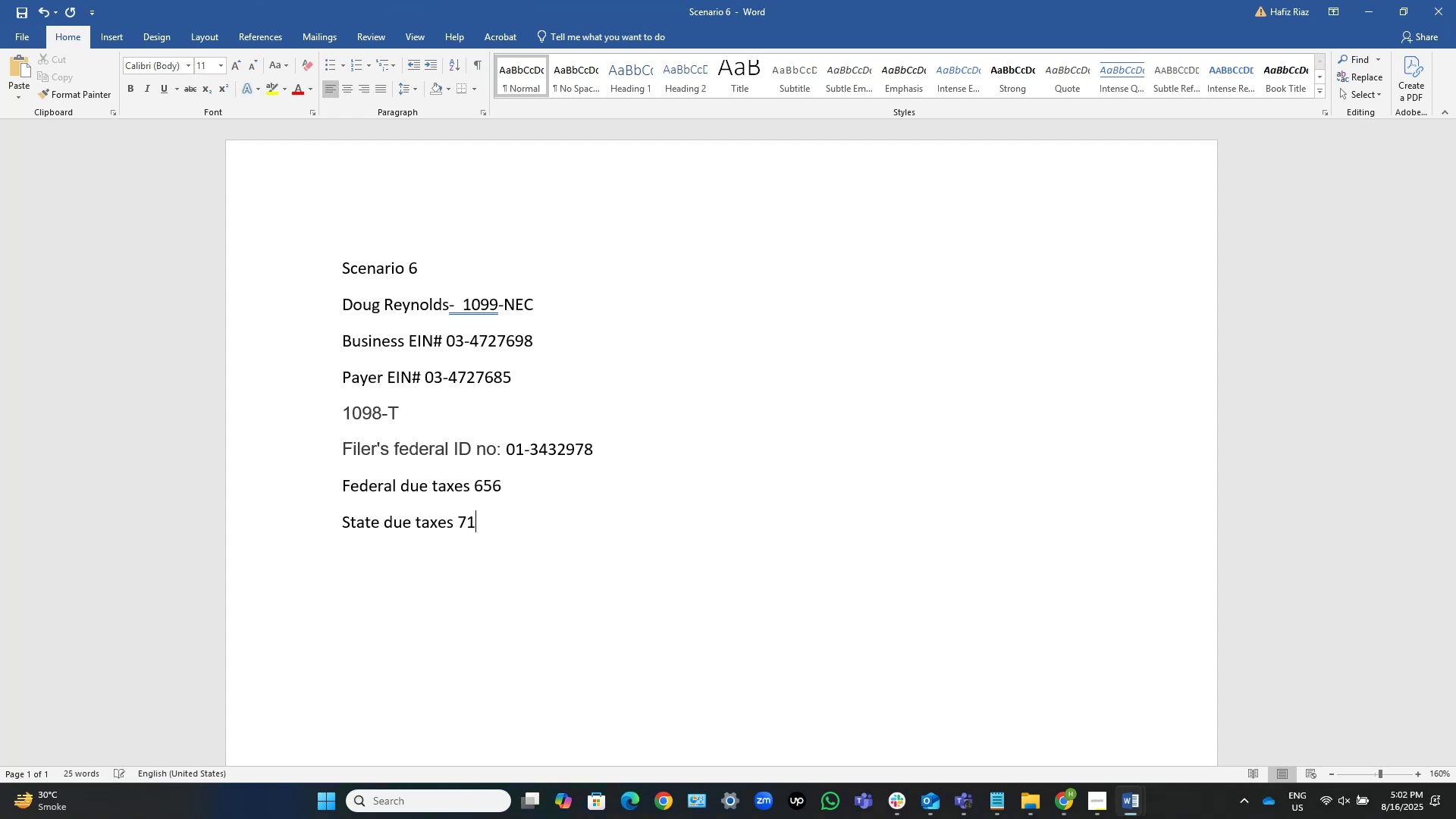 
key(Control+S)
 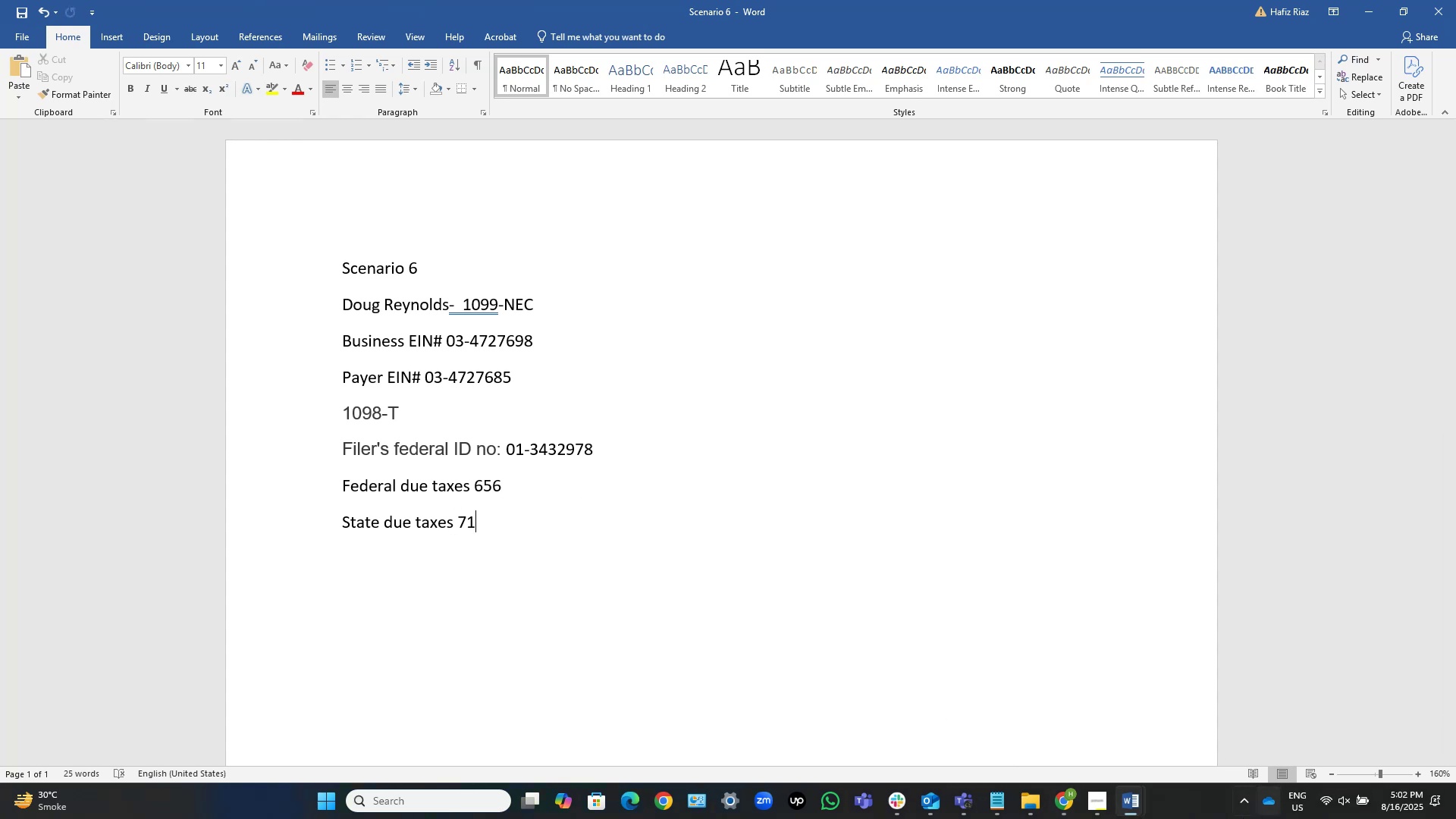 
mouse_move([1056, 787])
 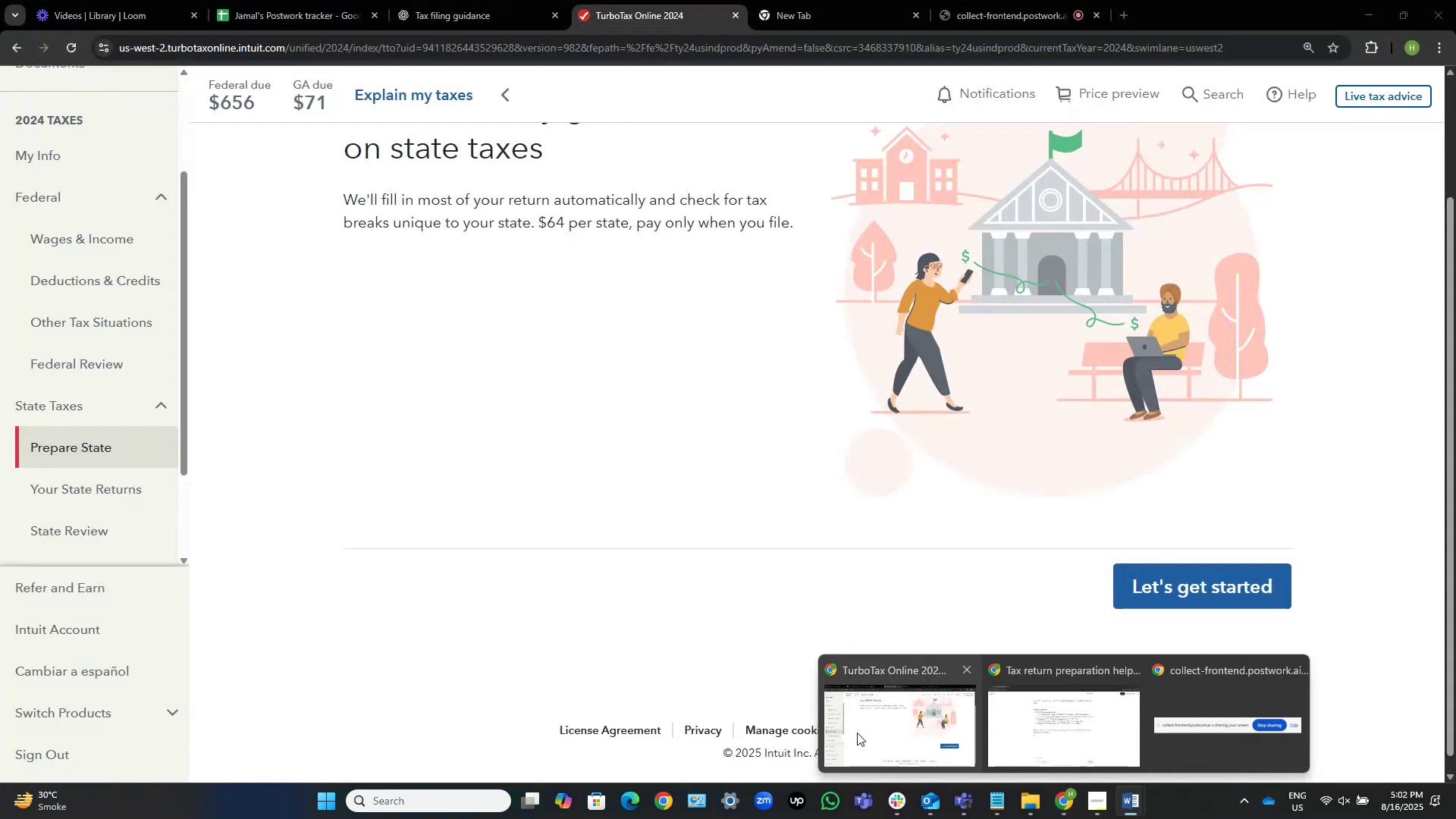 
left_click([871, 726])
 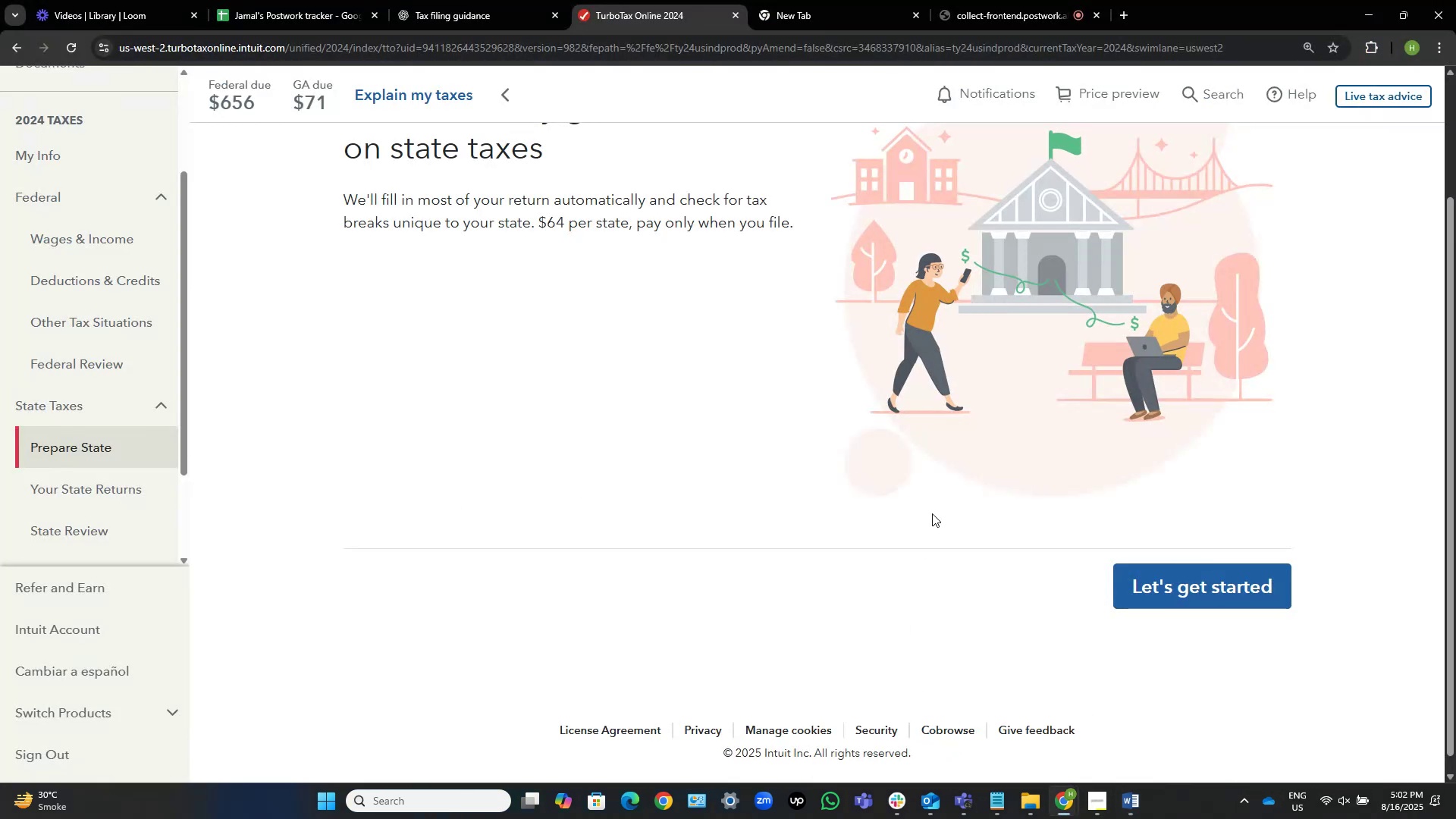 
scroll: coordinate [929, 509], scroll_direction: up, amount: 2.0
 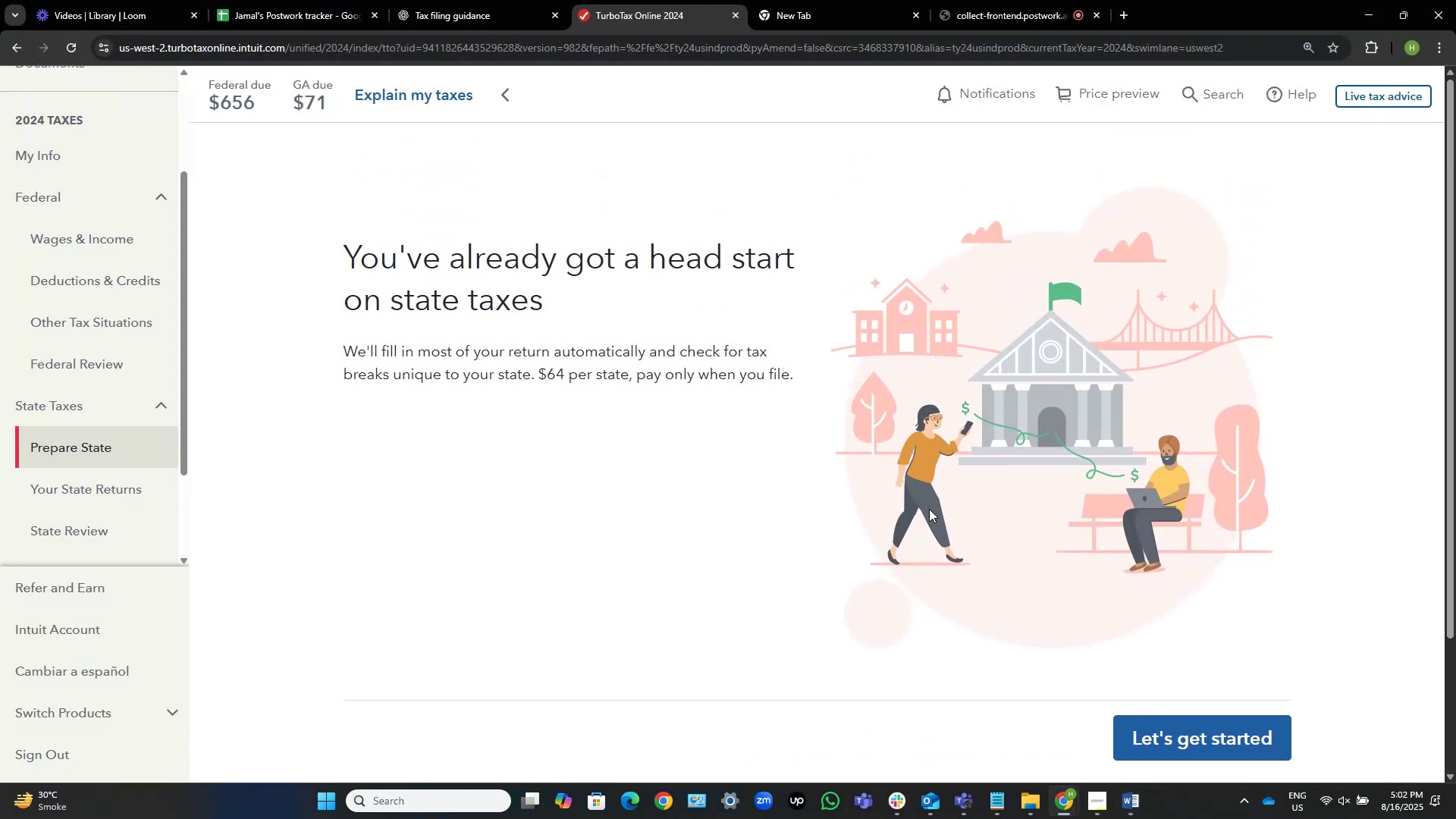 
scroll: coordinate [968, 551], scroll_direction: down, amount: 1.0
 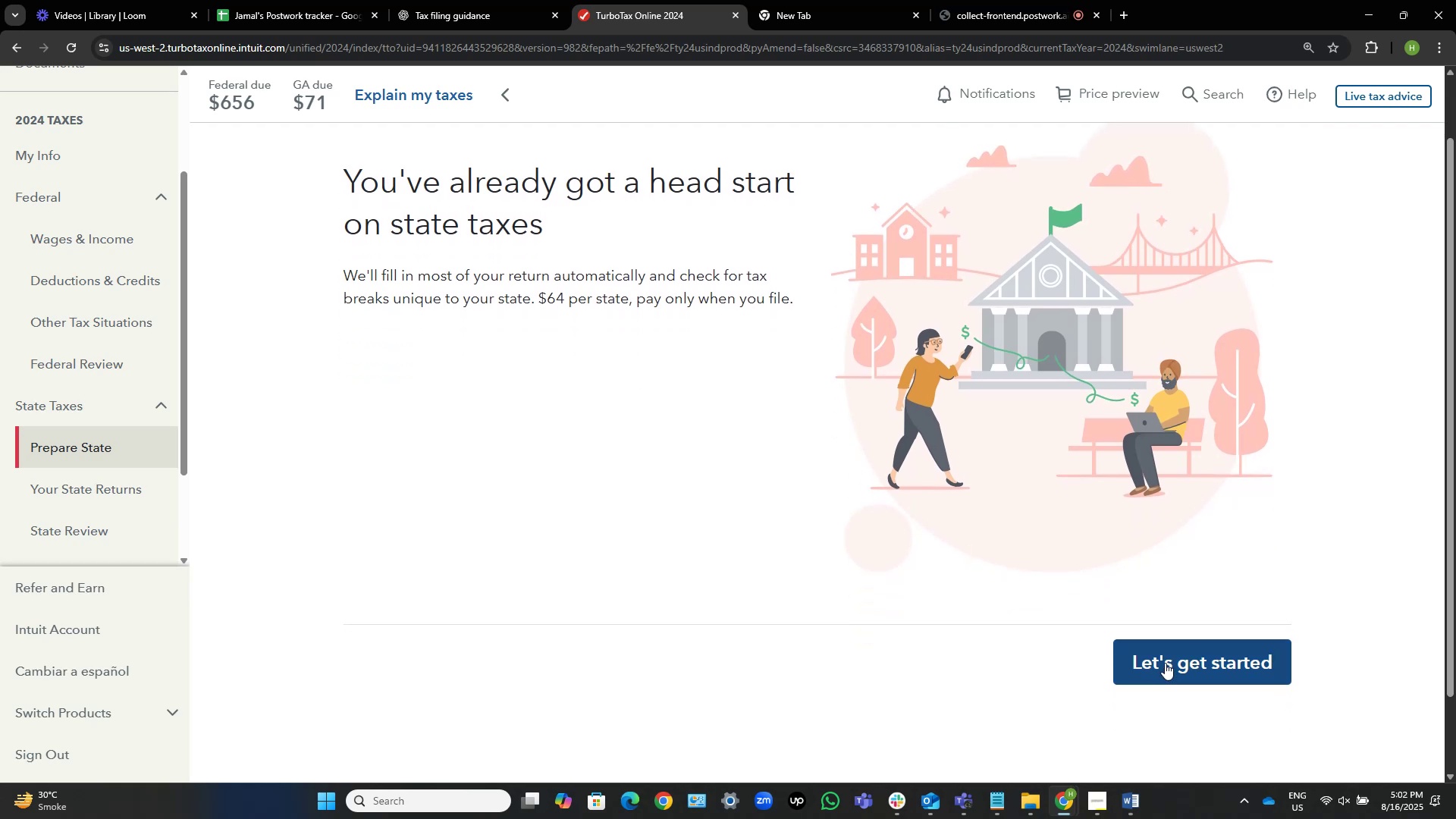 
left_click([1172, 654])
 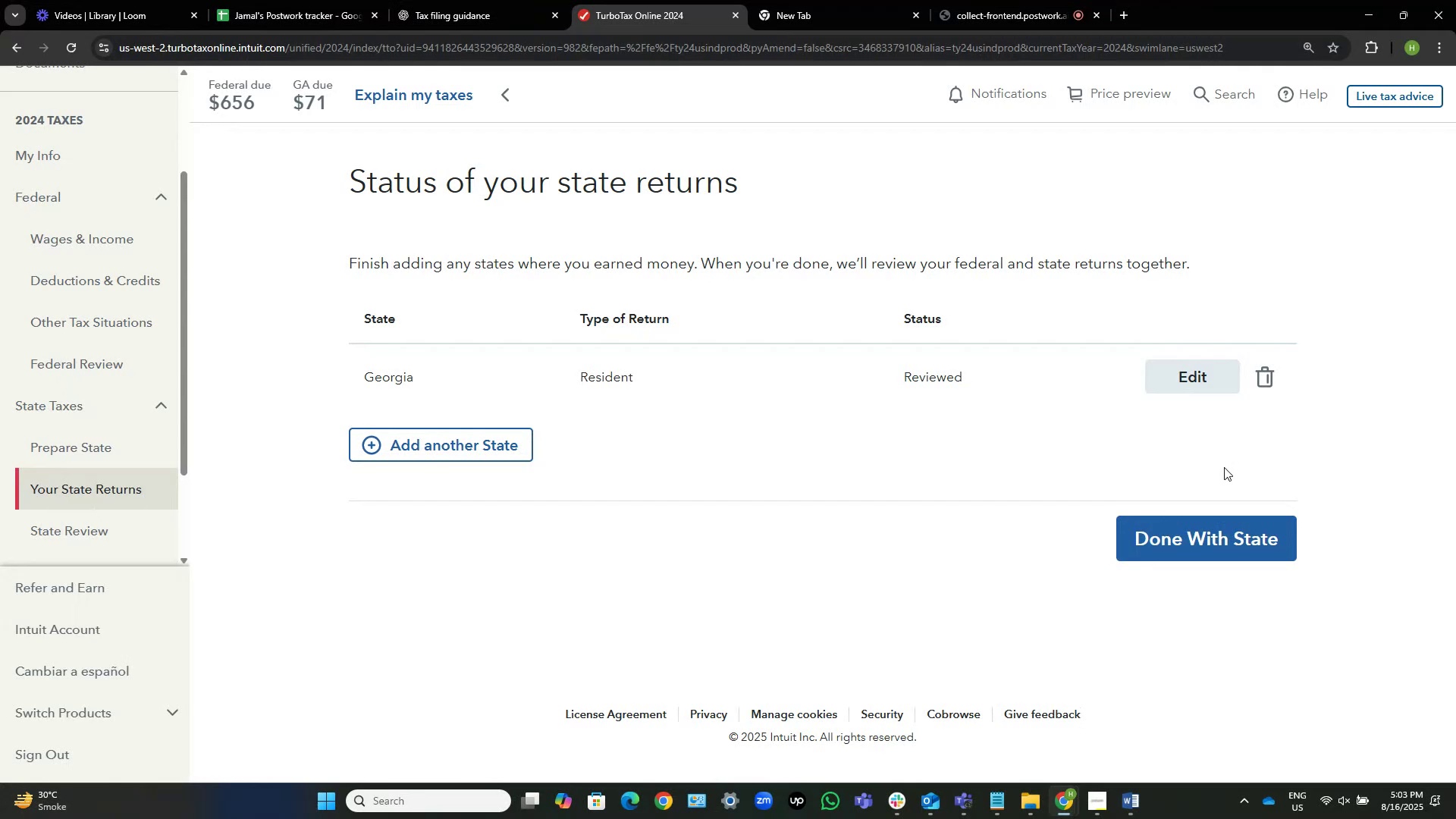 
wait(68.58)
 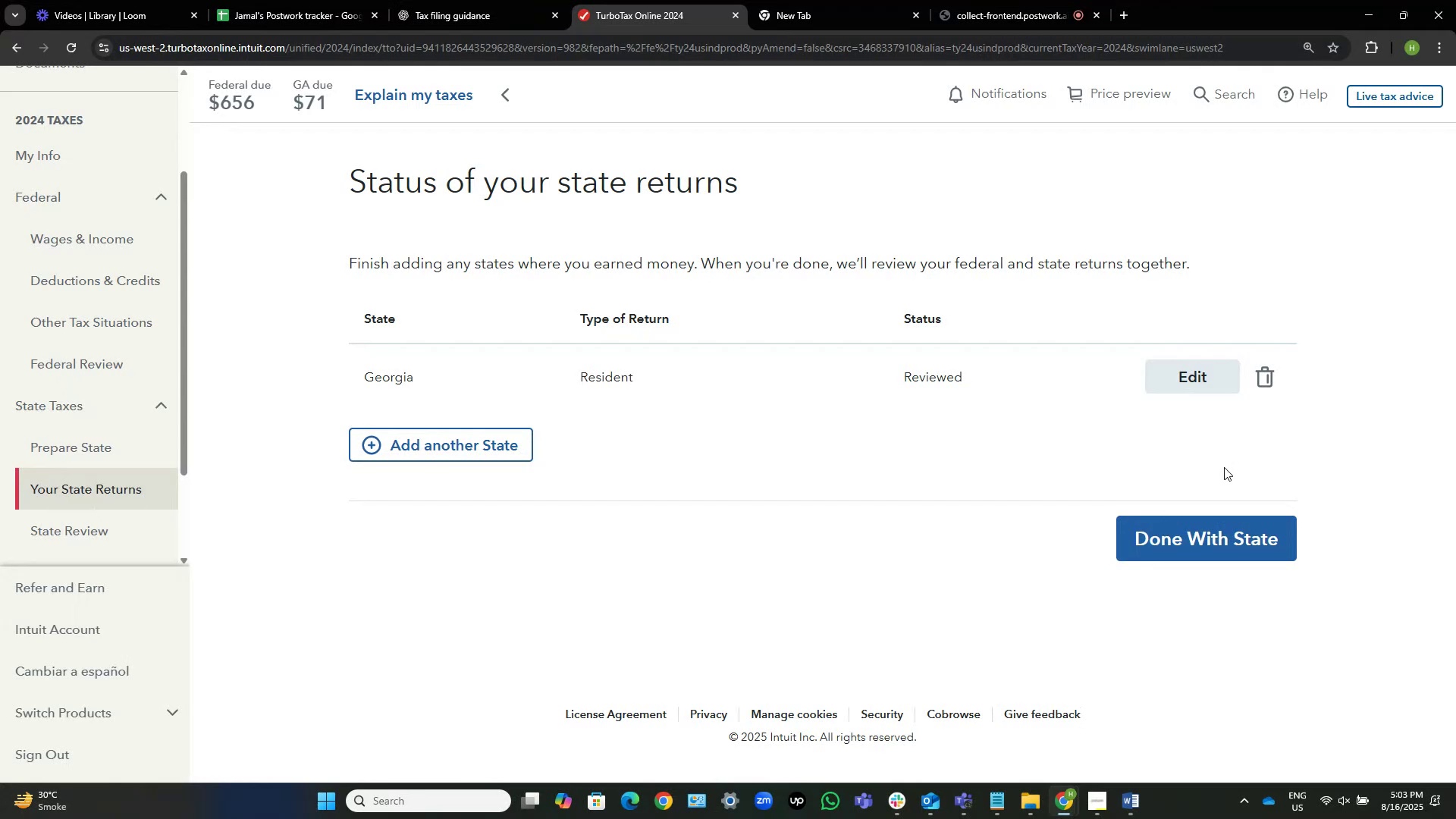 
left_click([1232, 535])
 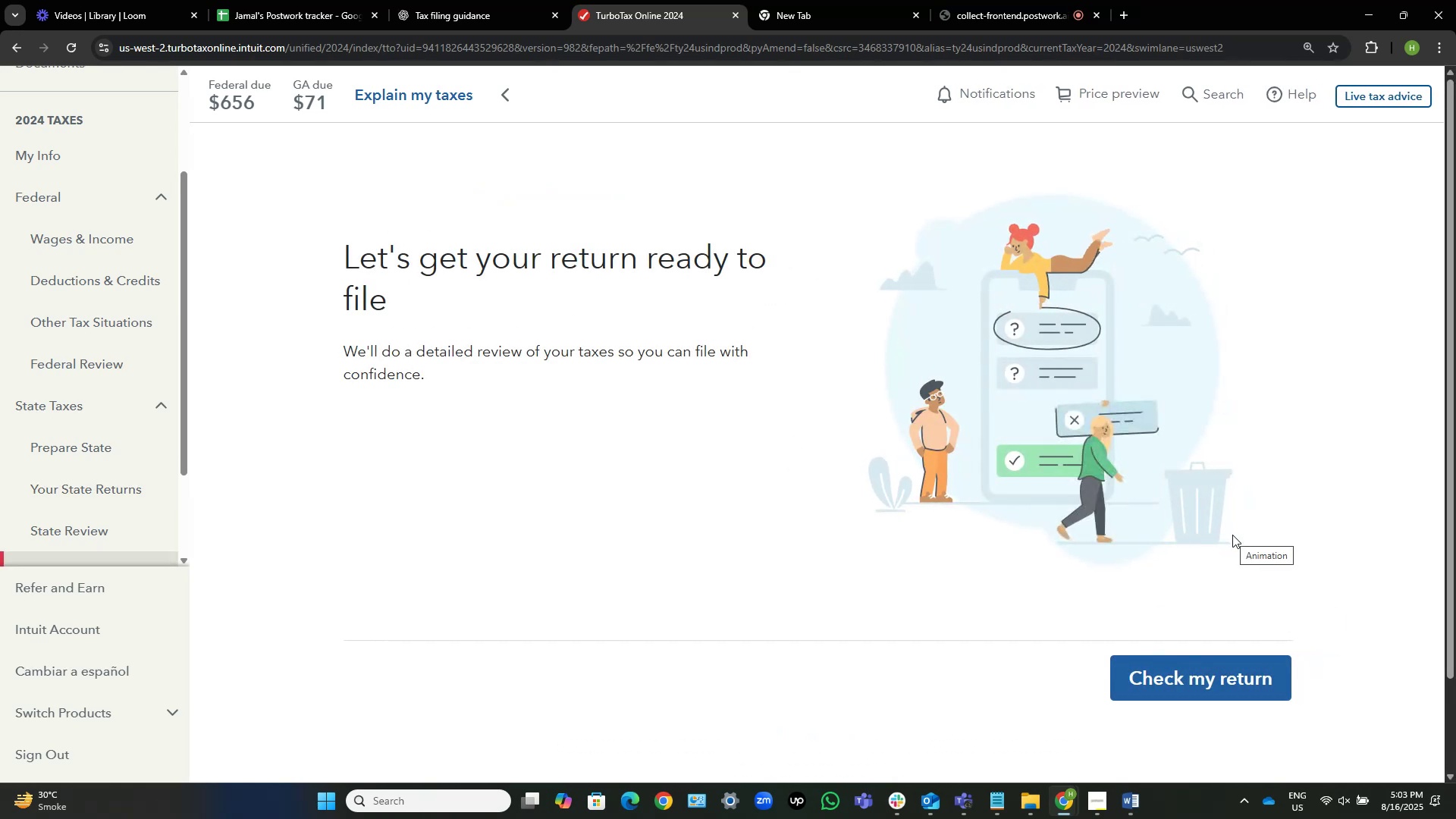 
wait(8.12)
 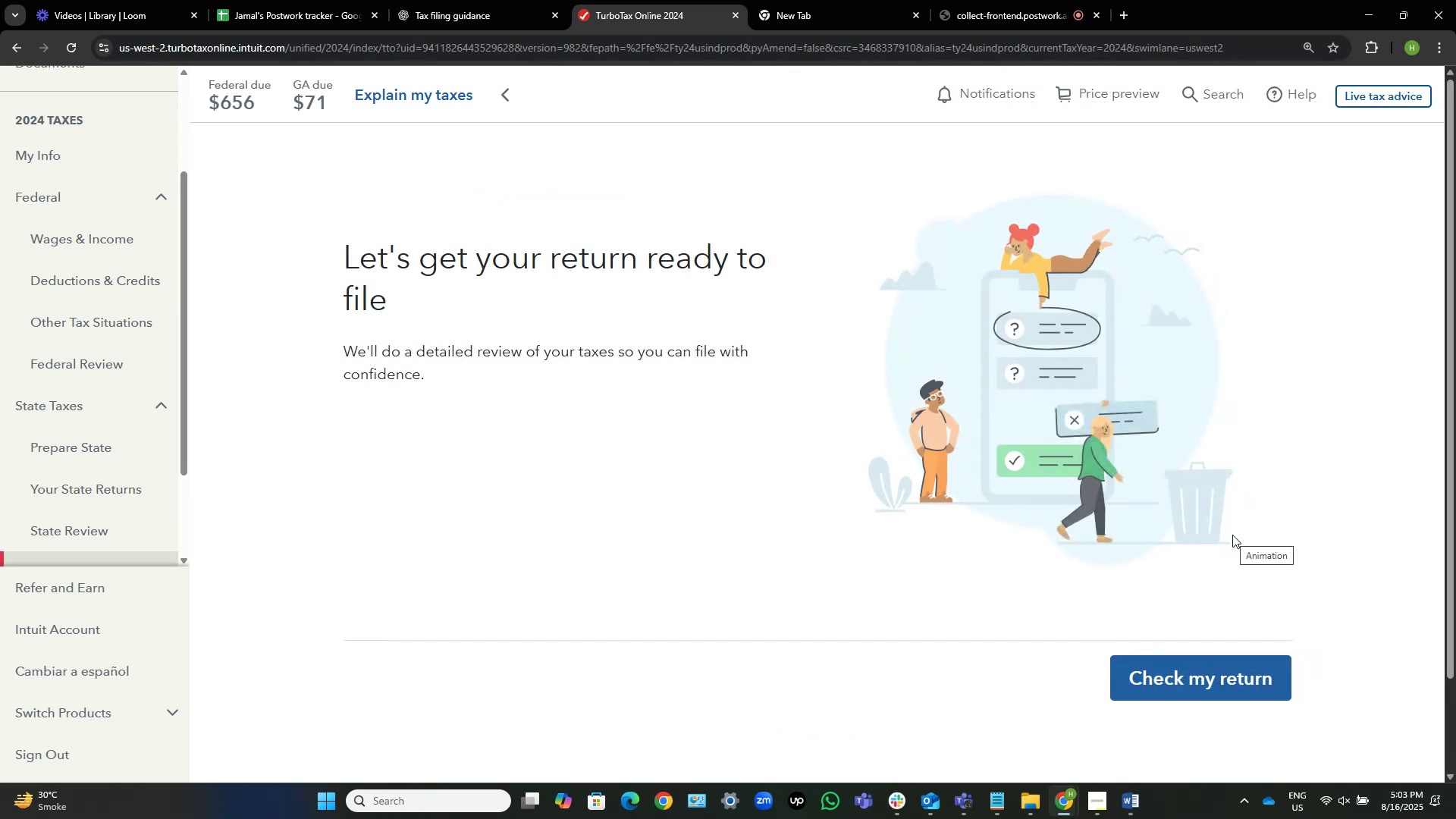 
left_click([1188, 670])
 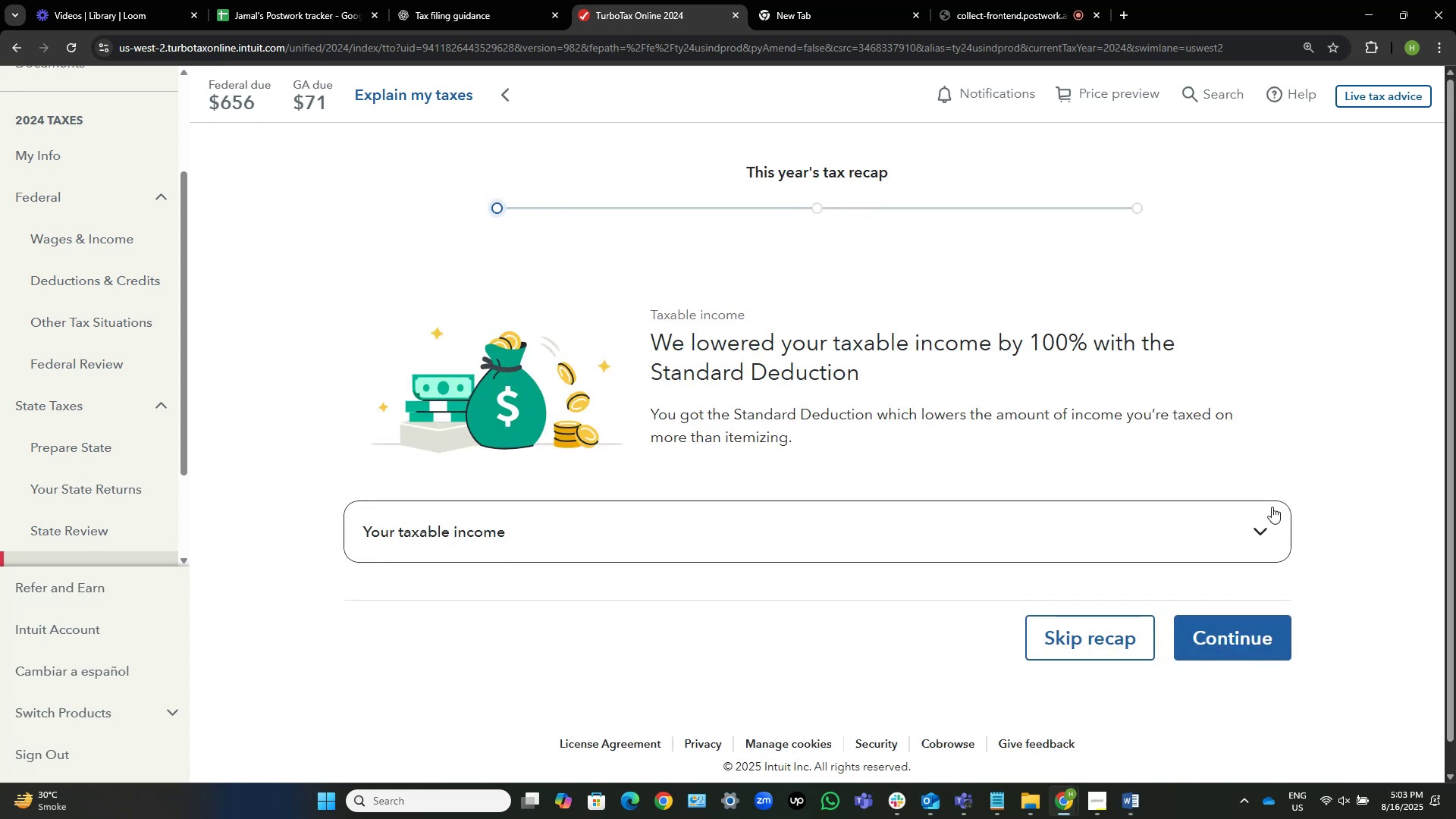 
wait(22.63)
 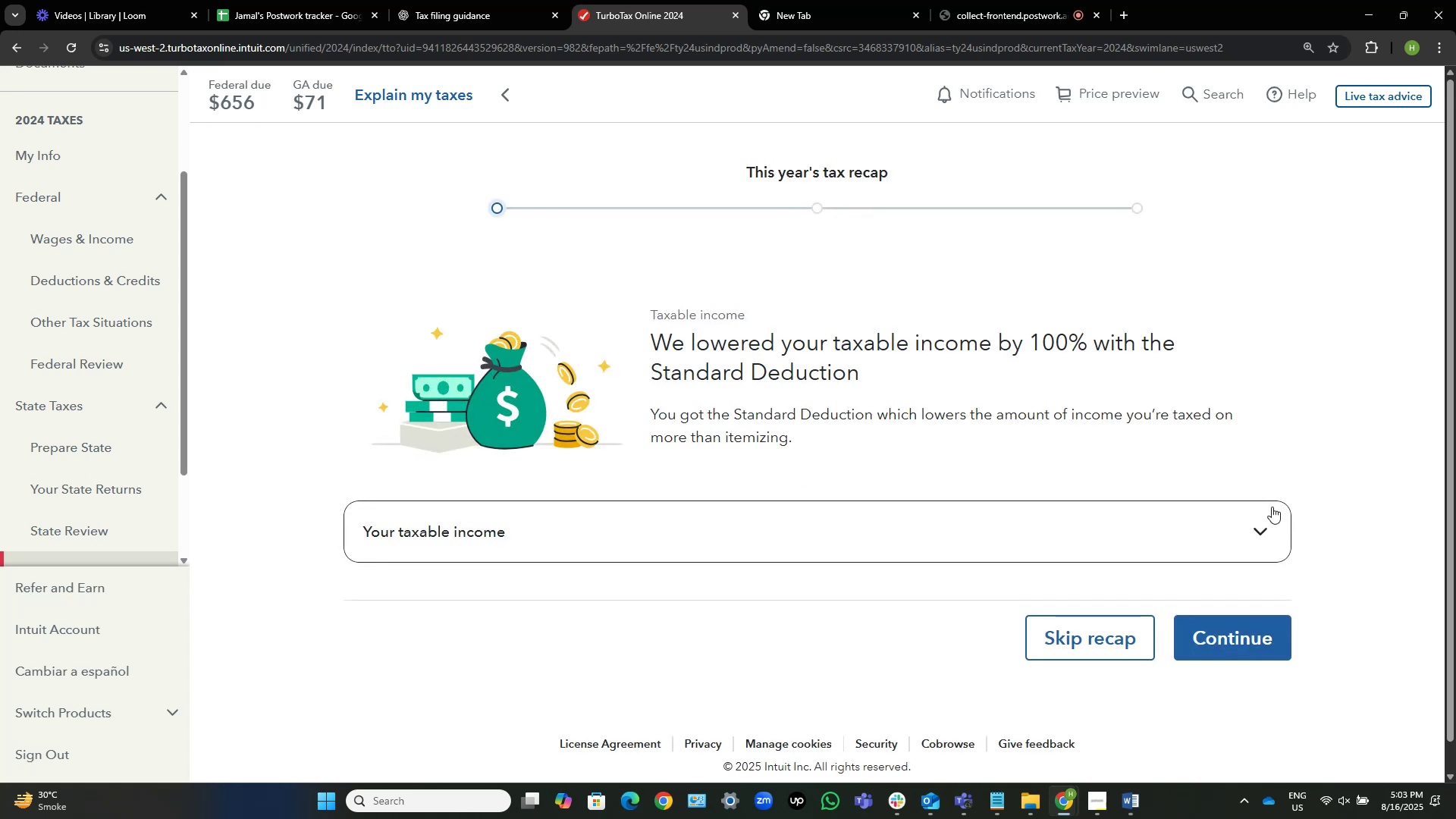 
left_click([1128, 797])
 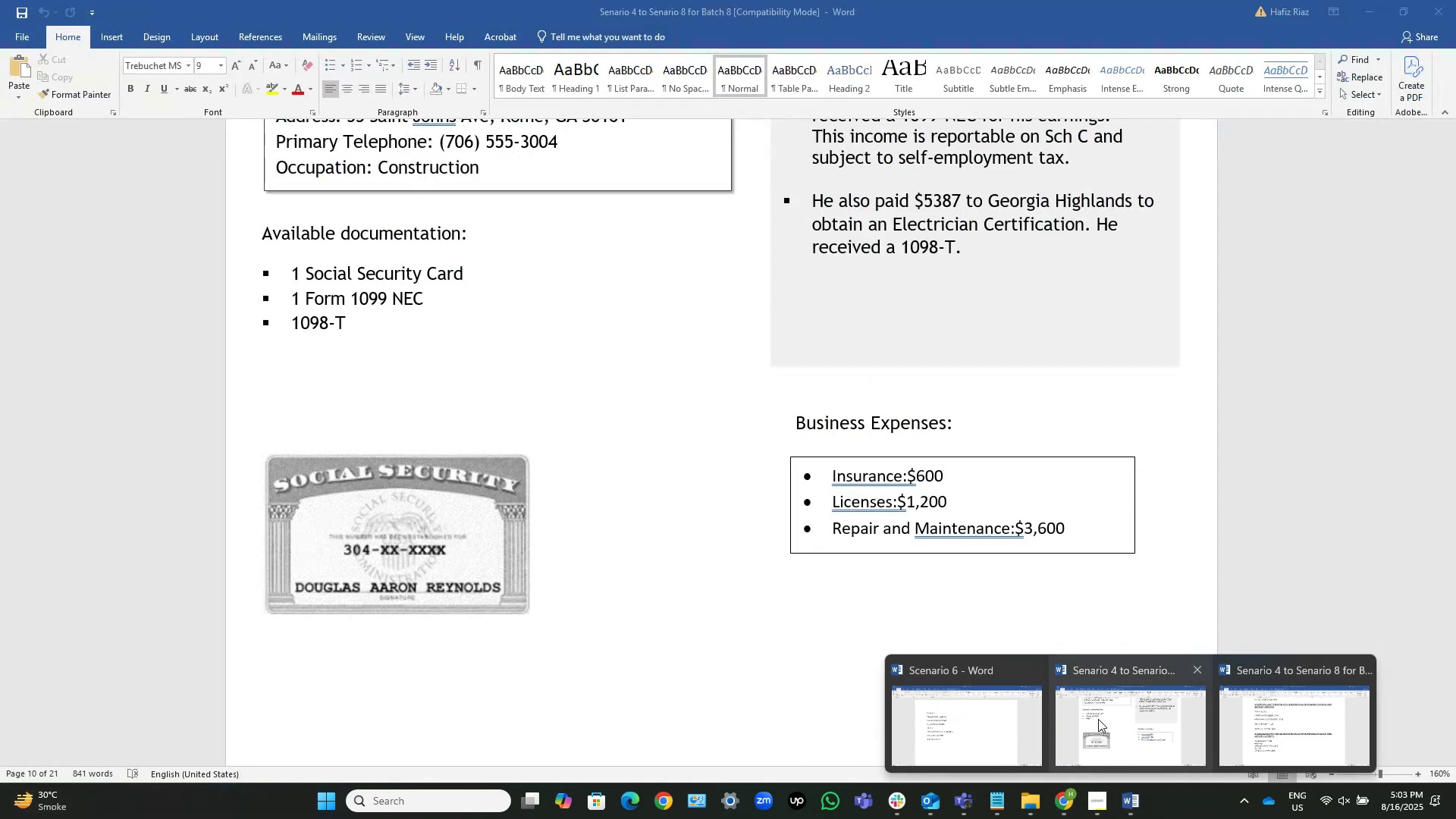 
left_click([1098, 719])
 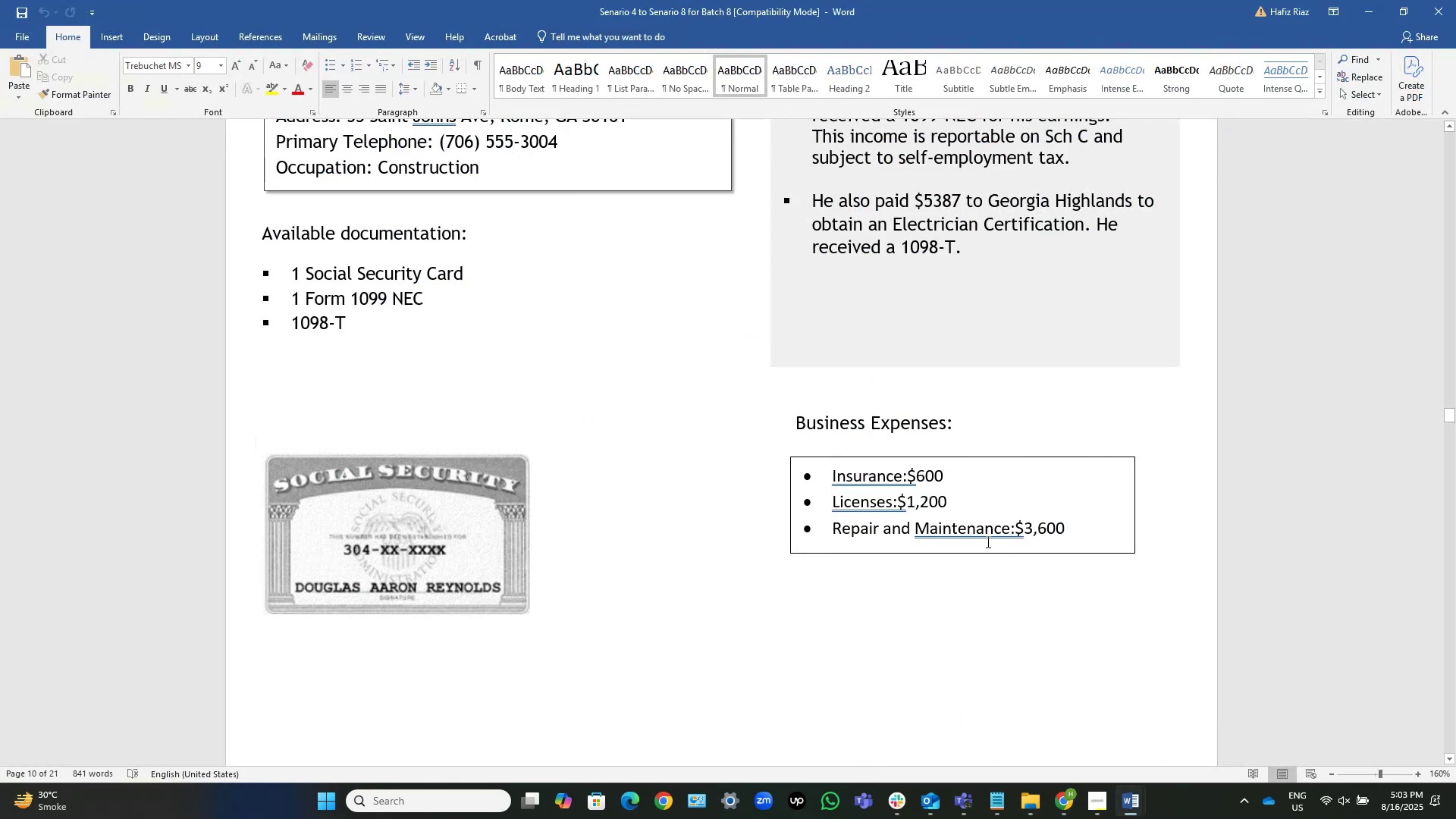 
scroll: coordinate [994, 301], scroll_direction: down, amount: 63.0
 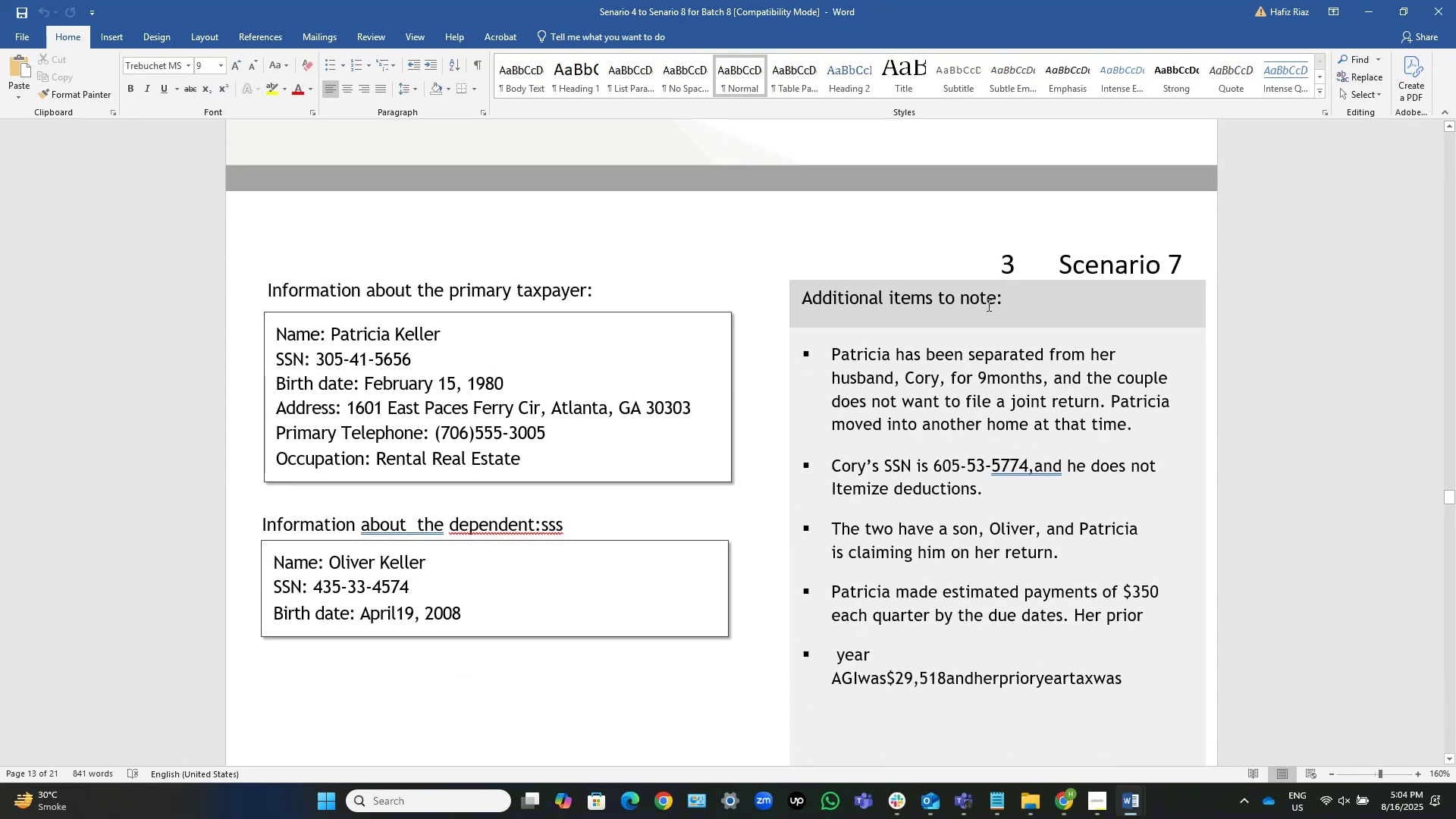 
wait(12.07)
 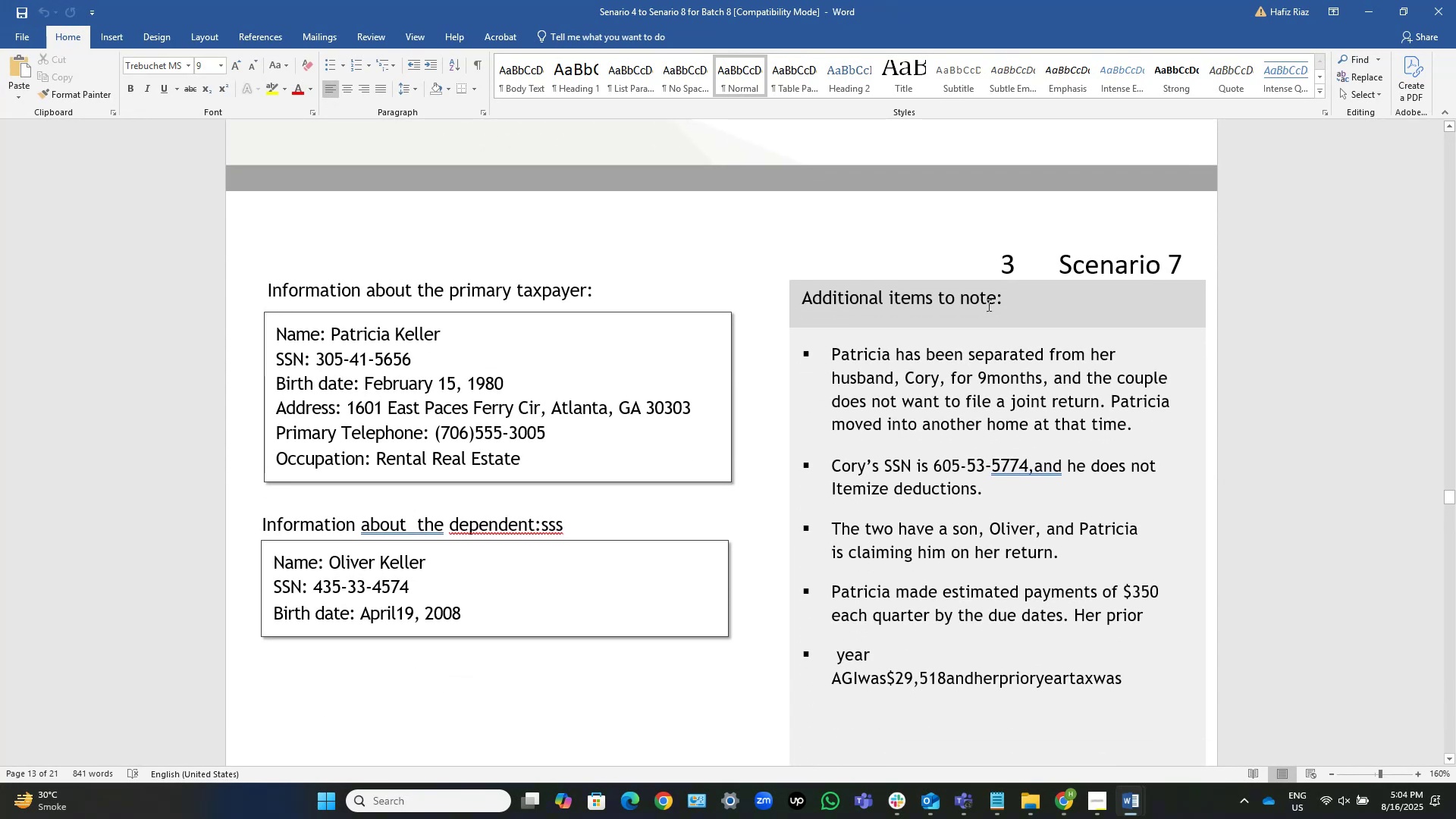 
scroll: coordinate [927, 328], scroll_direction: down, amount: 4.0
 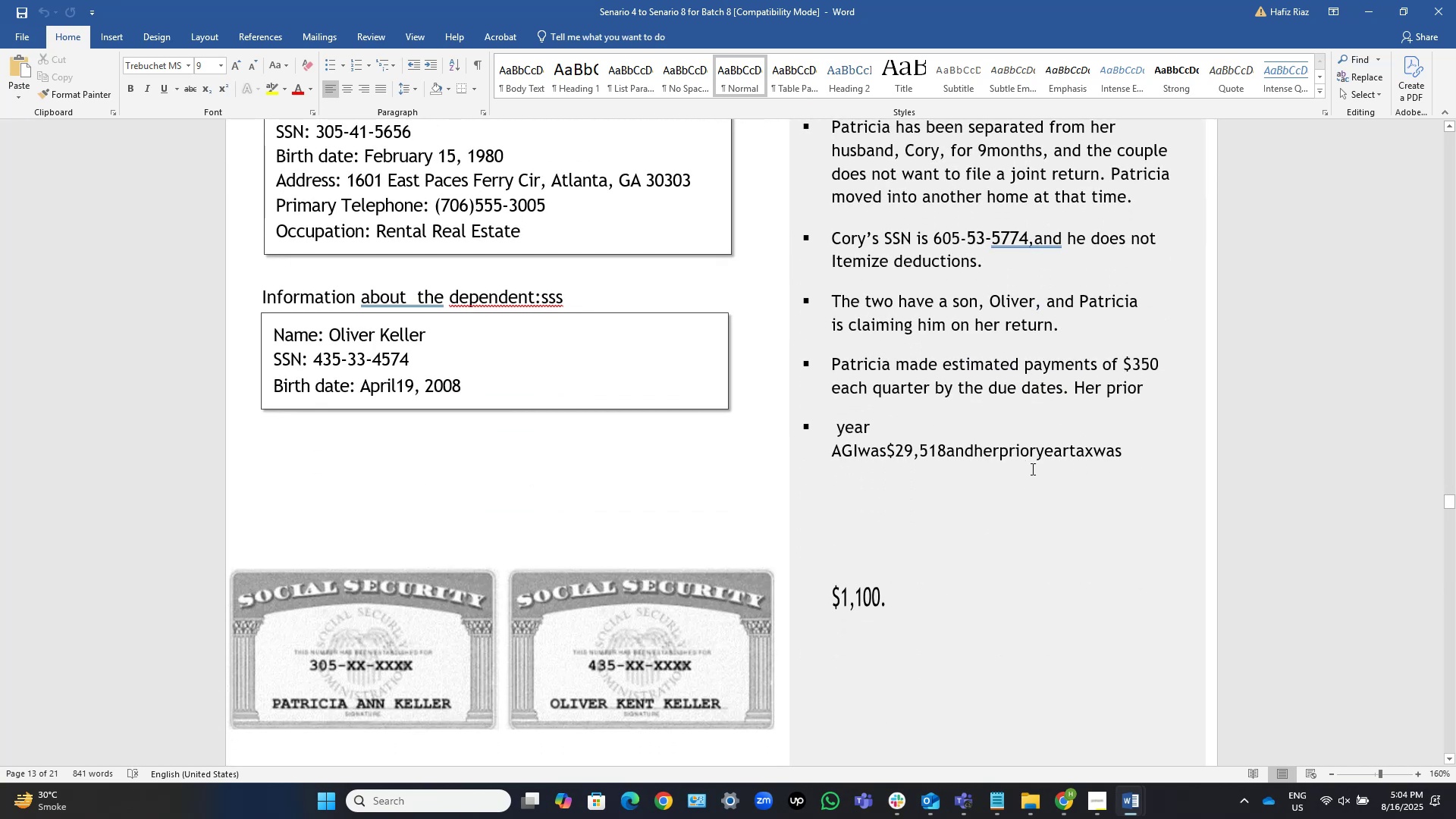 
wait(5.76)
 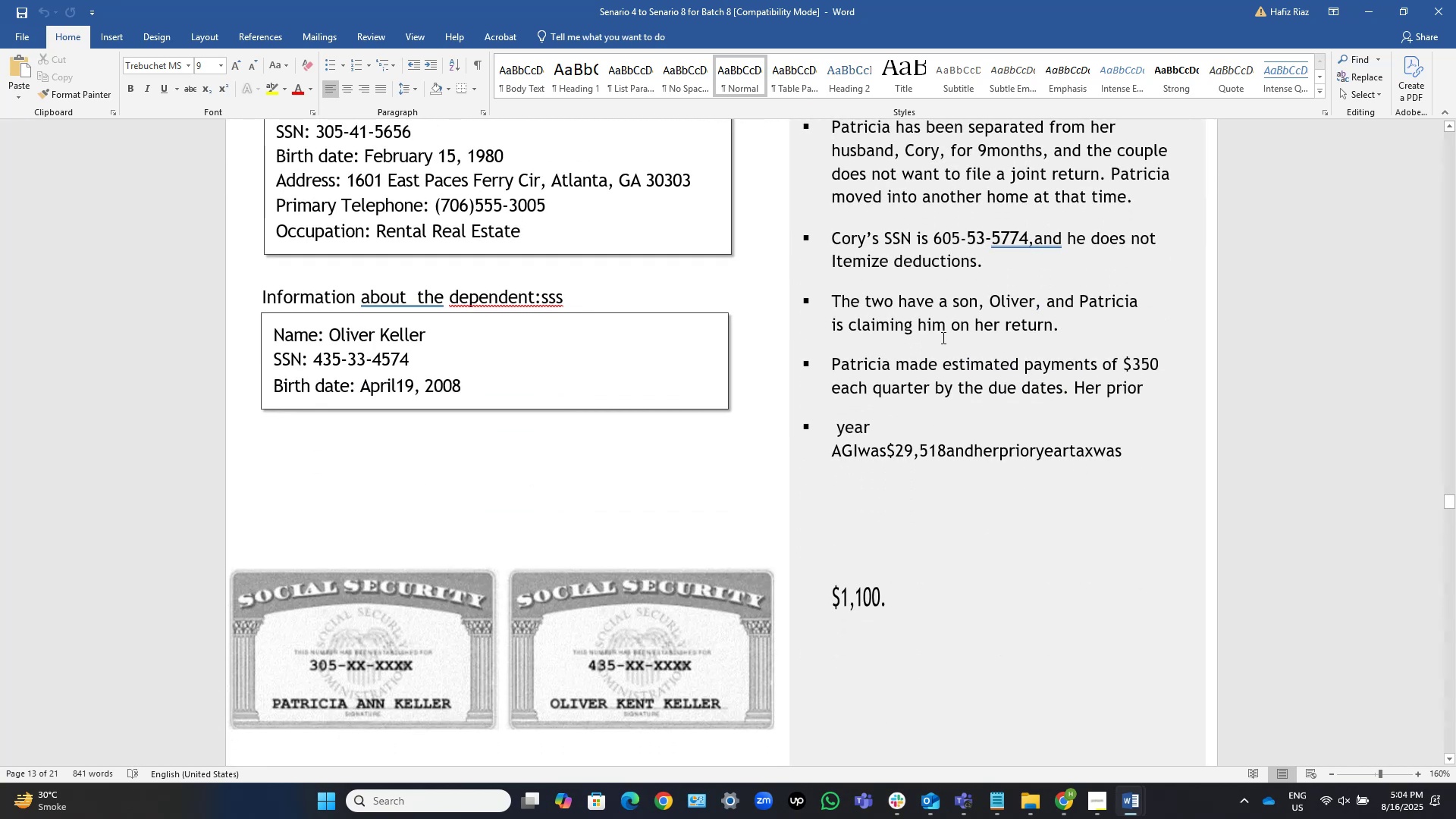 
left_click([983, 593])
 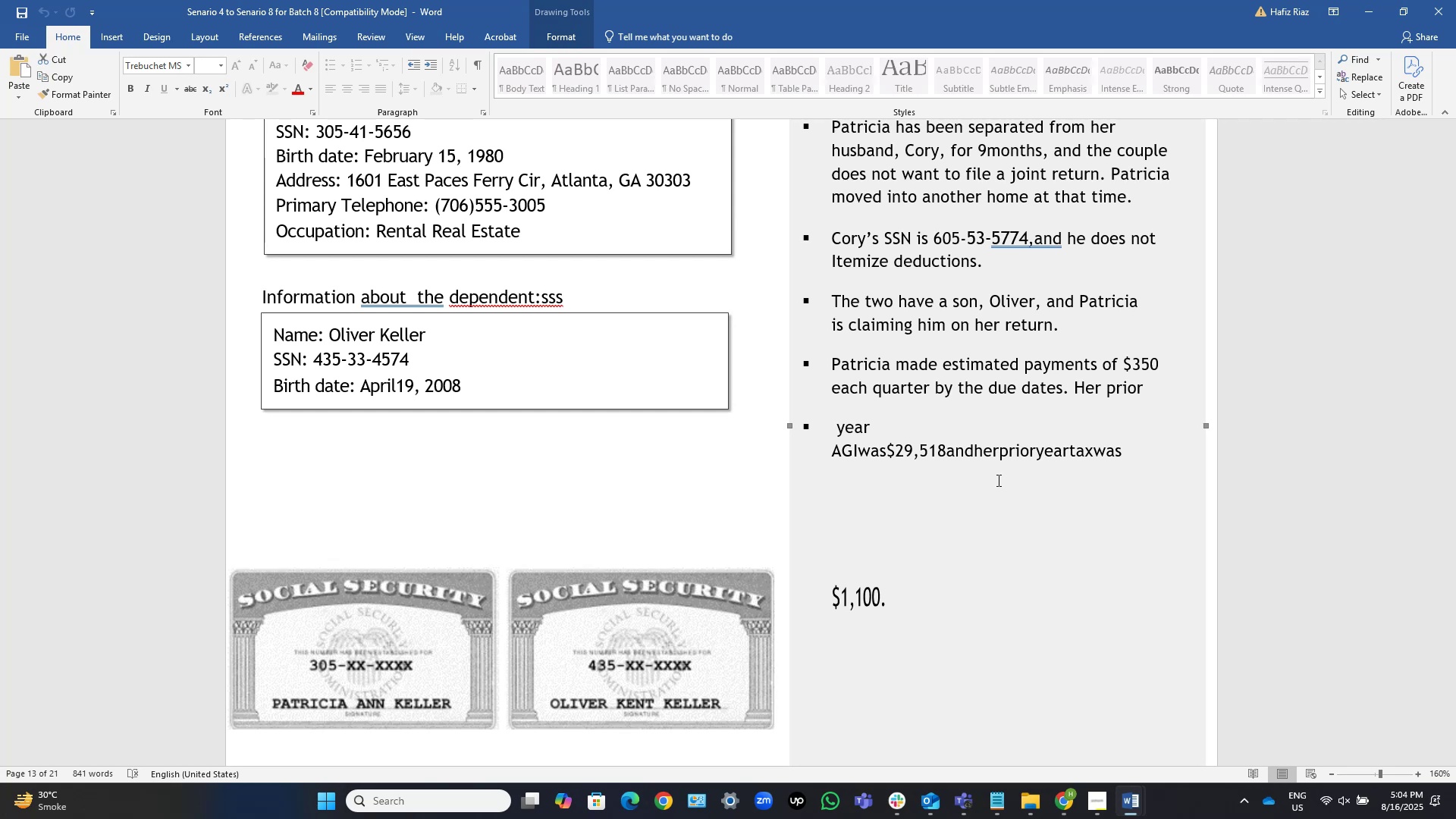 
wait(40.89)
 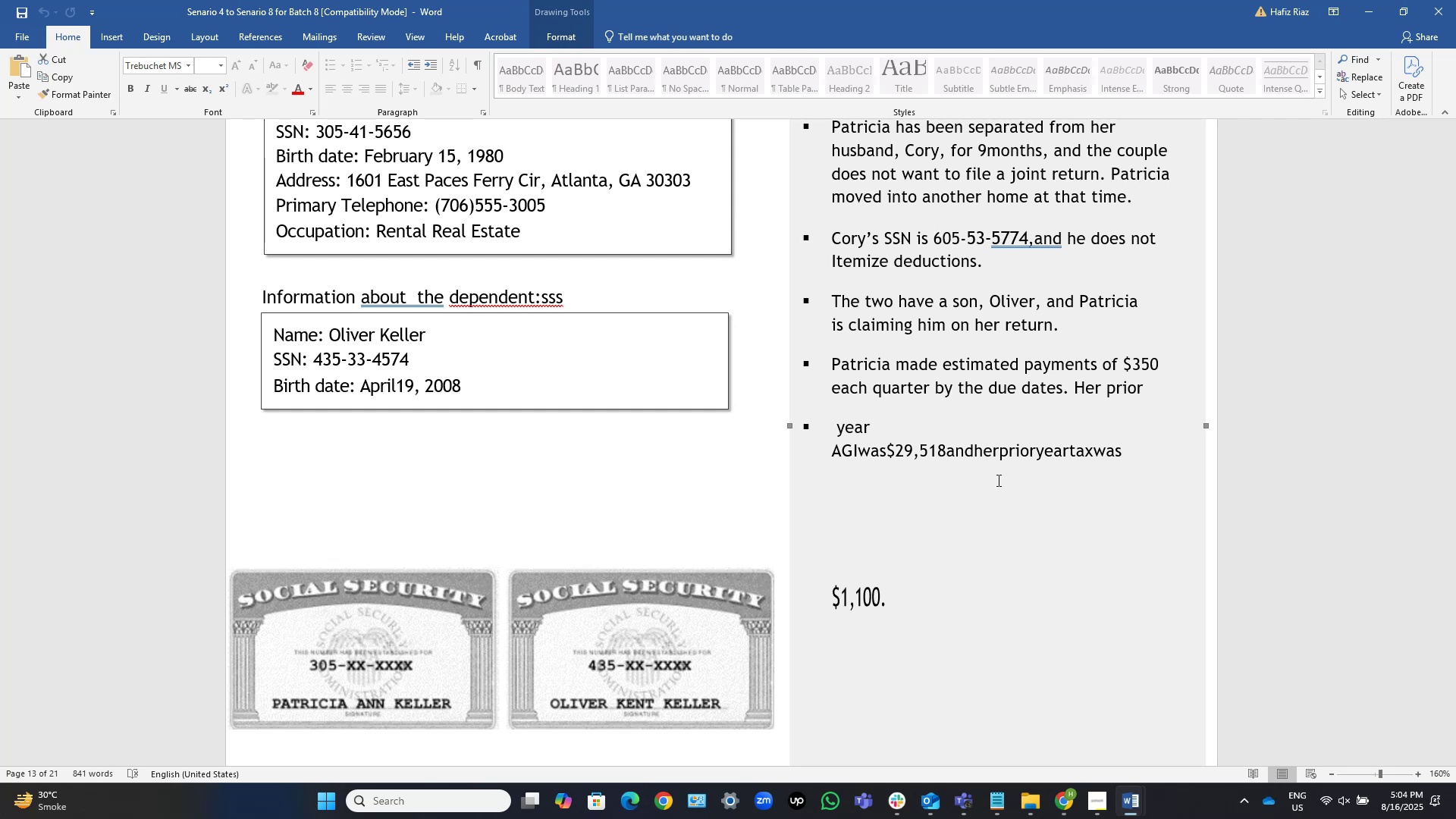 
scroll: coordinate [958, 325], scroll_direction: up, amount: 5.0
 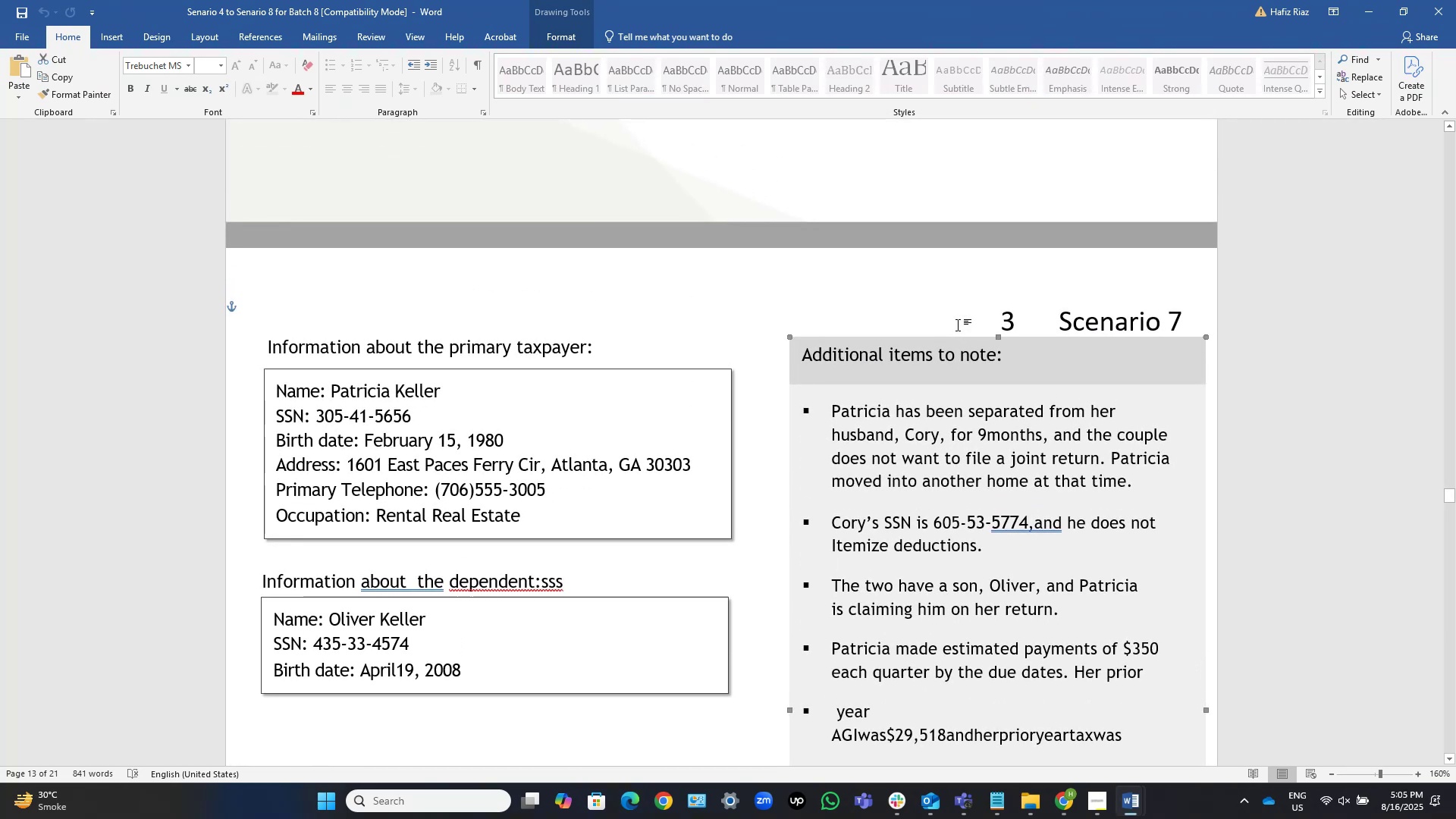 
scroll: coordinate [958, 325], scroll_direction: down, amount: 2.0
 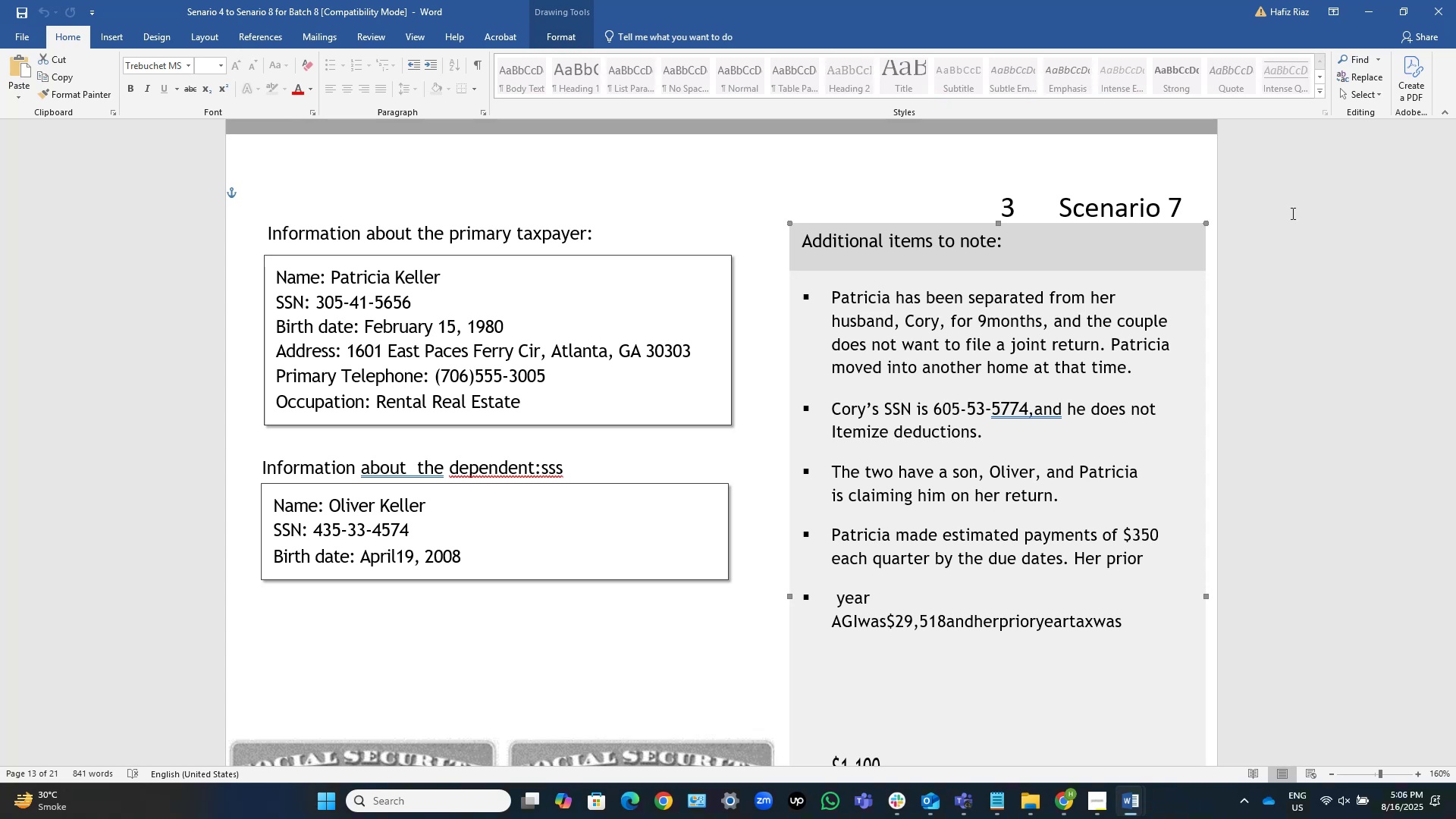 
wait(71.62)
 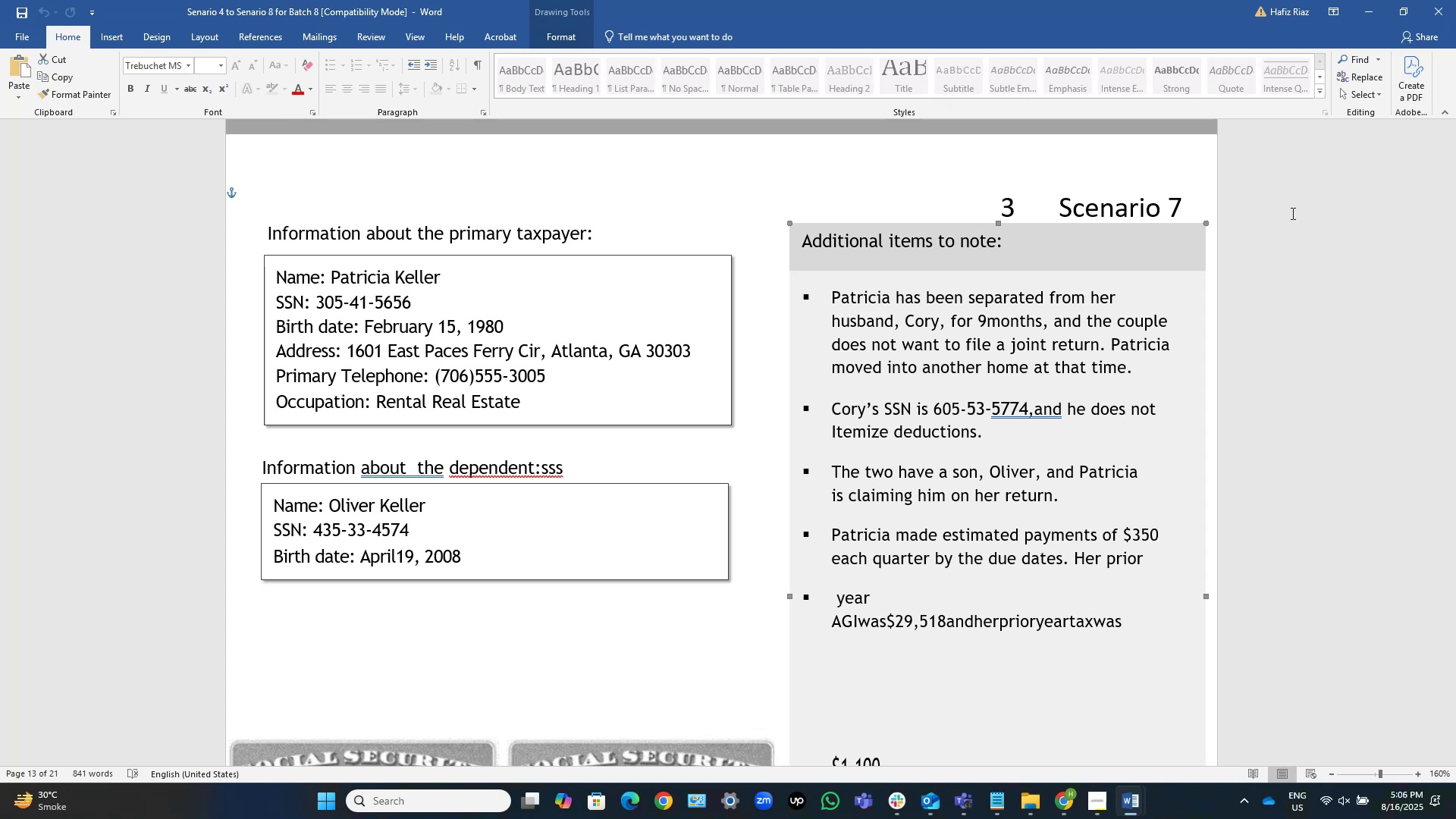 
scroll: coordinate [808, 375], scroll_direction: down, amount: 2.0
 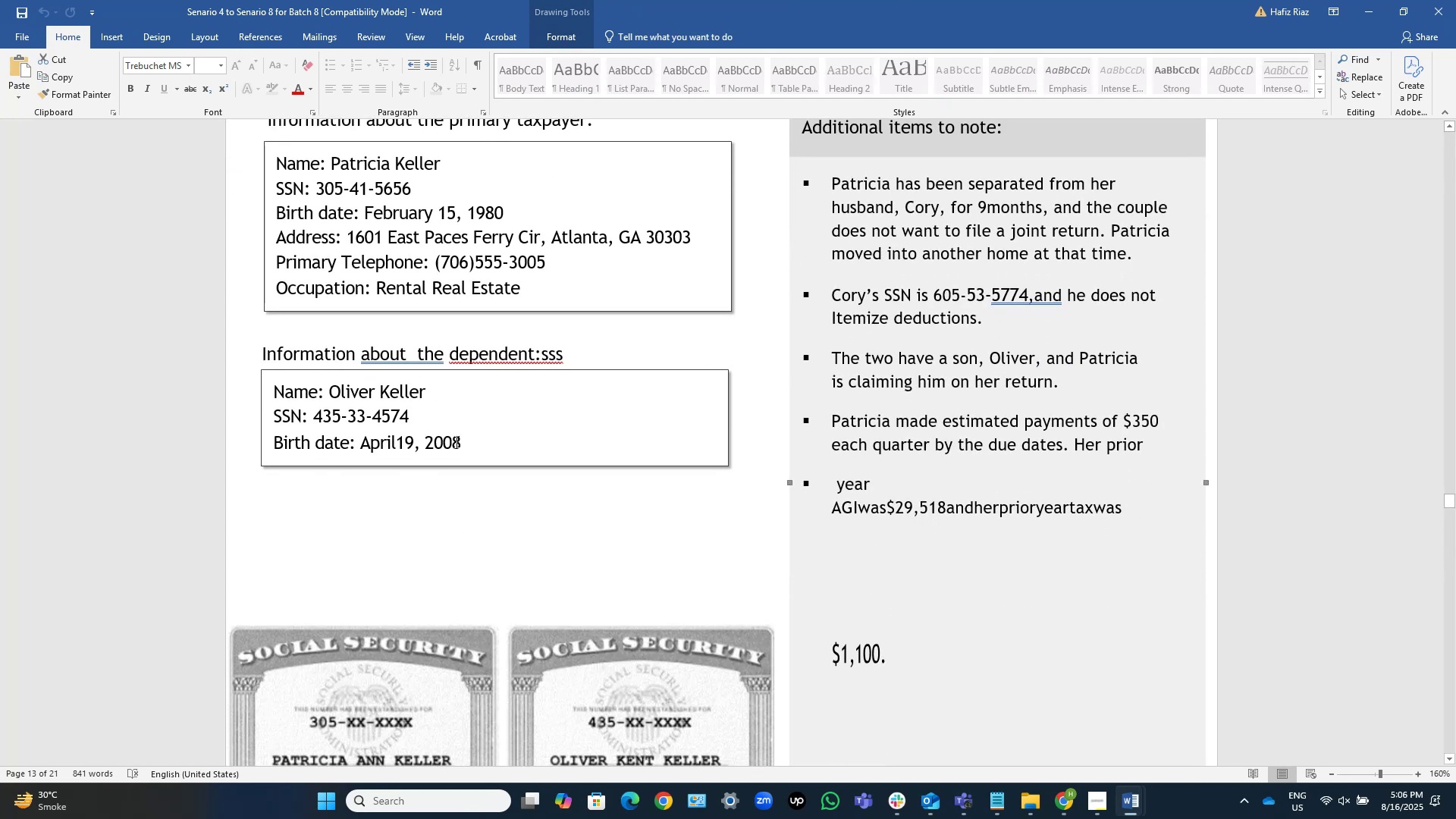 
wait(8.55)
 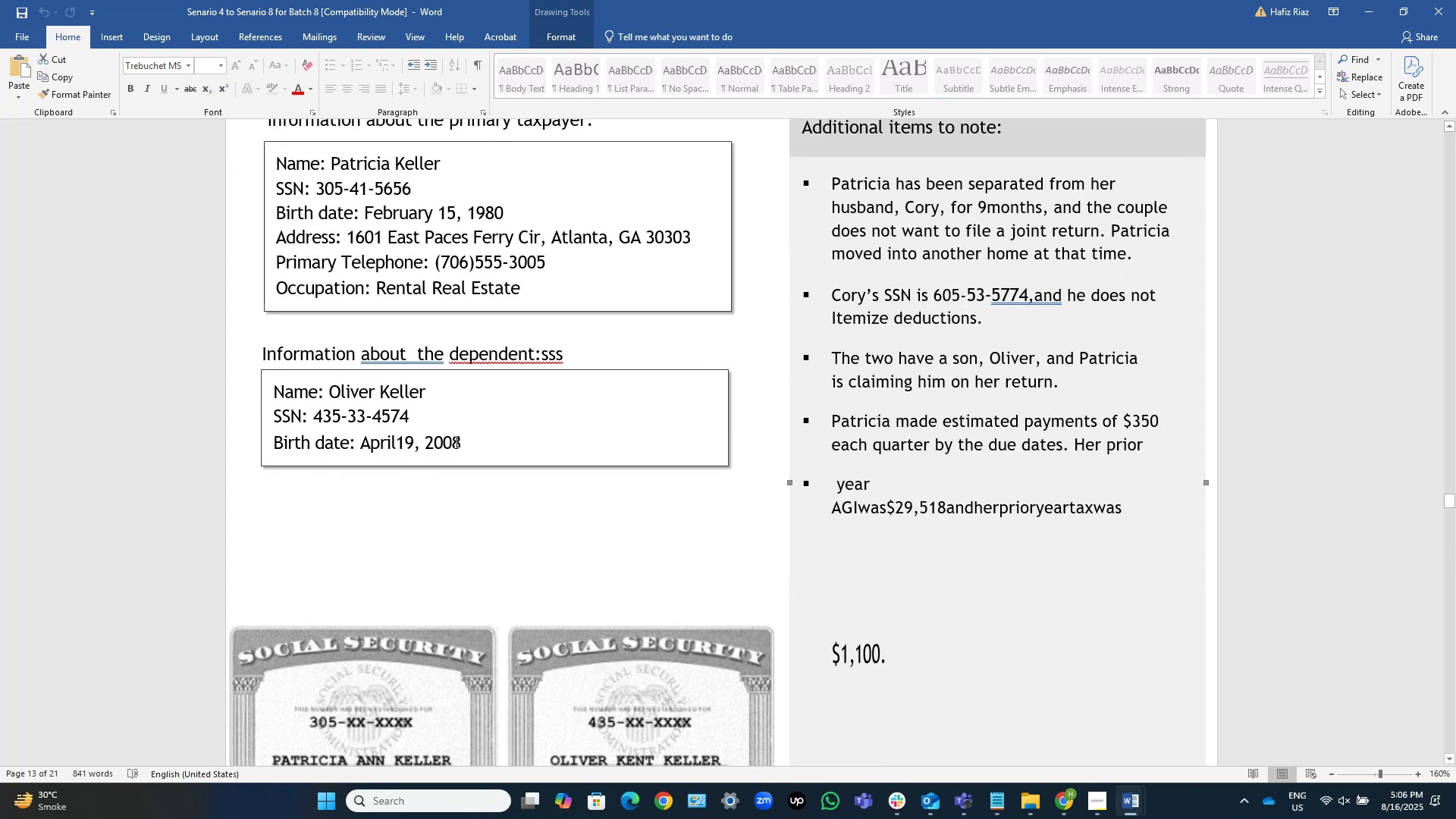 
scroll: coordinate [455, 441], scroll_direction: up, amount: 2.0
 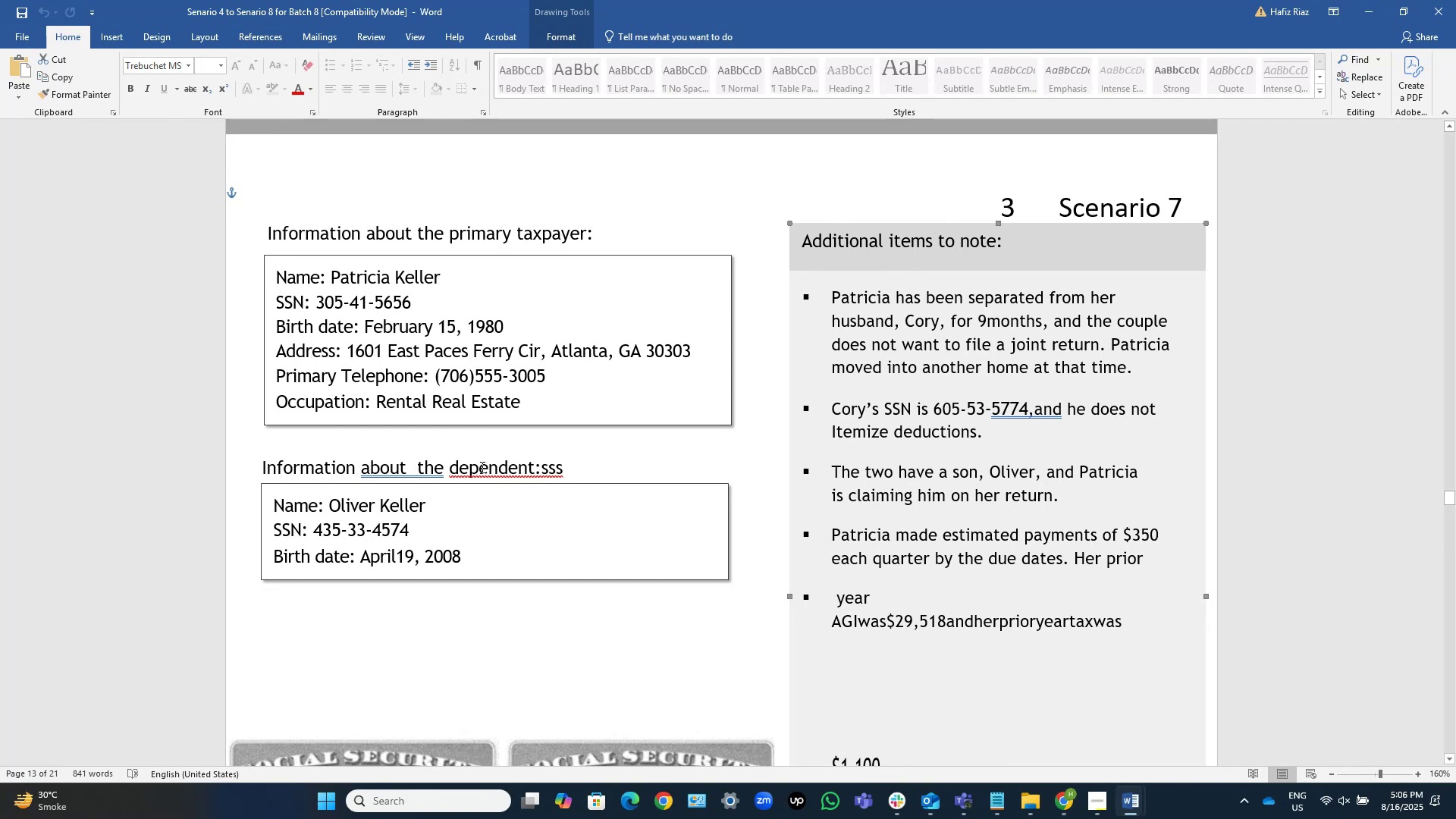 
wait(25.98)
 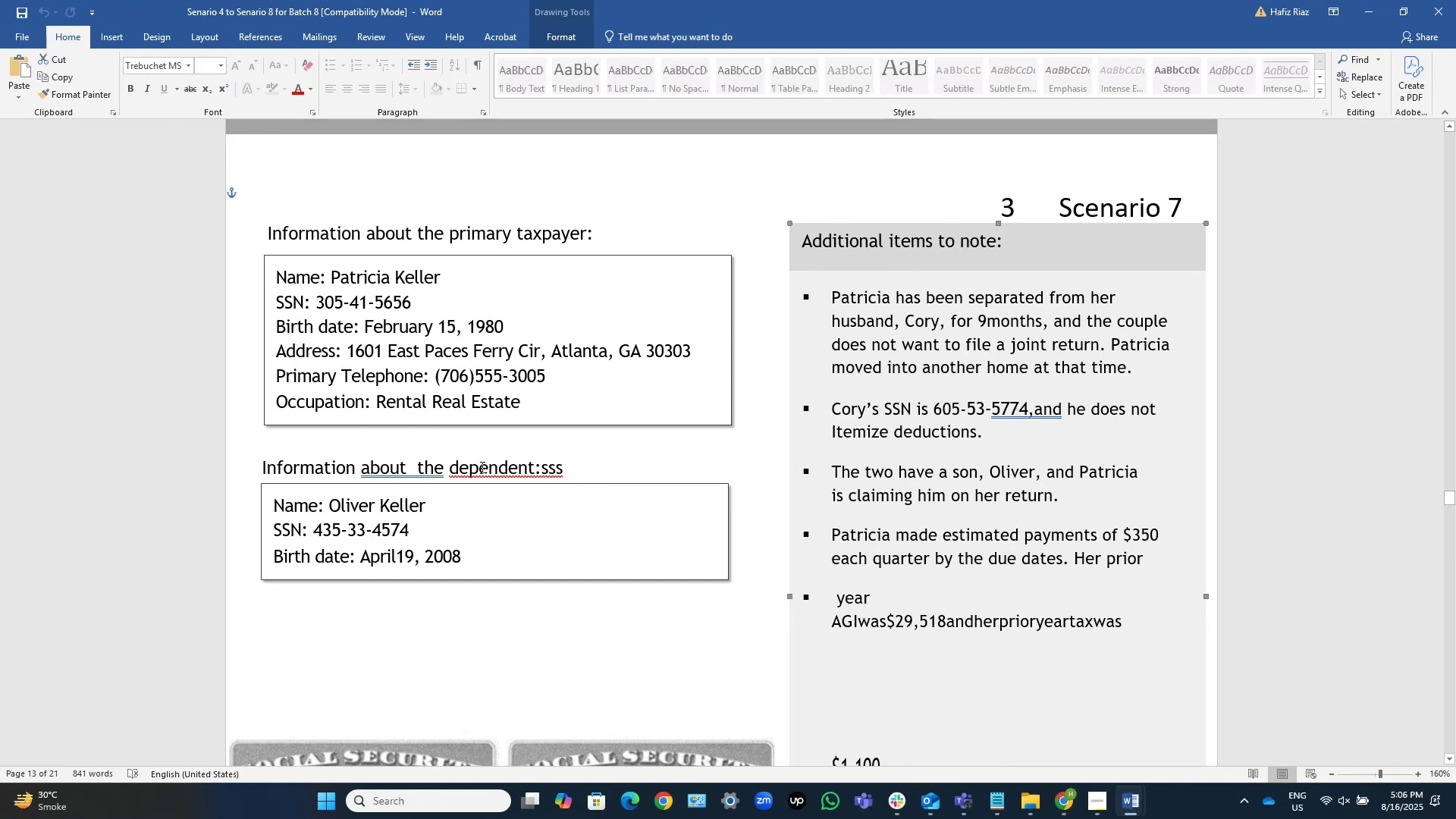 
mouse_move([1104, 777])
 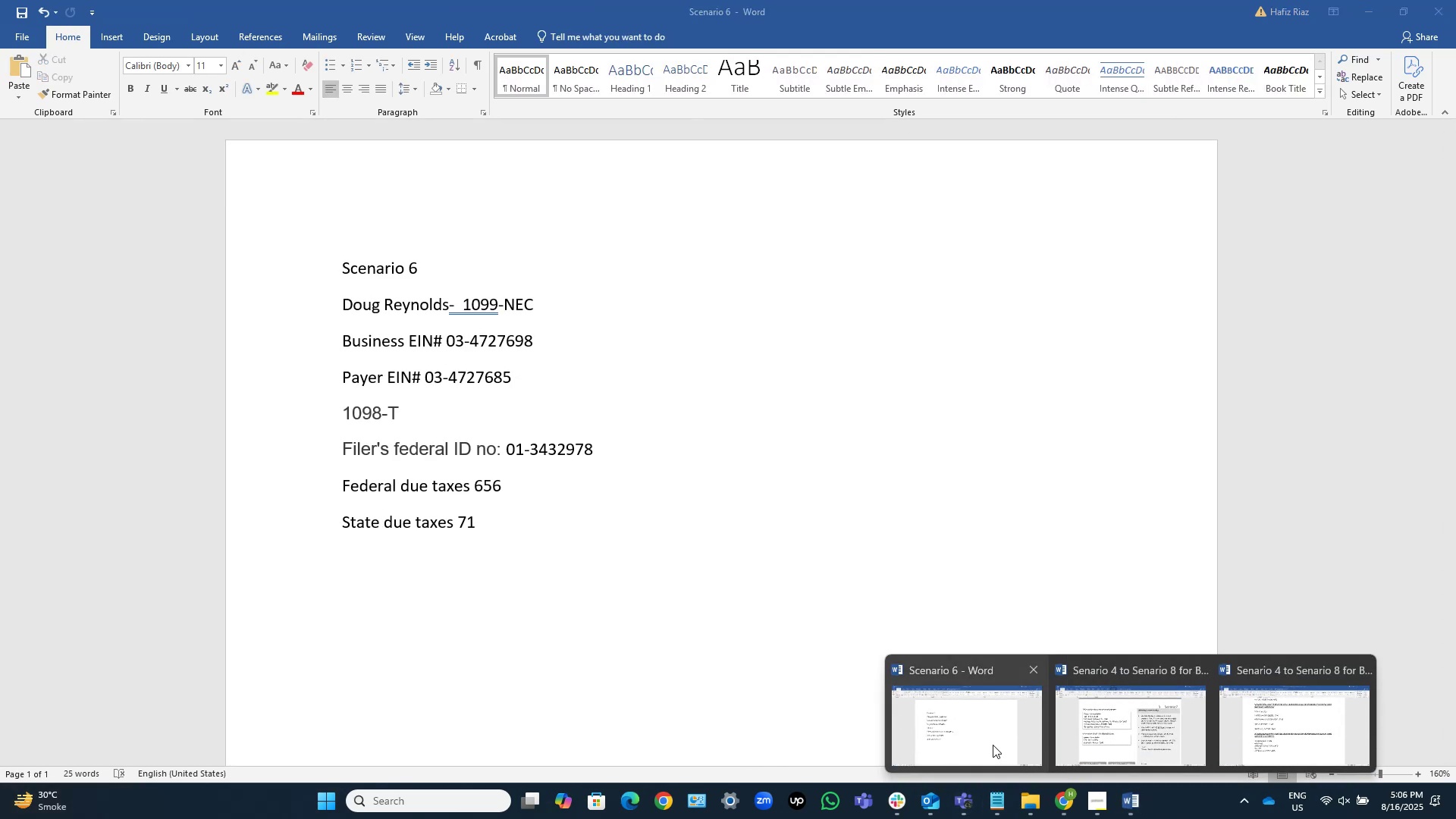 
left_click([993, 745])
 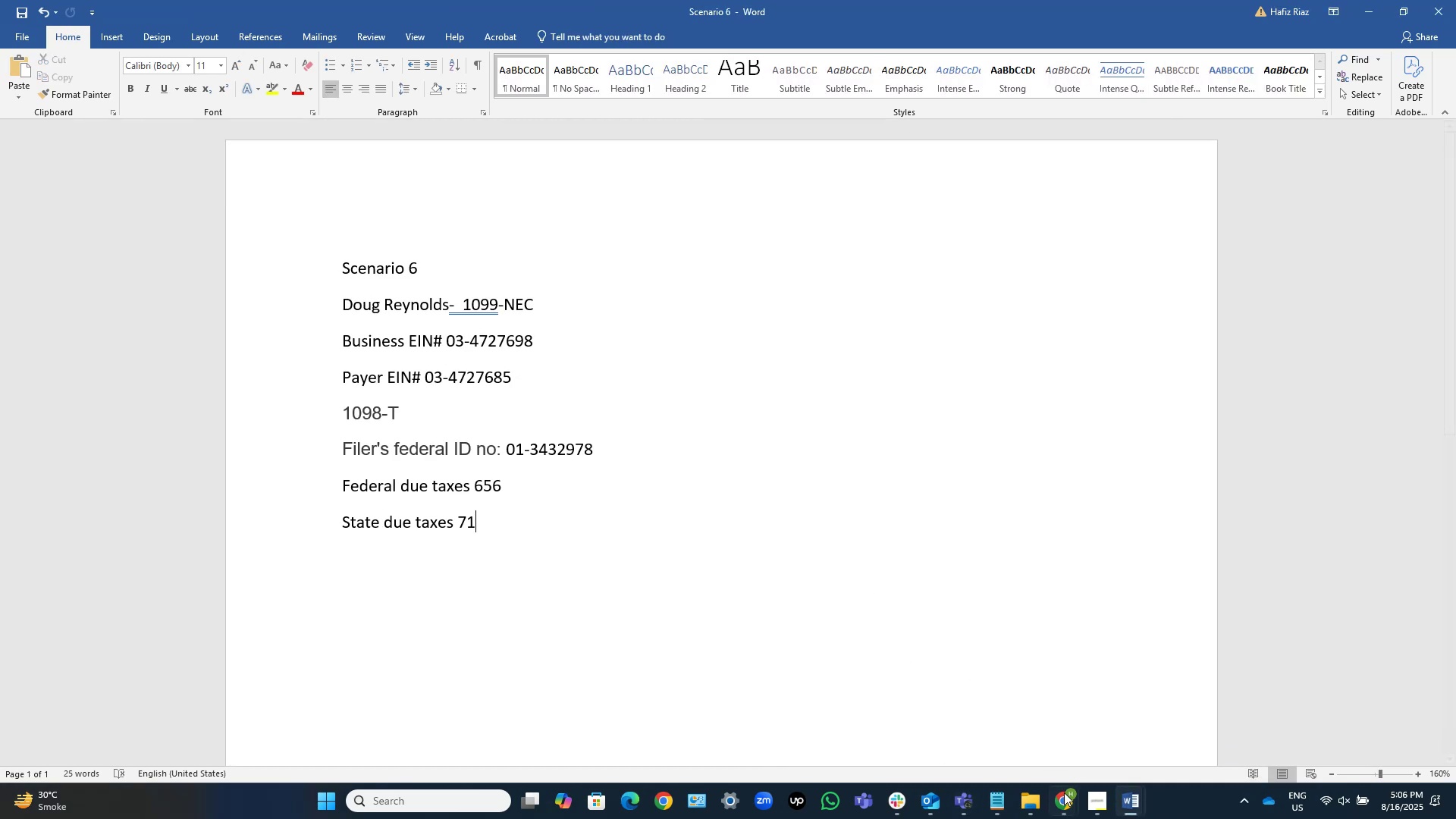 
wait(6.69)
 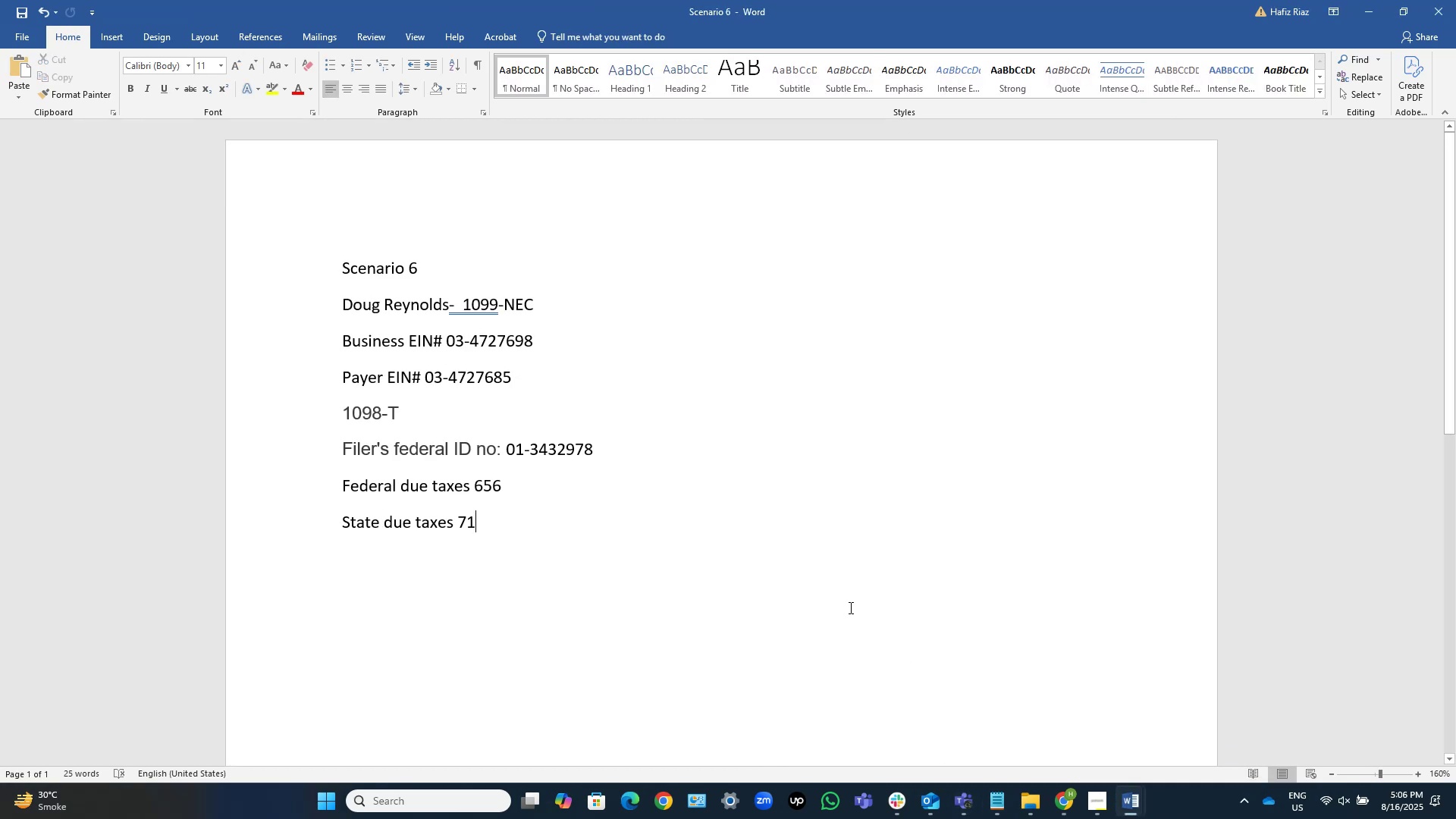 
left_click([957, 729])
 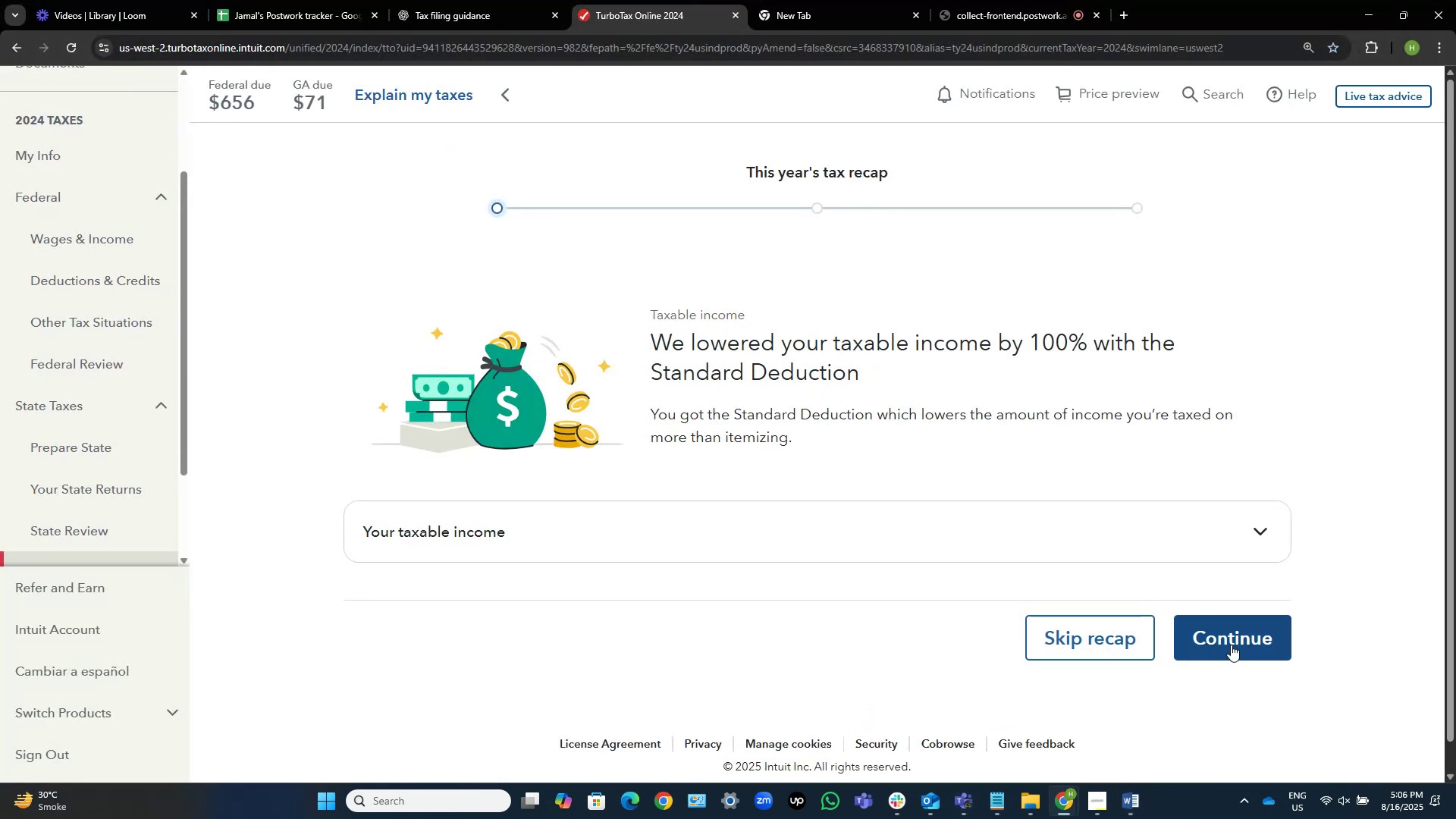 
left_click([1235, 645])
 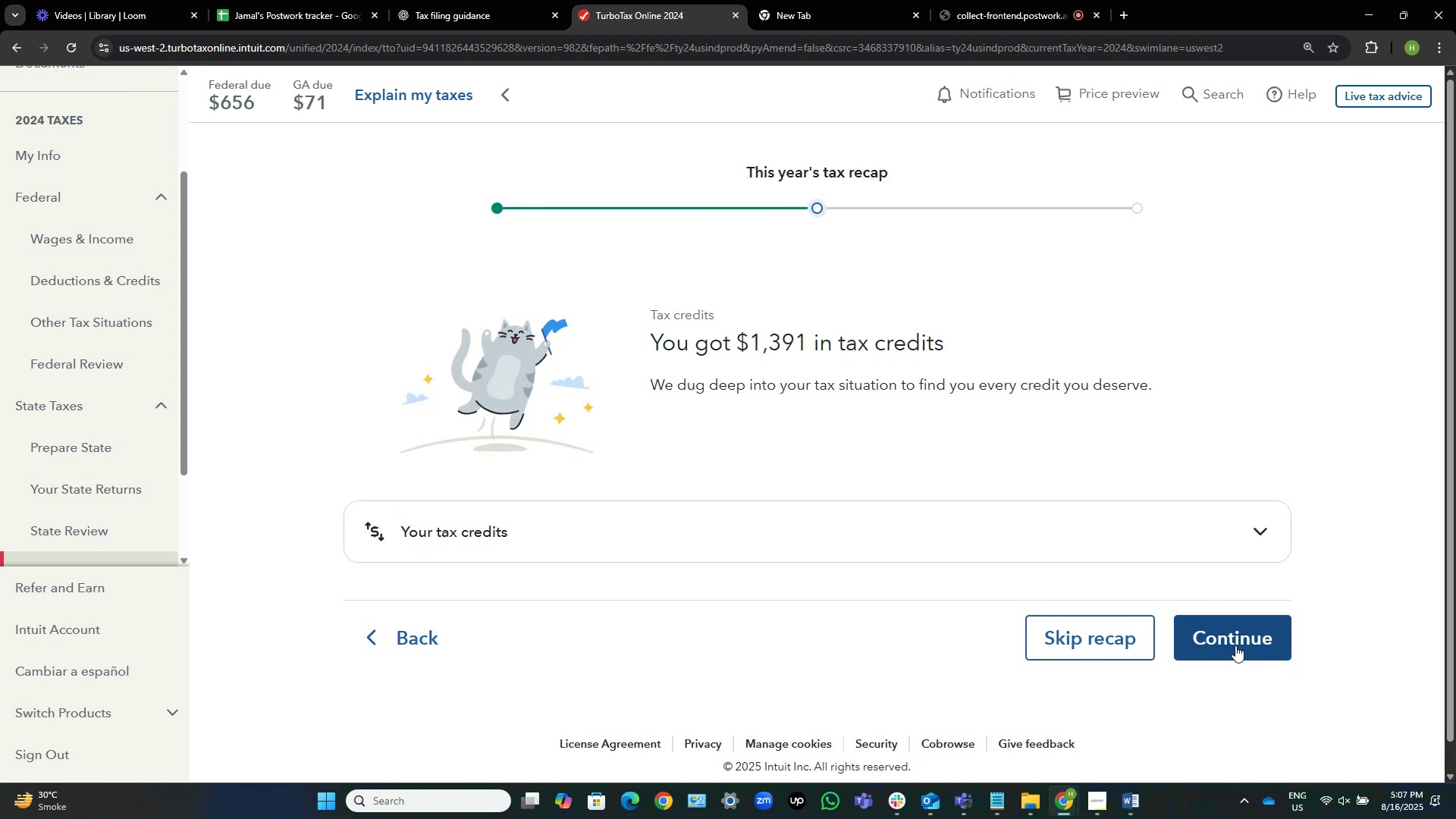 
left_click([1235, 645])
 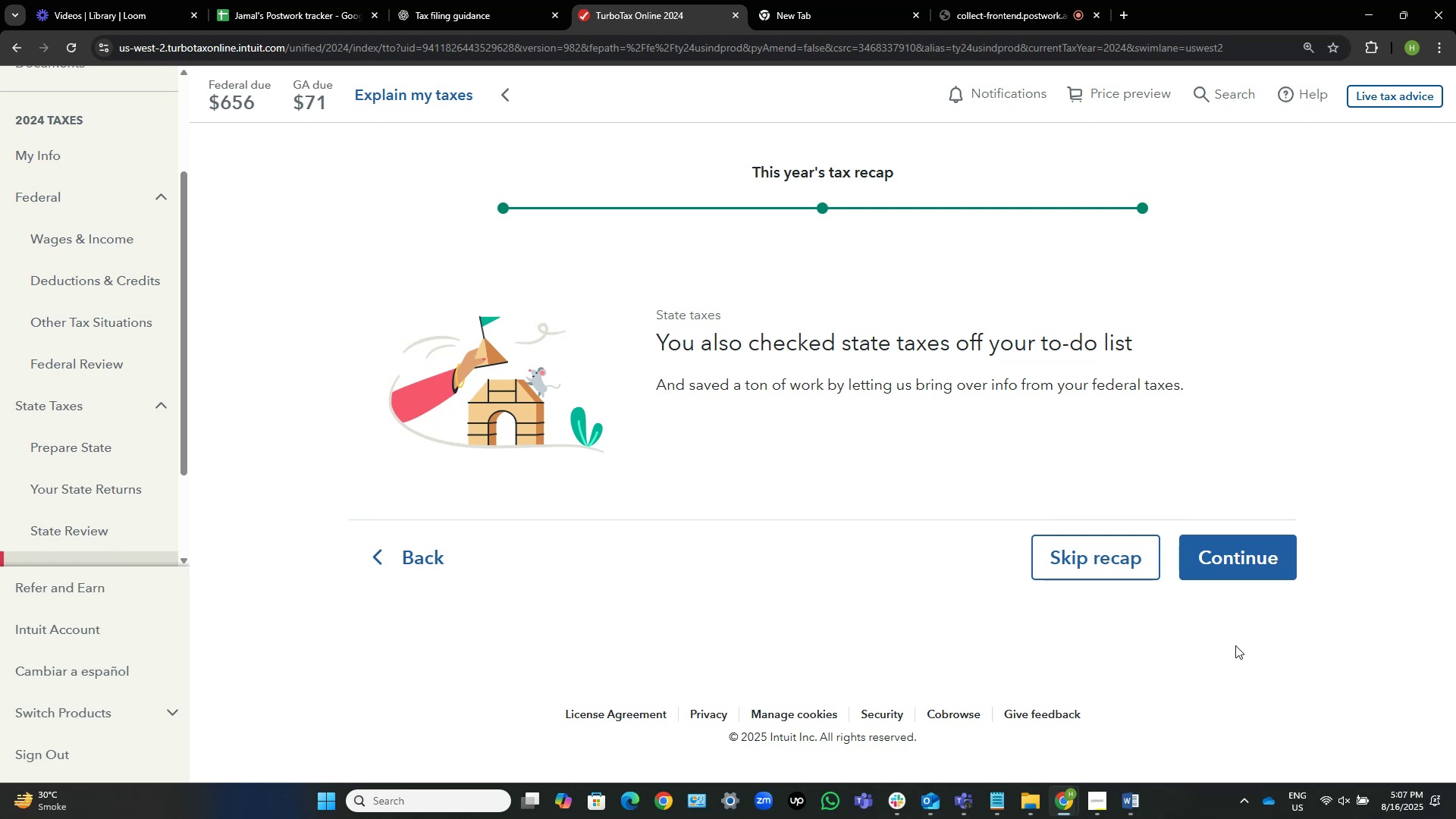 
wait(21.21)
 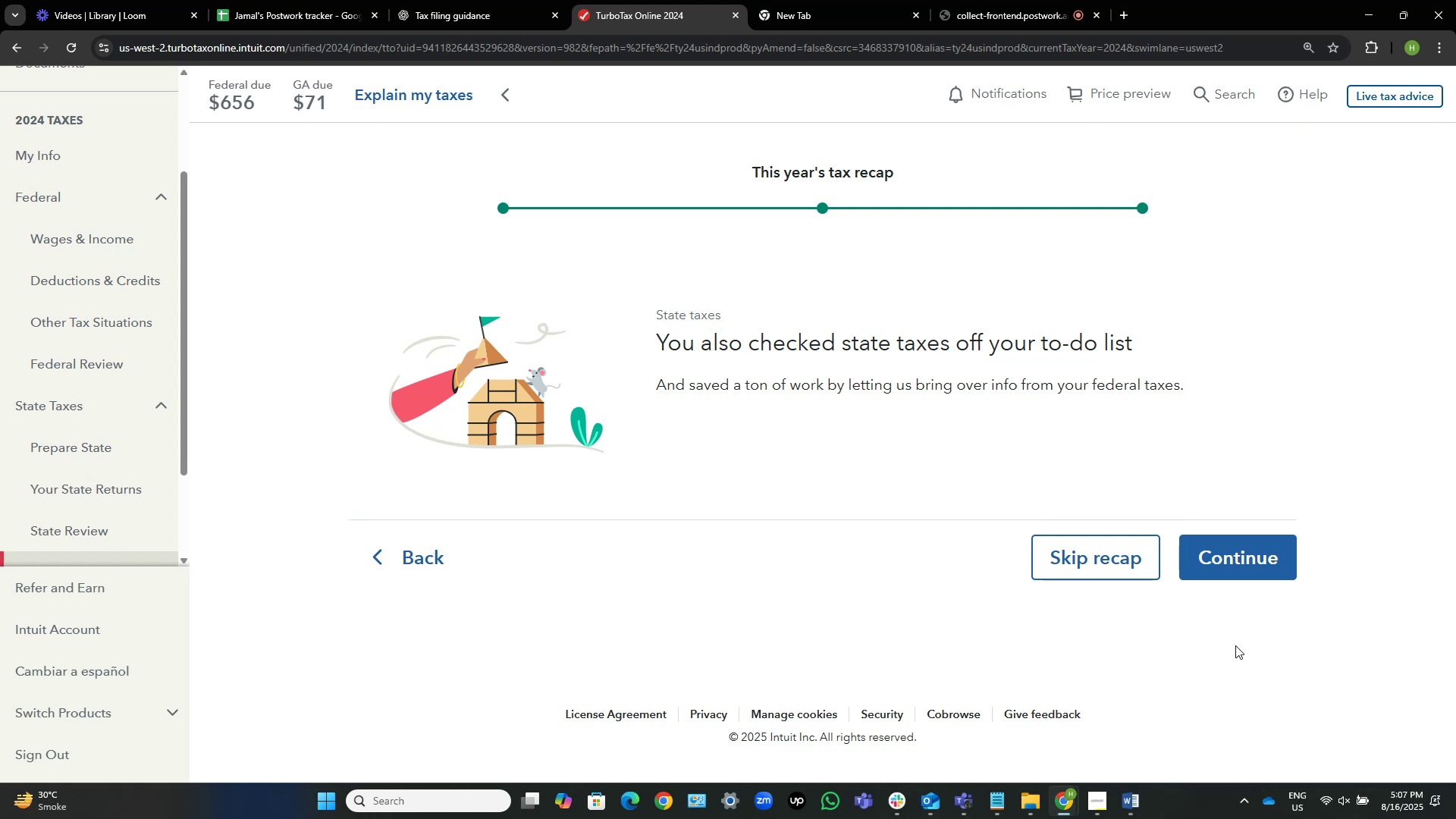 
left_click([1258, 579])
 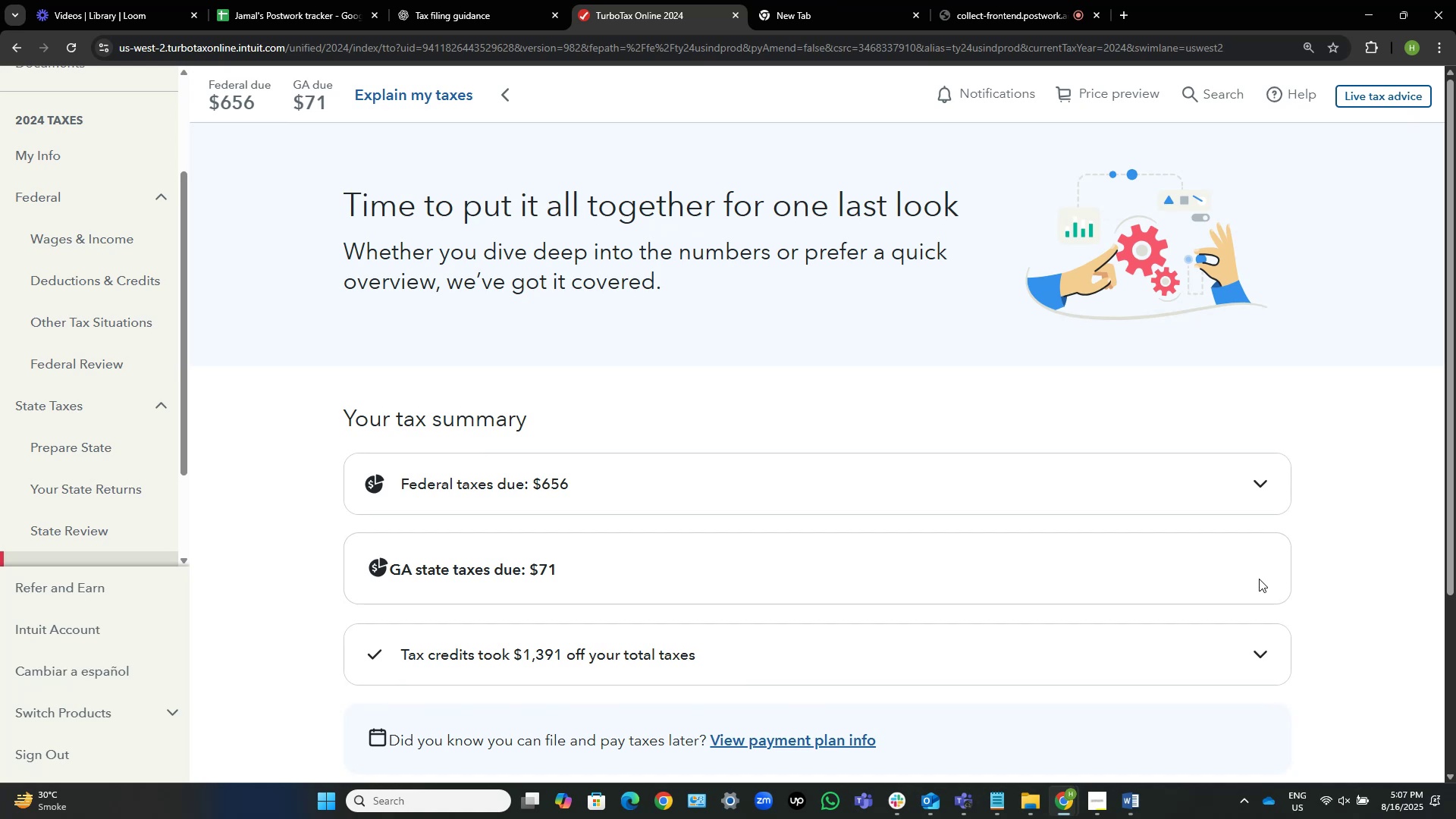 
wait(23.02)
 